 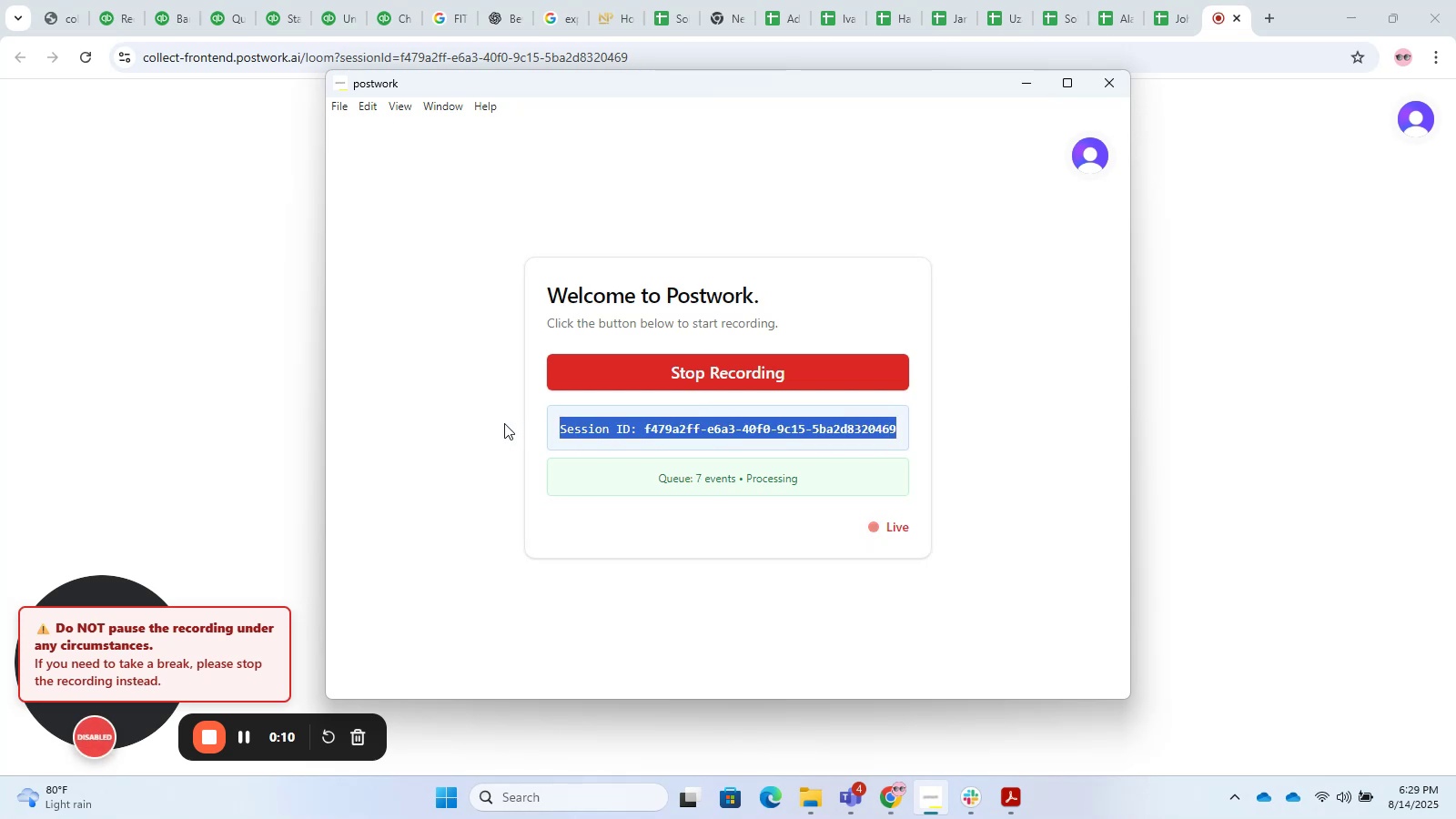 
key(Control+C)
 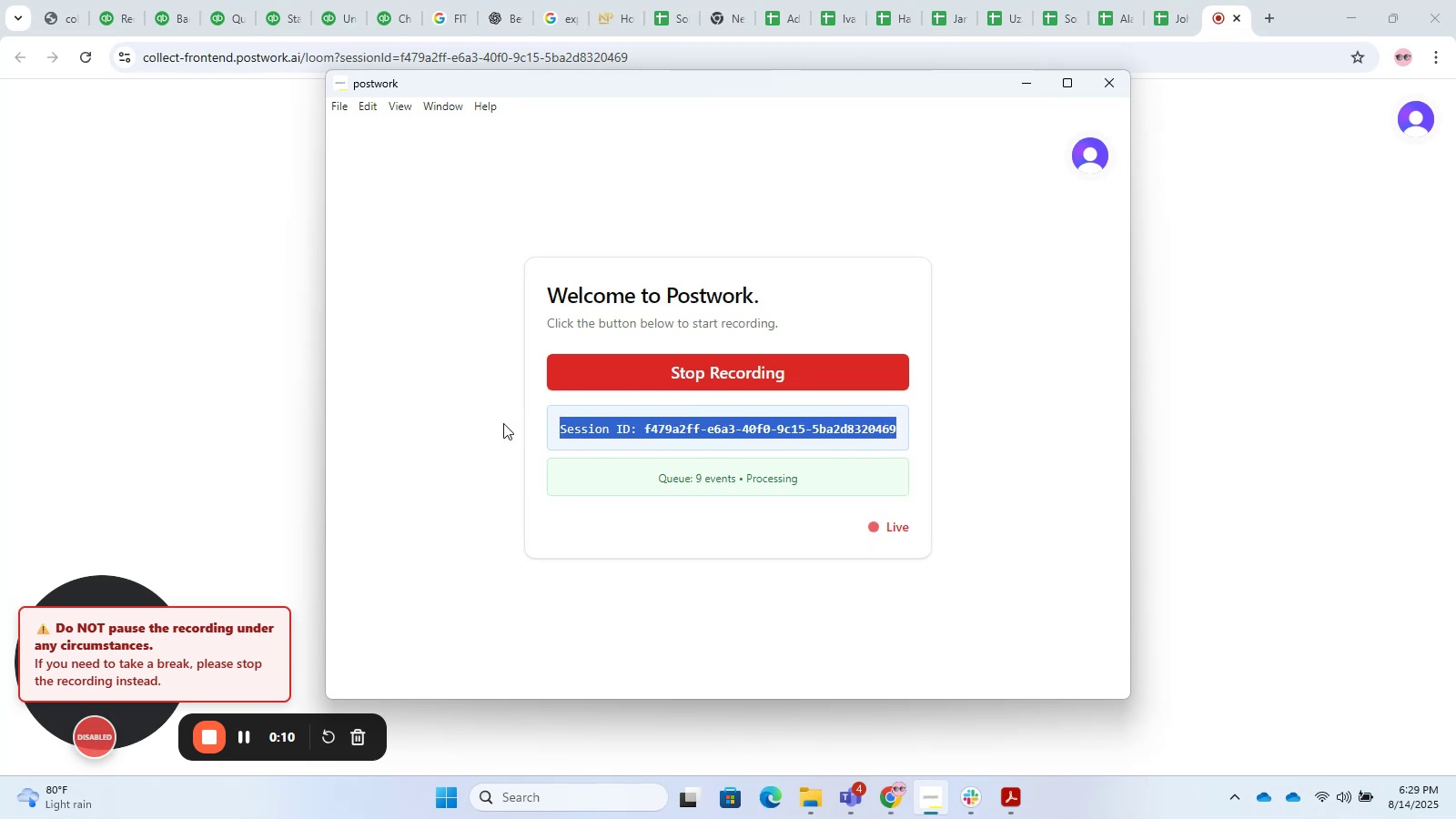 
key(Control+C)
 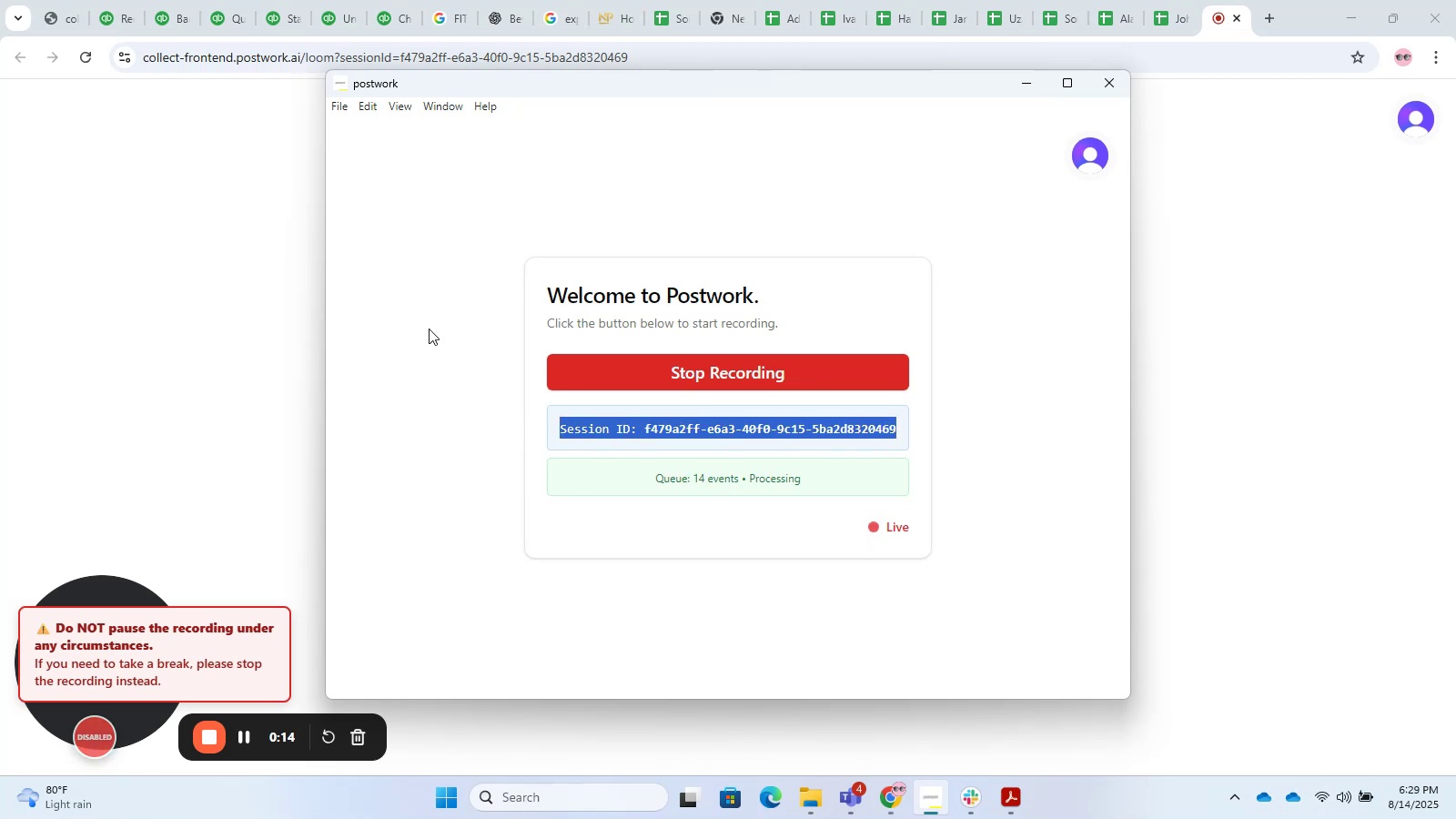 
wait(5.46)
 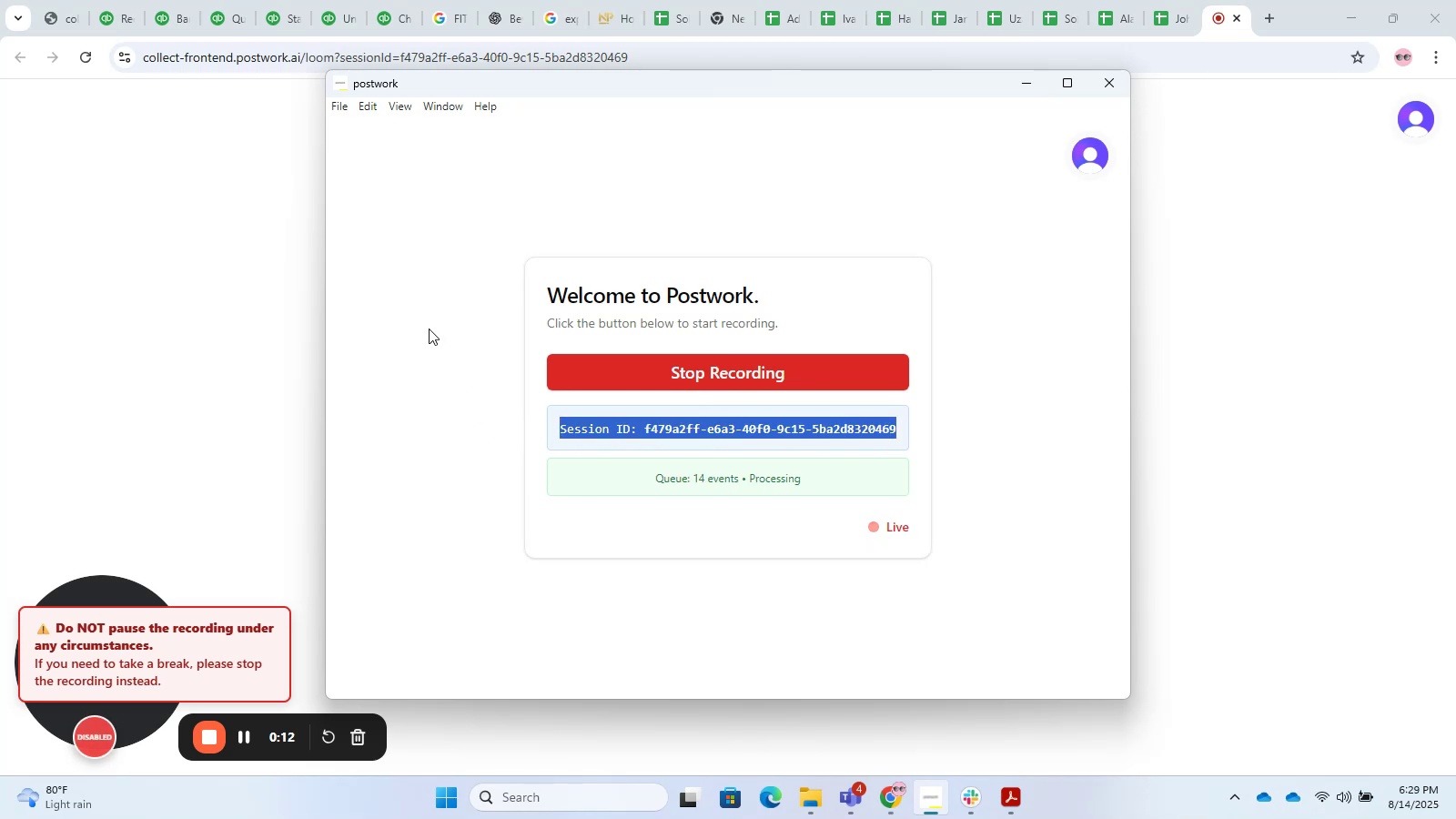 
double_click([204, 0])
 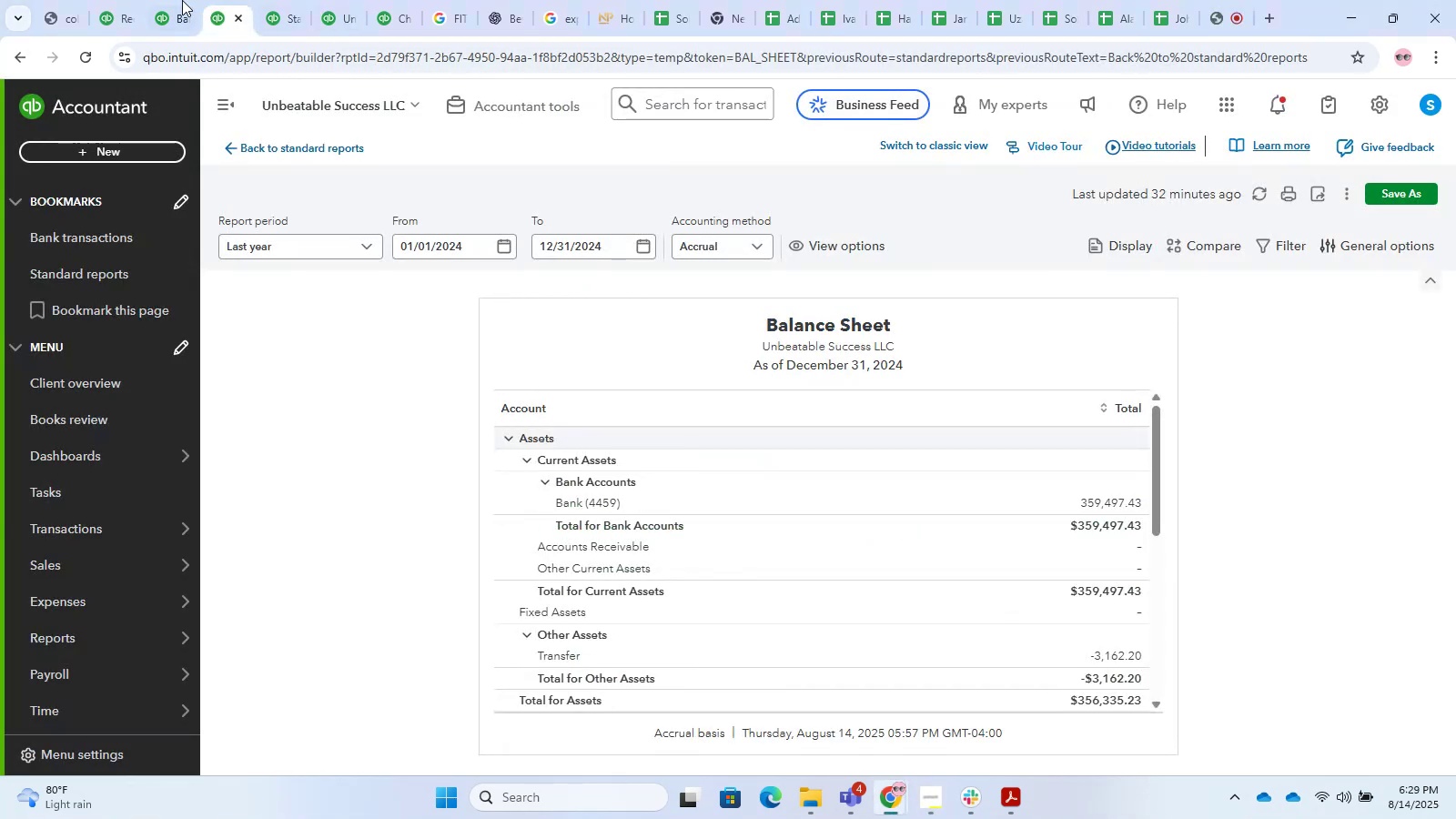 
triple_click([180, 0])
 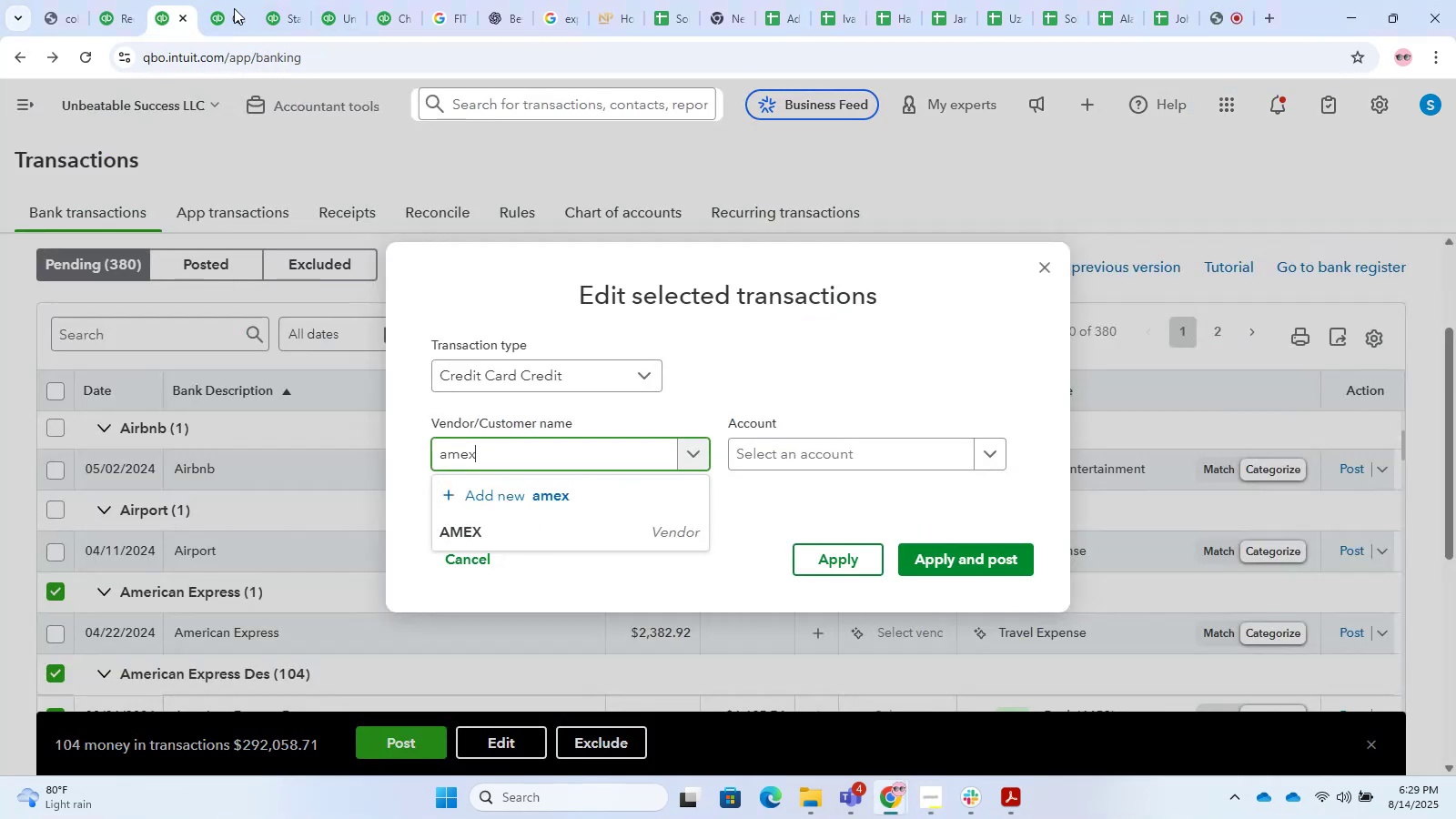 
triple_click([236, 8])
 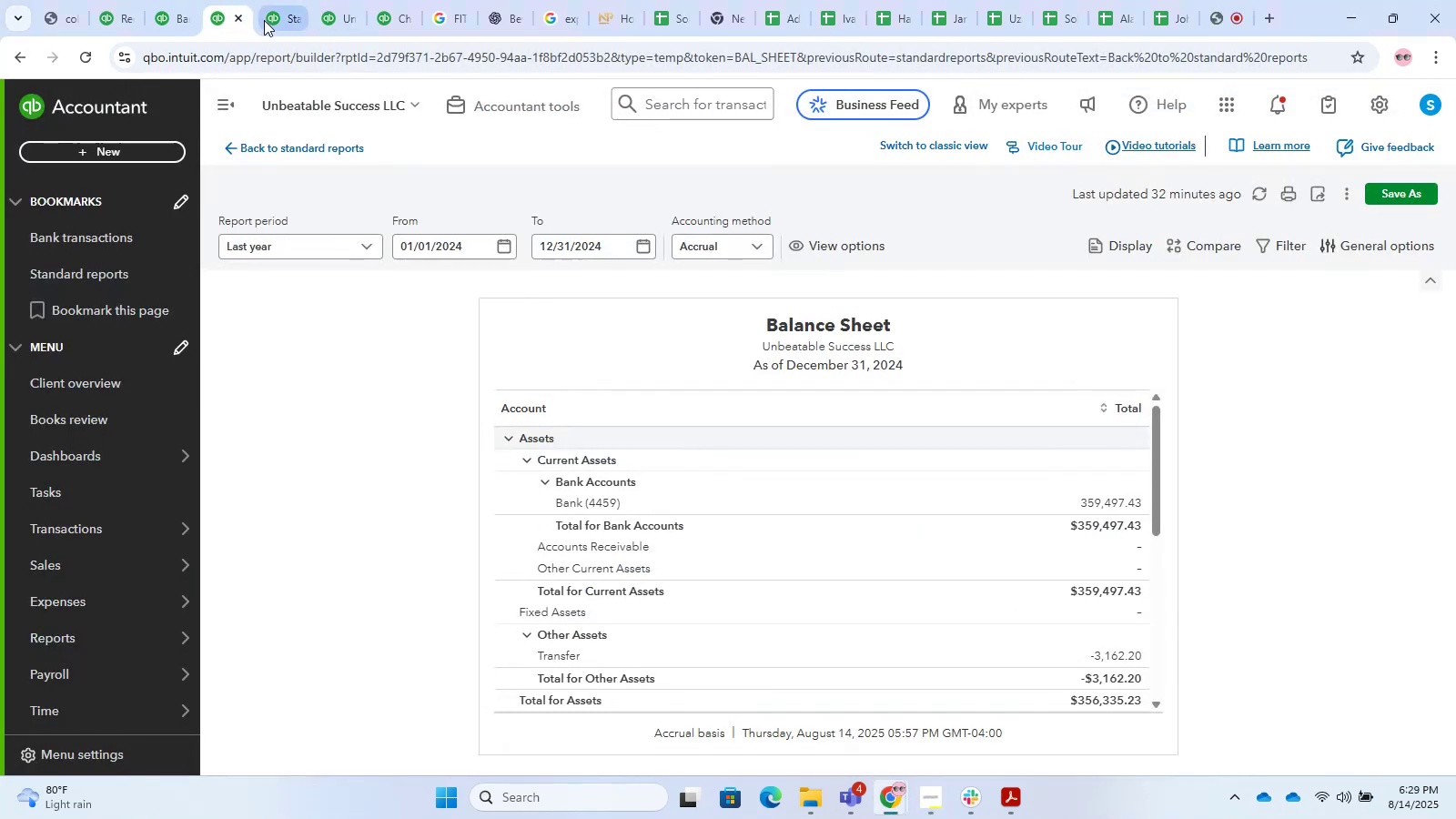 
left_click([263, 17])
 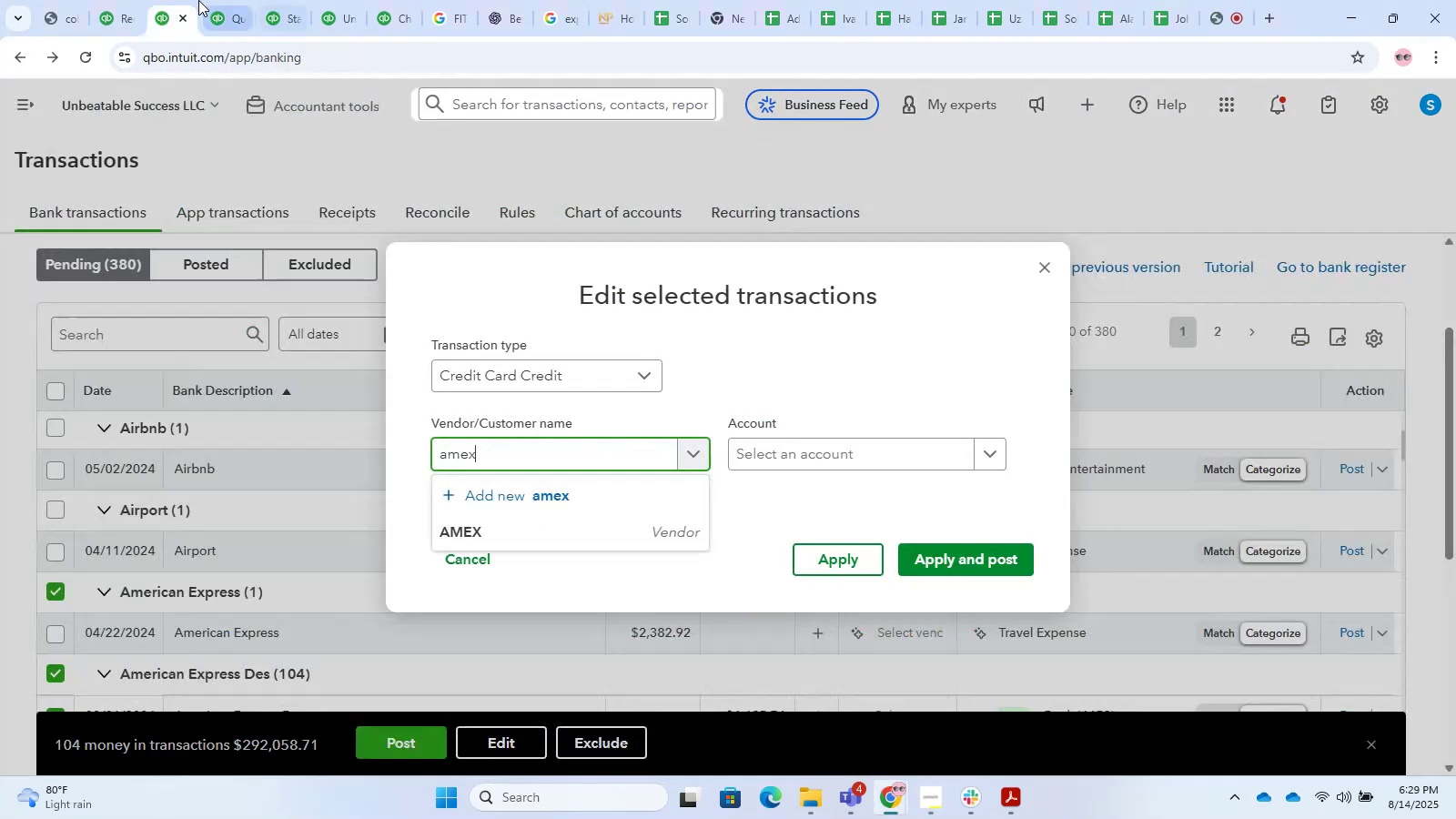 
double_click([179, 0])
 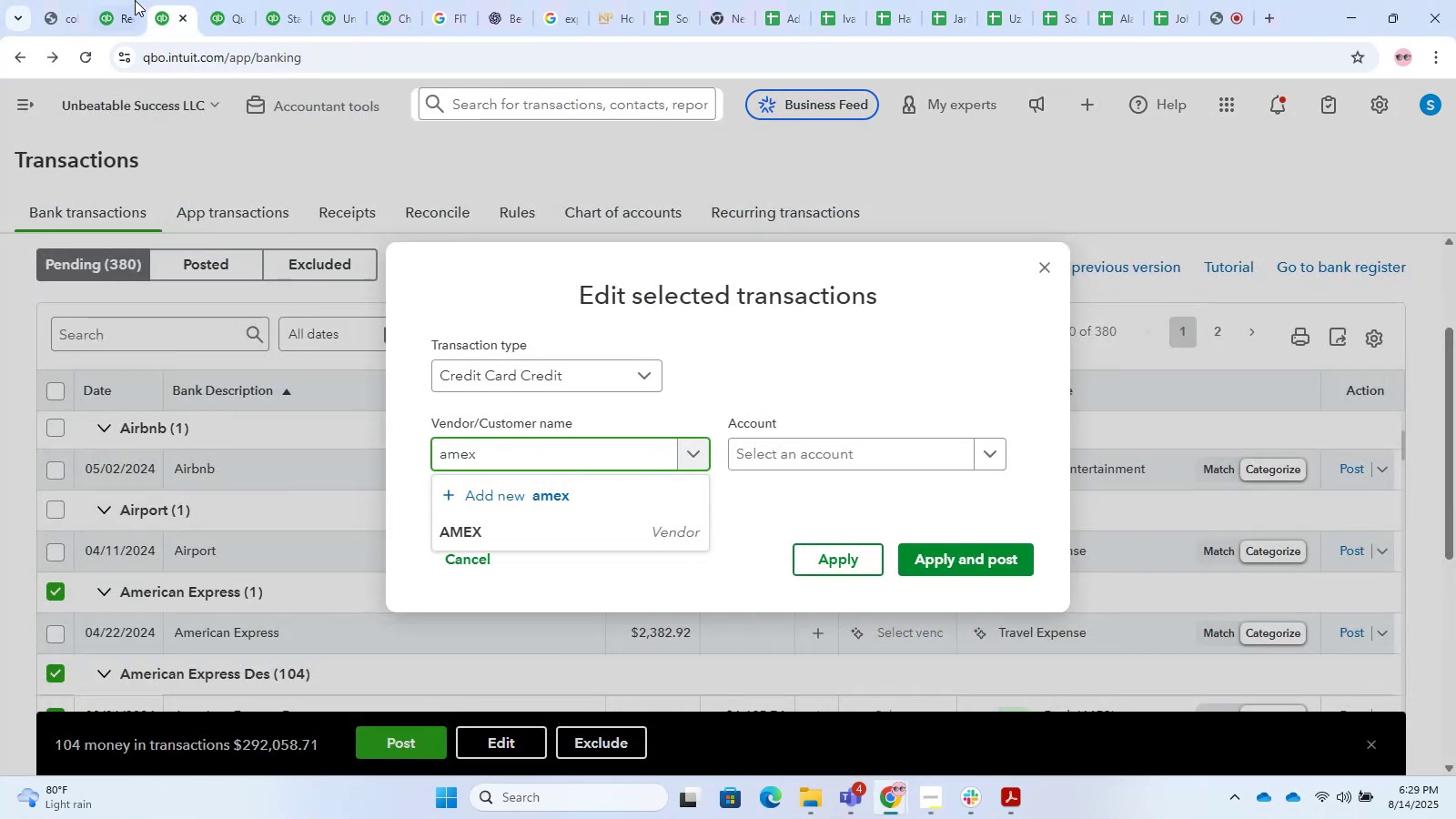 
triple_click([135, 0])
 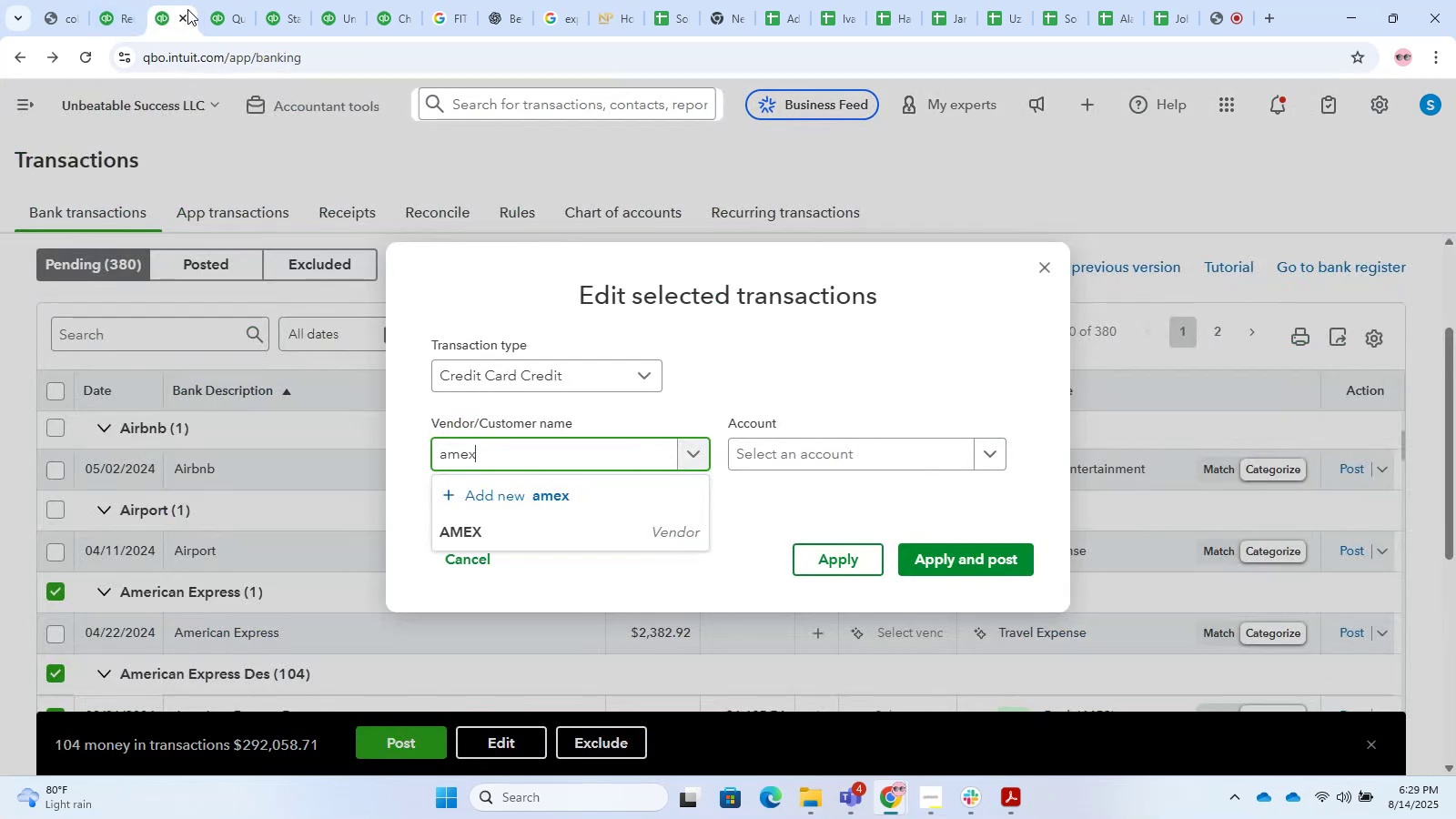 
triple_click([217, 9])
 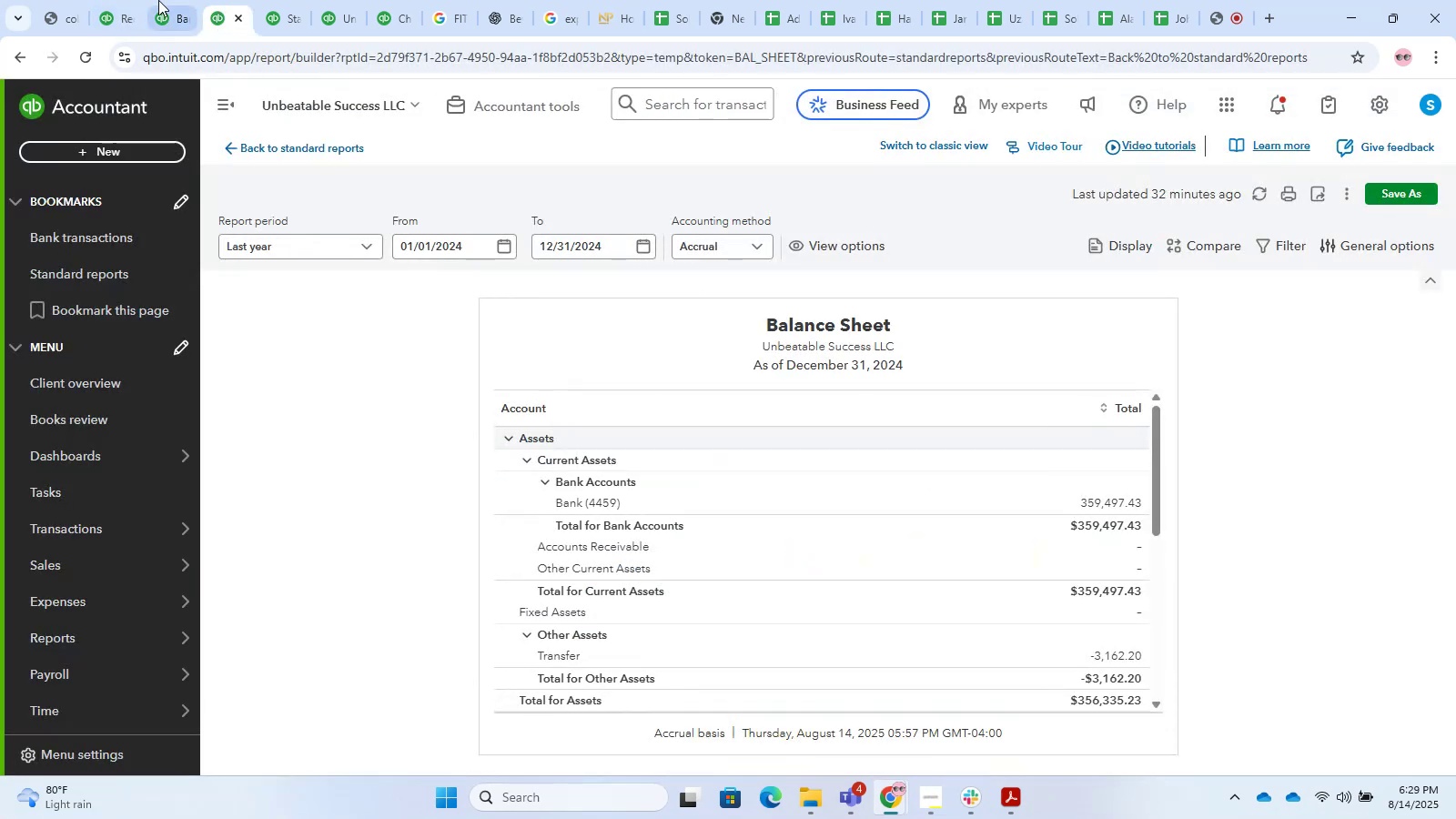 
left_click([145, 0])
 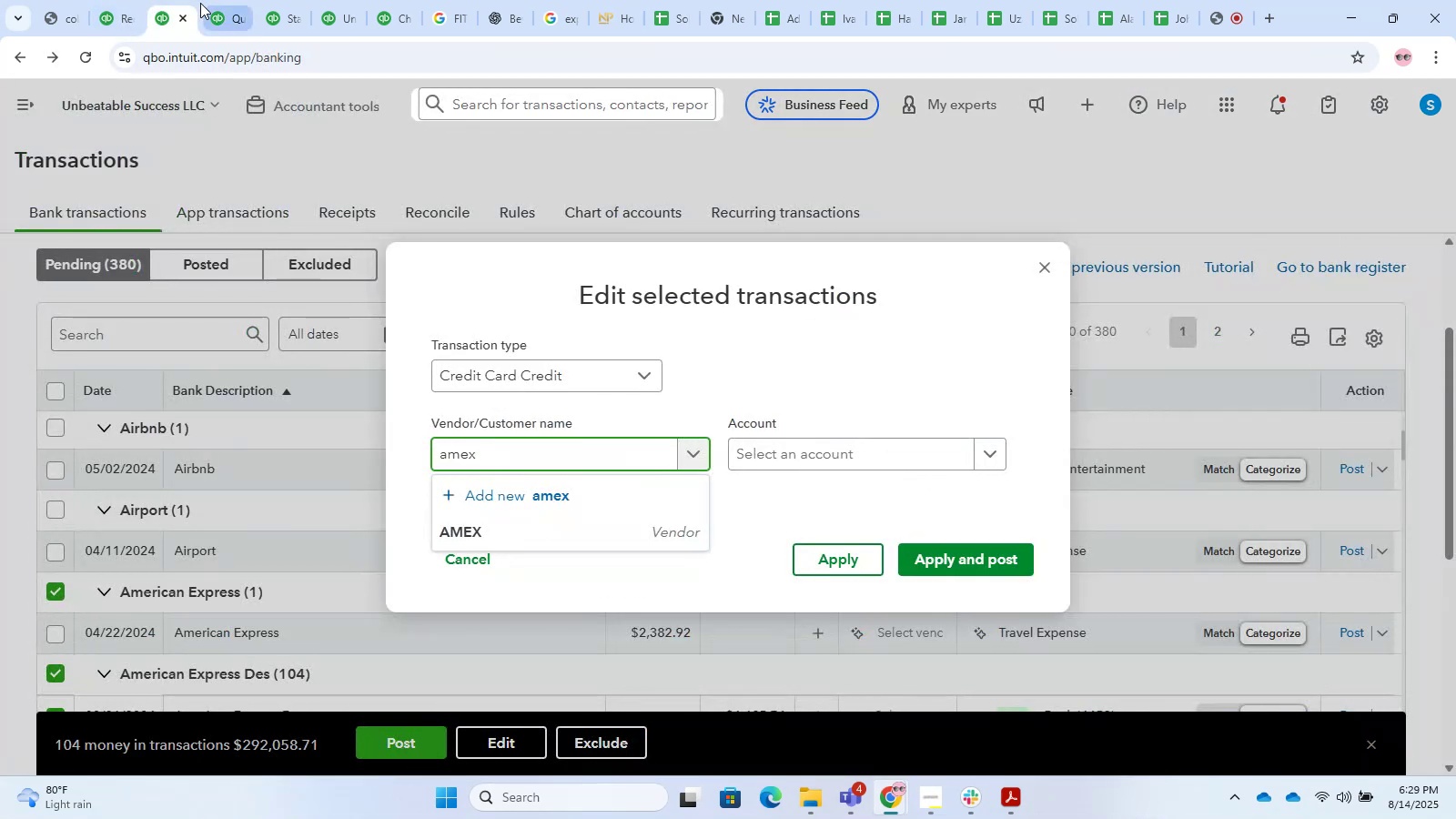 
left_click([214, 4])
 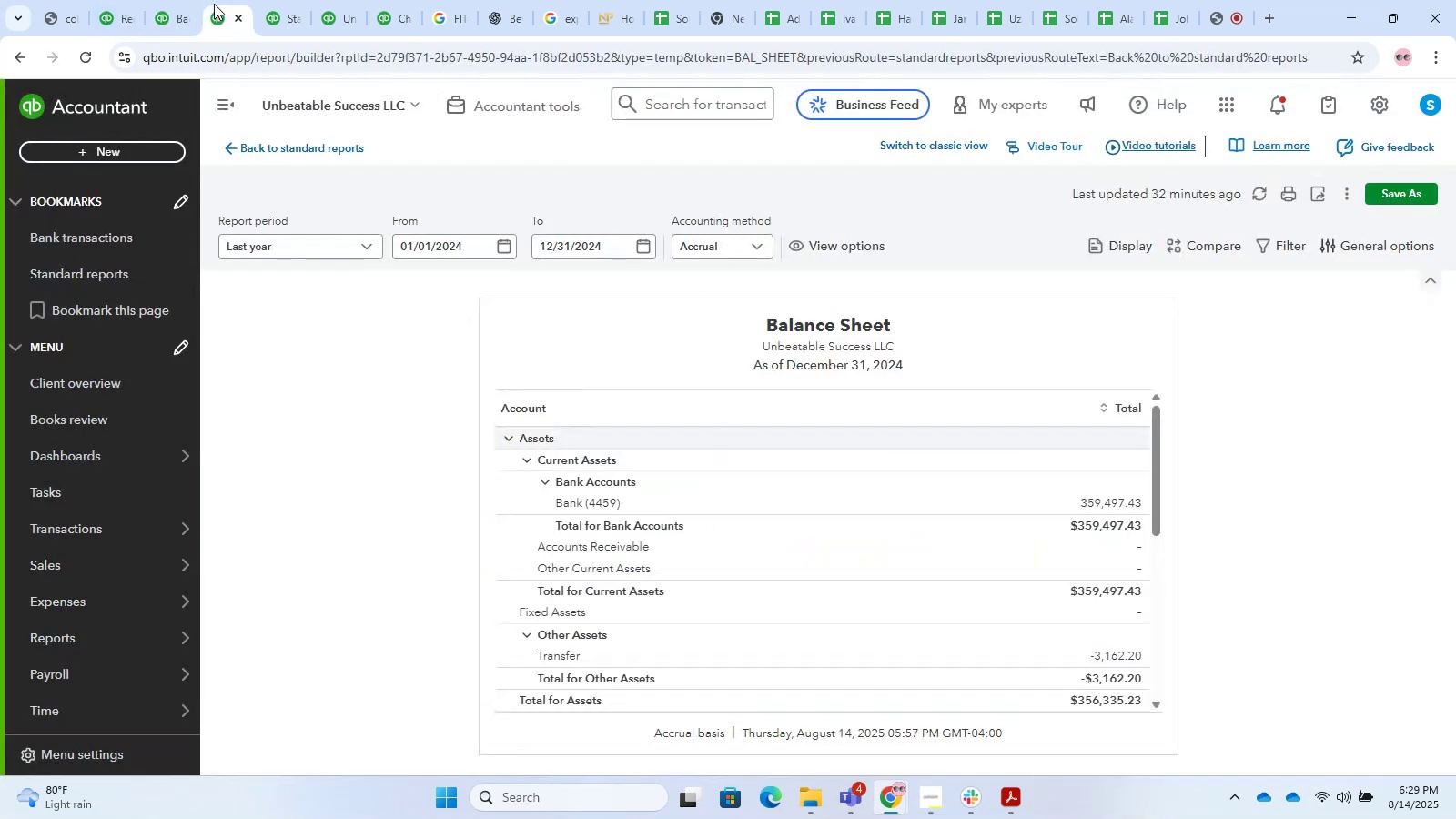 
mouse_move([283, 2])
 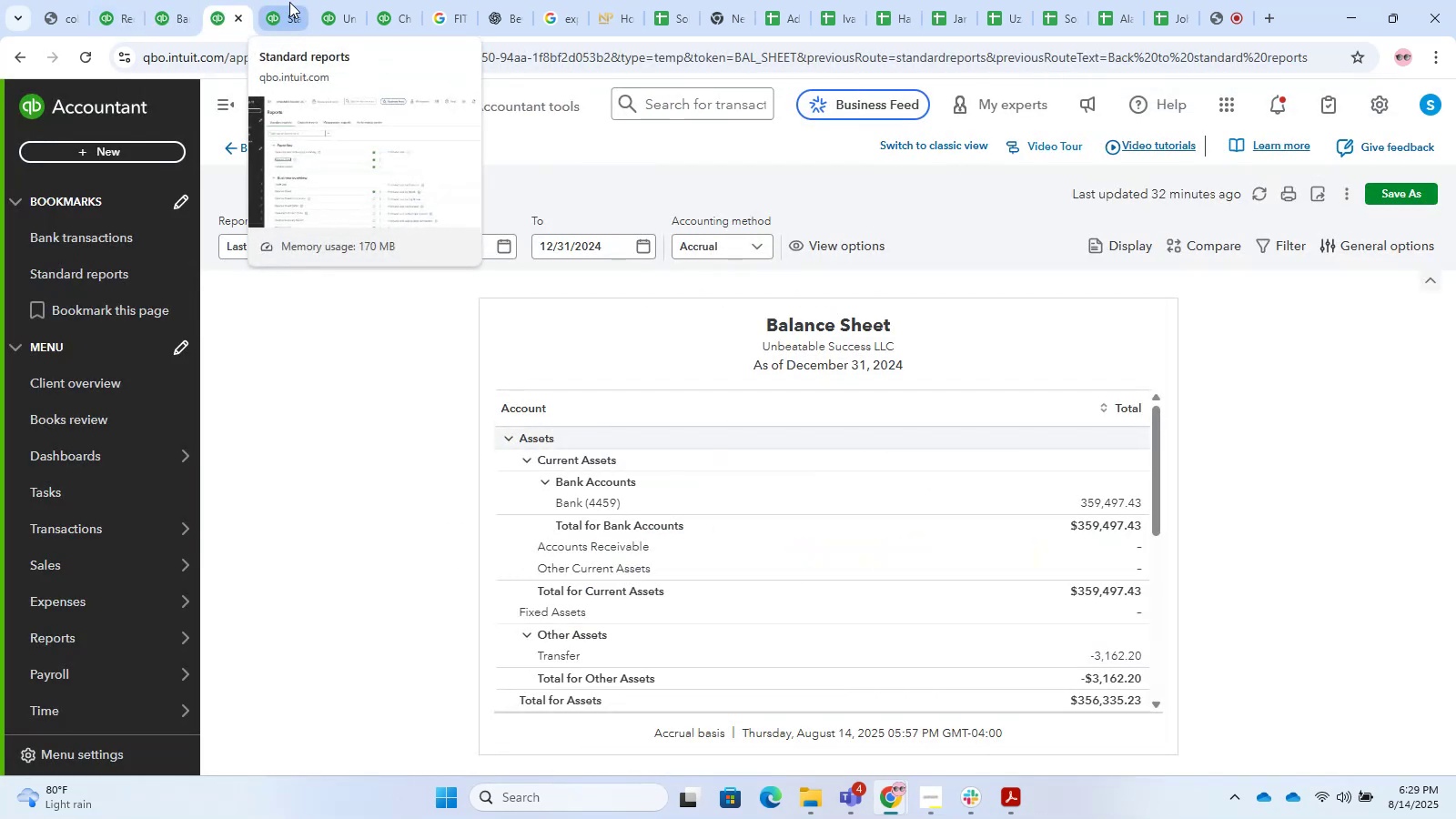 
left_click_drag(start_coordinate=[301, 3], to_coordinate=[308, 3])
 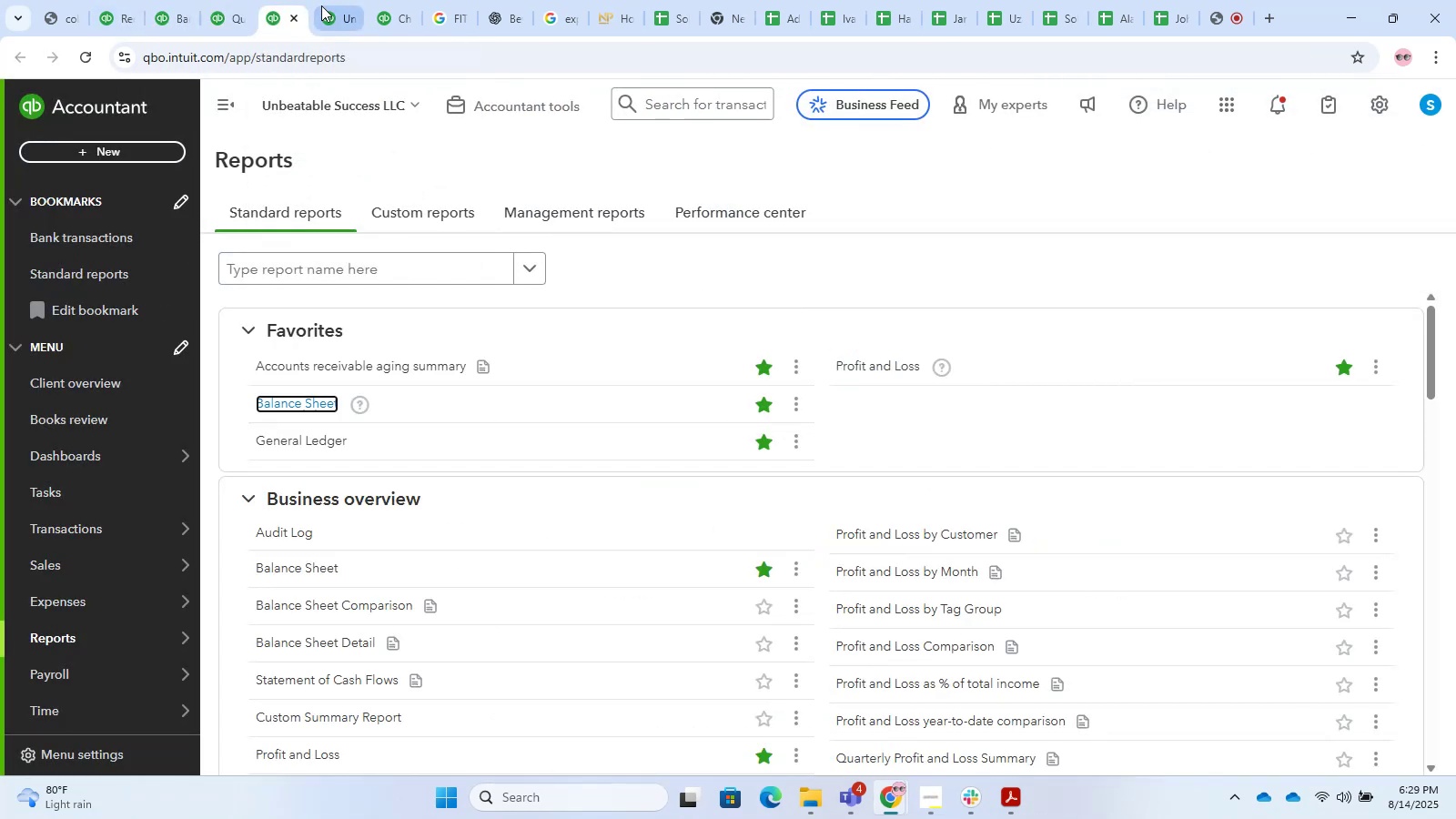 
left_click([322, 6])
 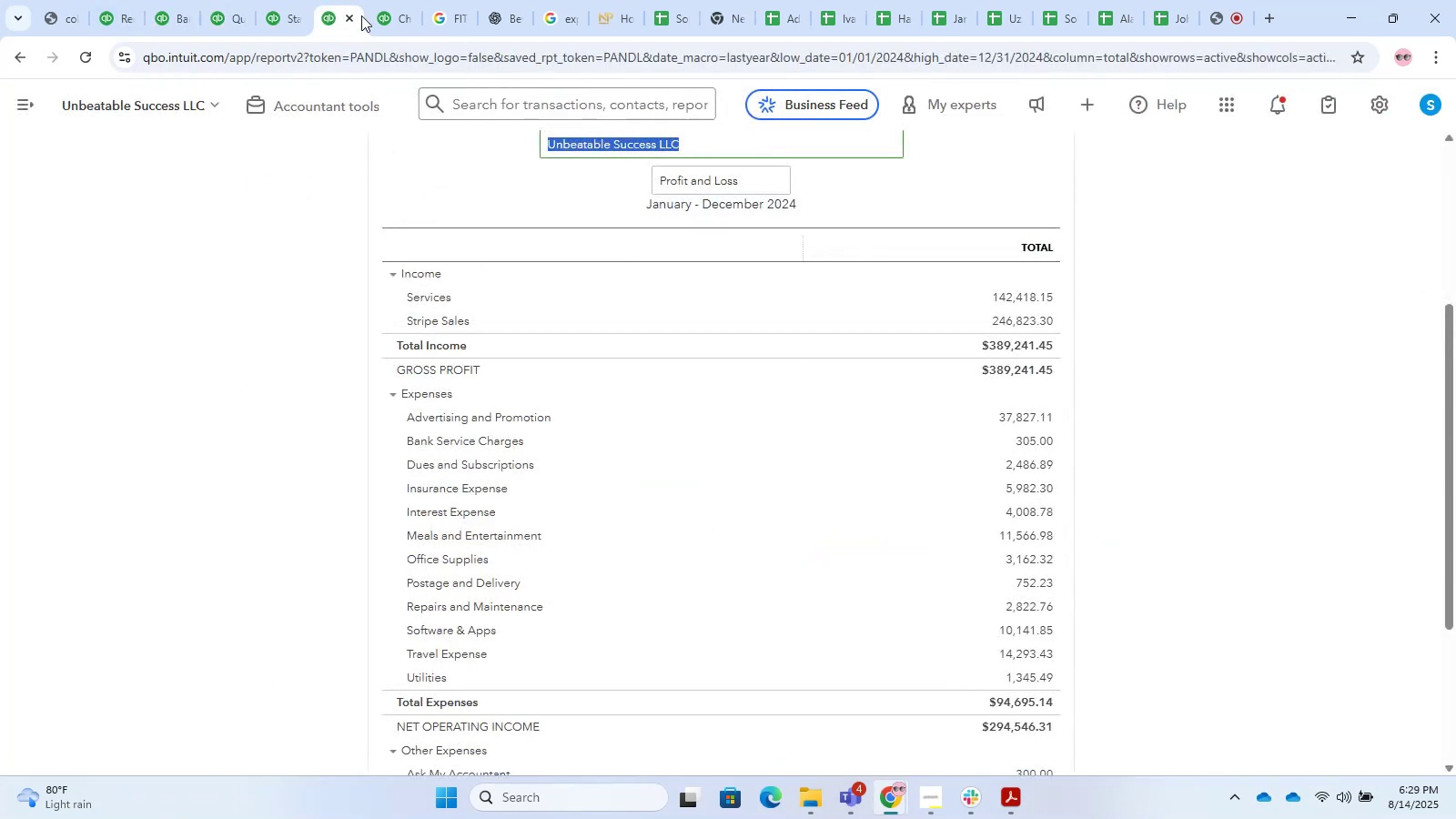 
left_click([384, 12])
 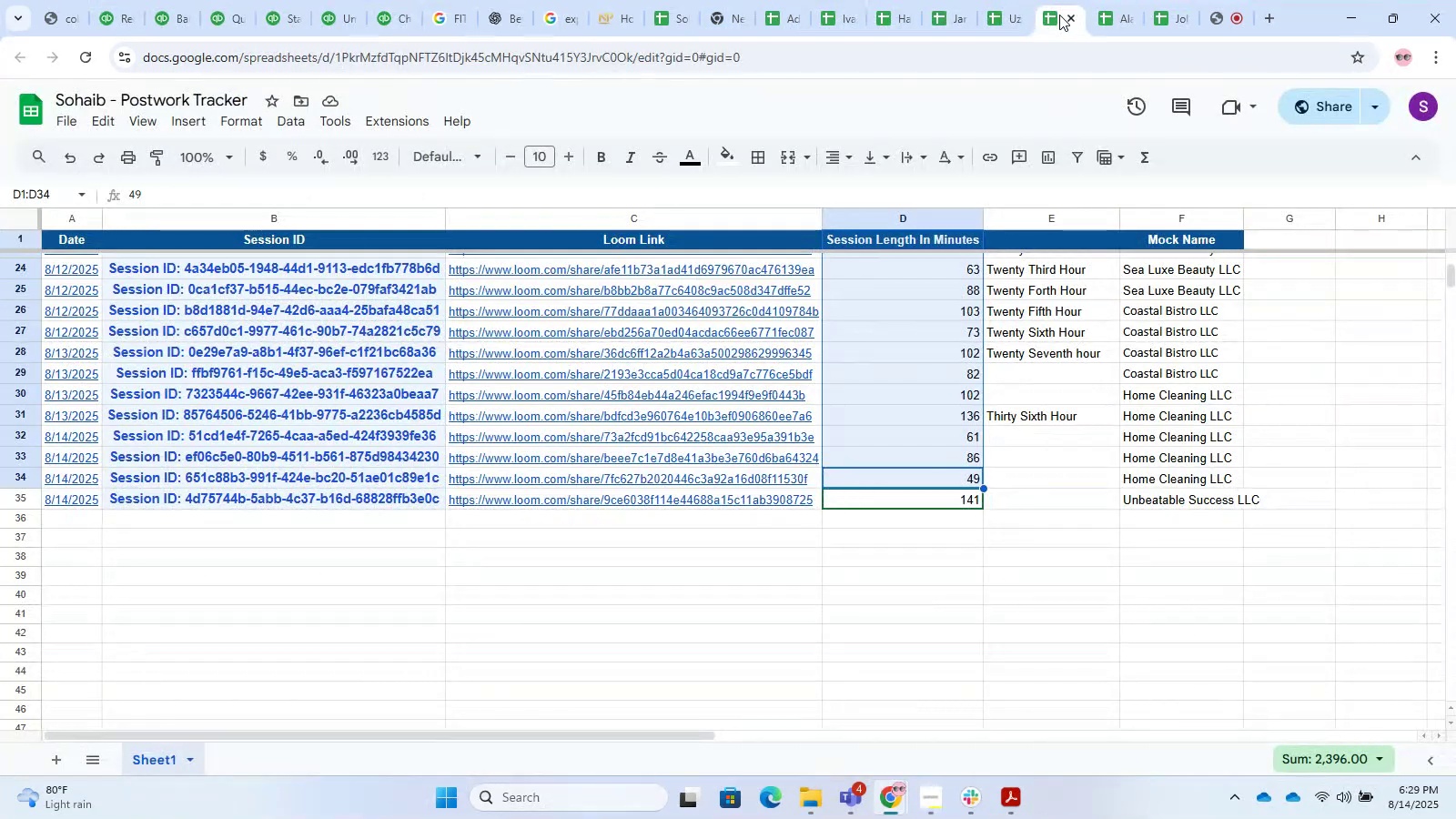 
left_click([327, 529])
 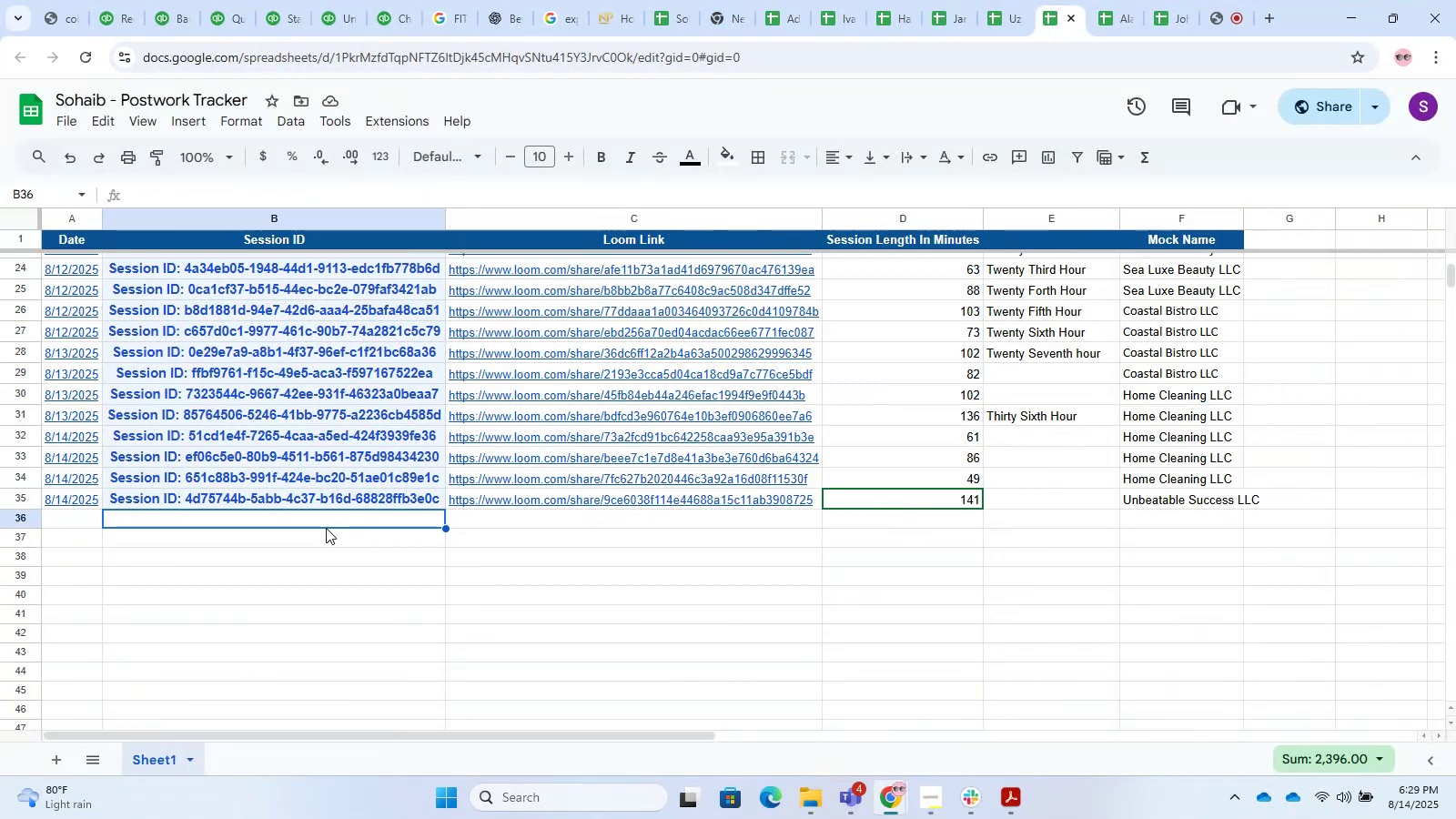 
key(Control+V)
 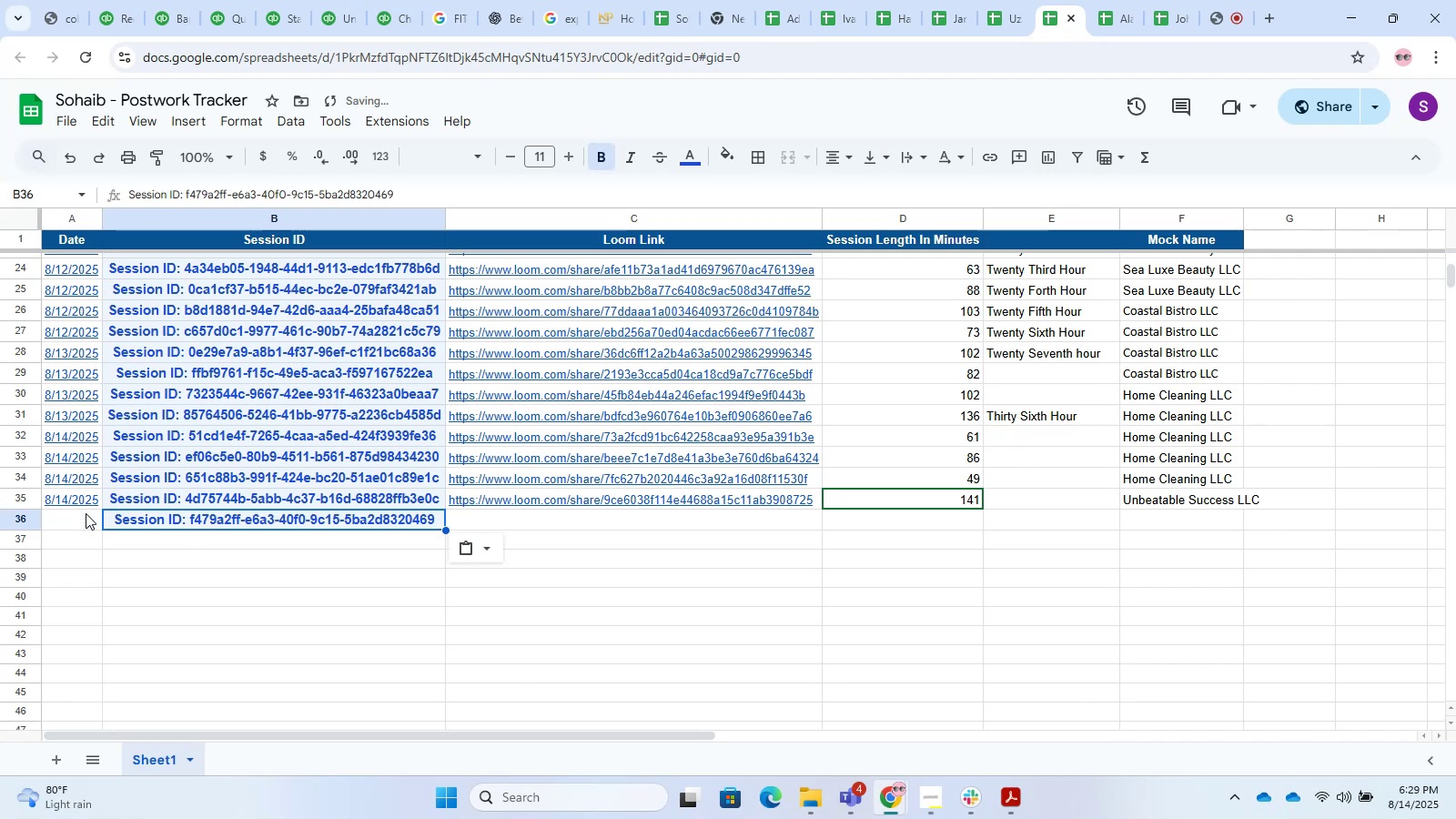 
left_click([54, 498])
 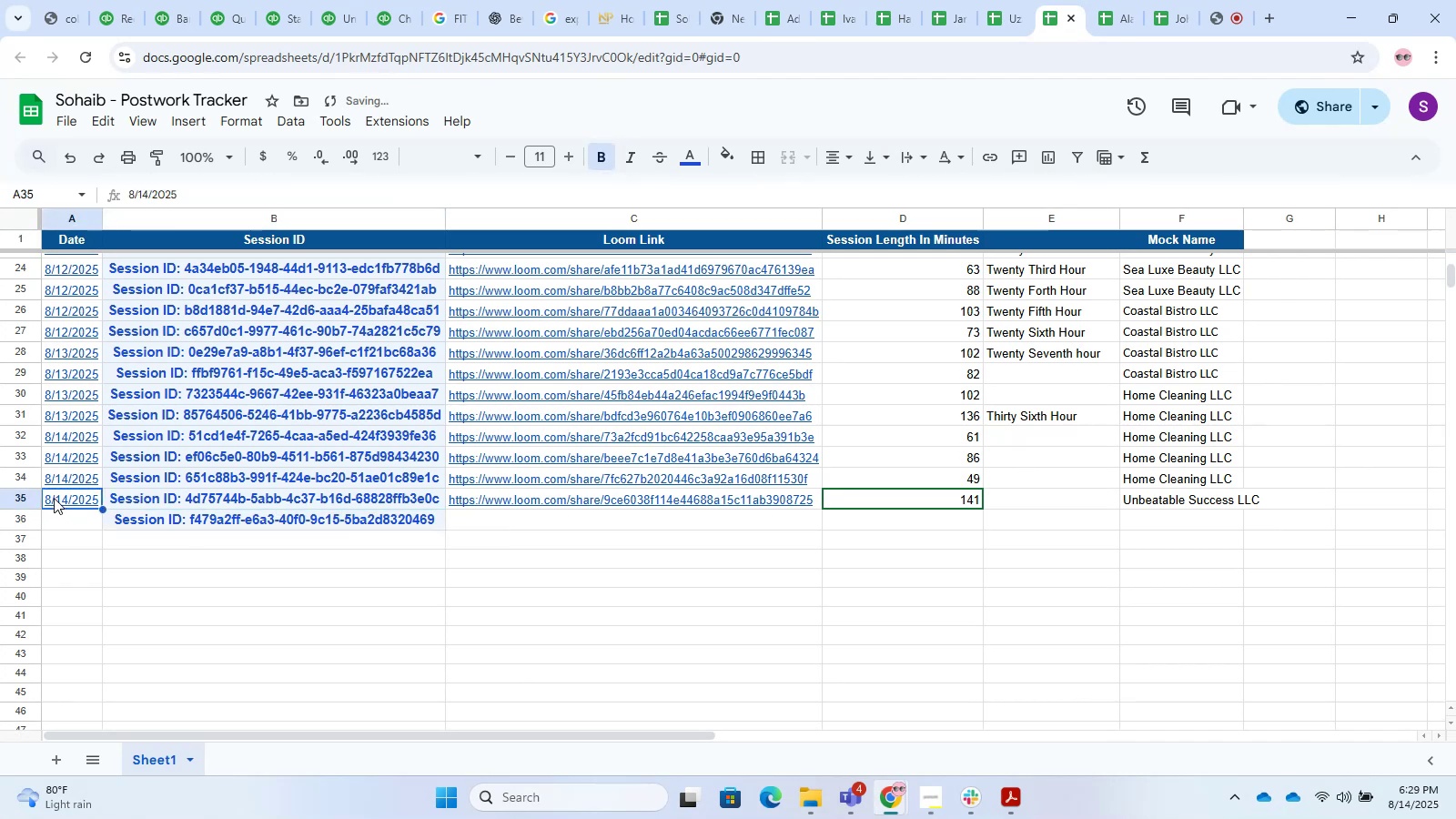 
key(Control+C)
 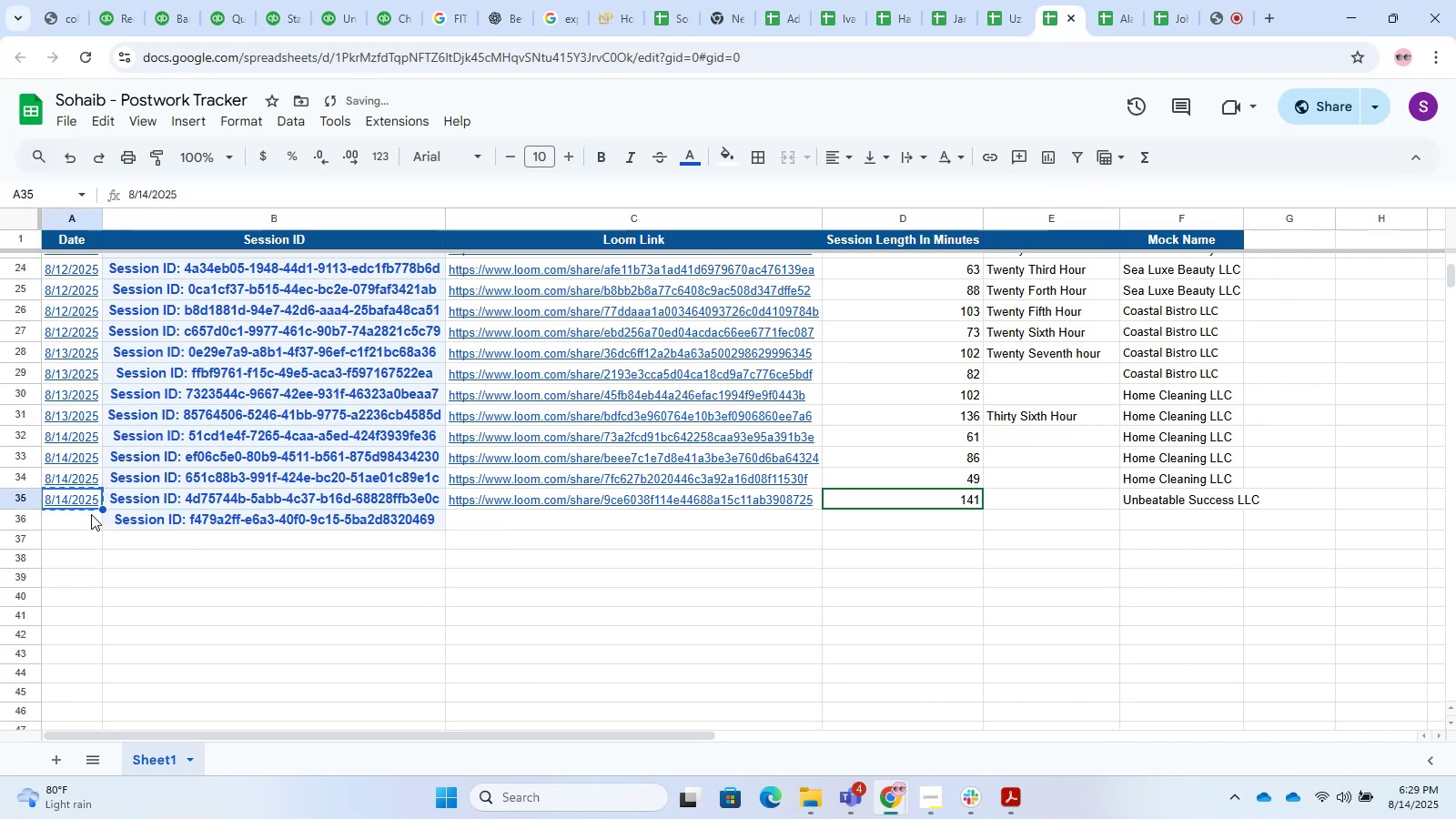 
left_click([93, 517])
 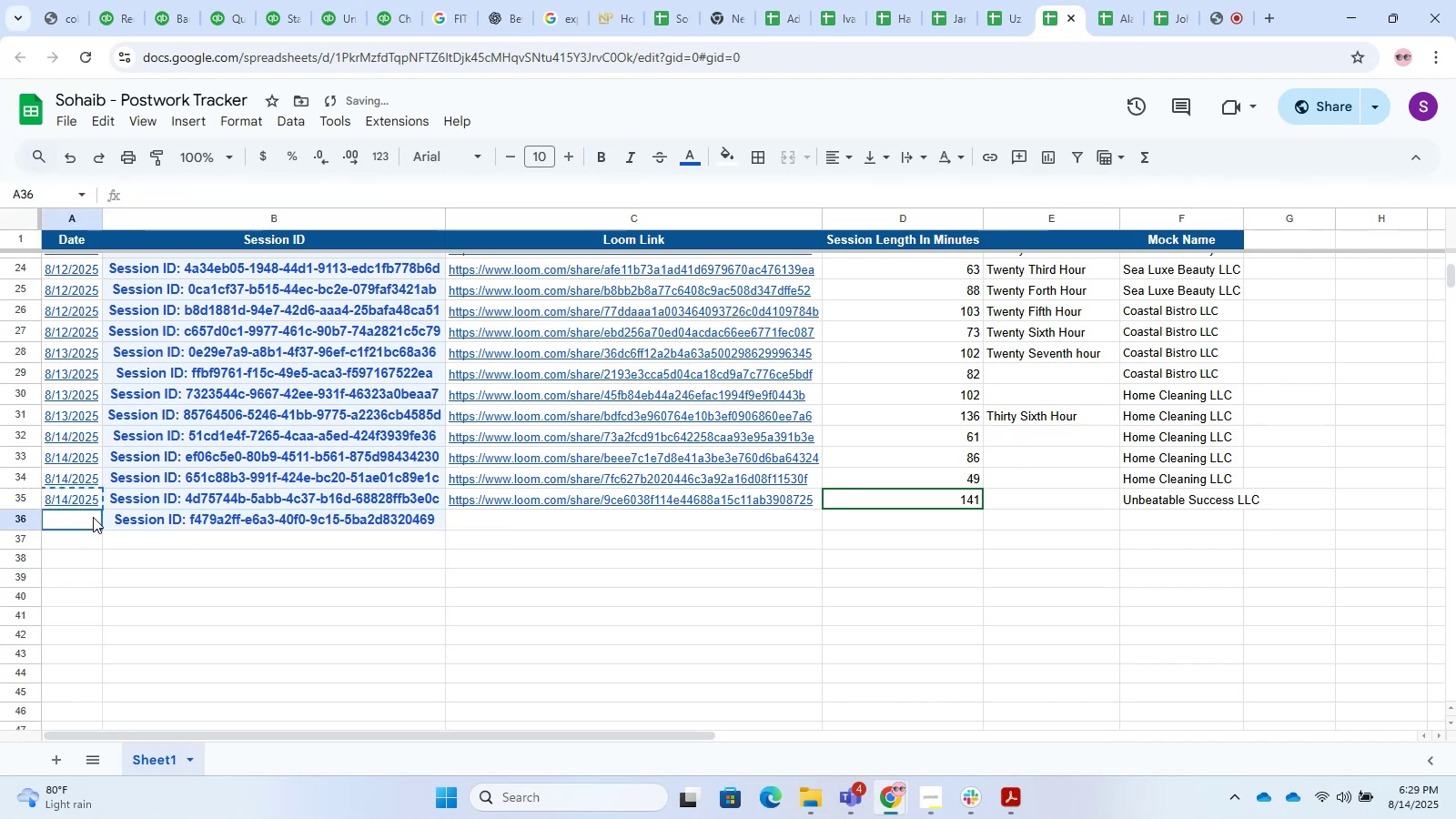 
hold_key(key=ControlLeft, duration=0.72)
 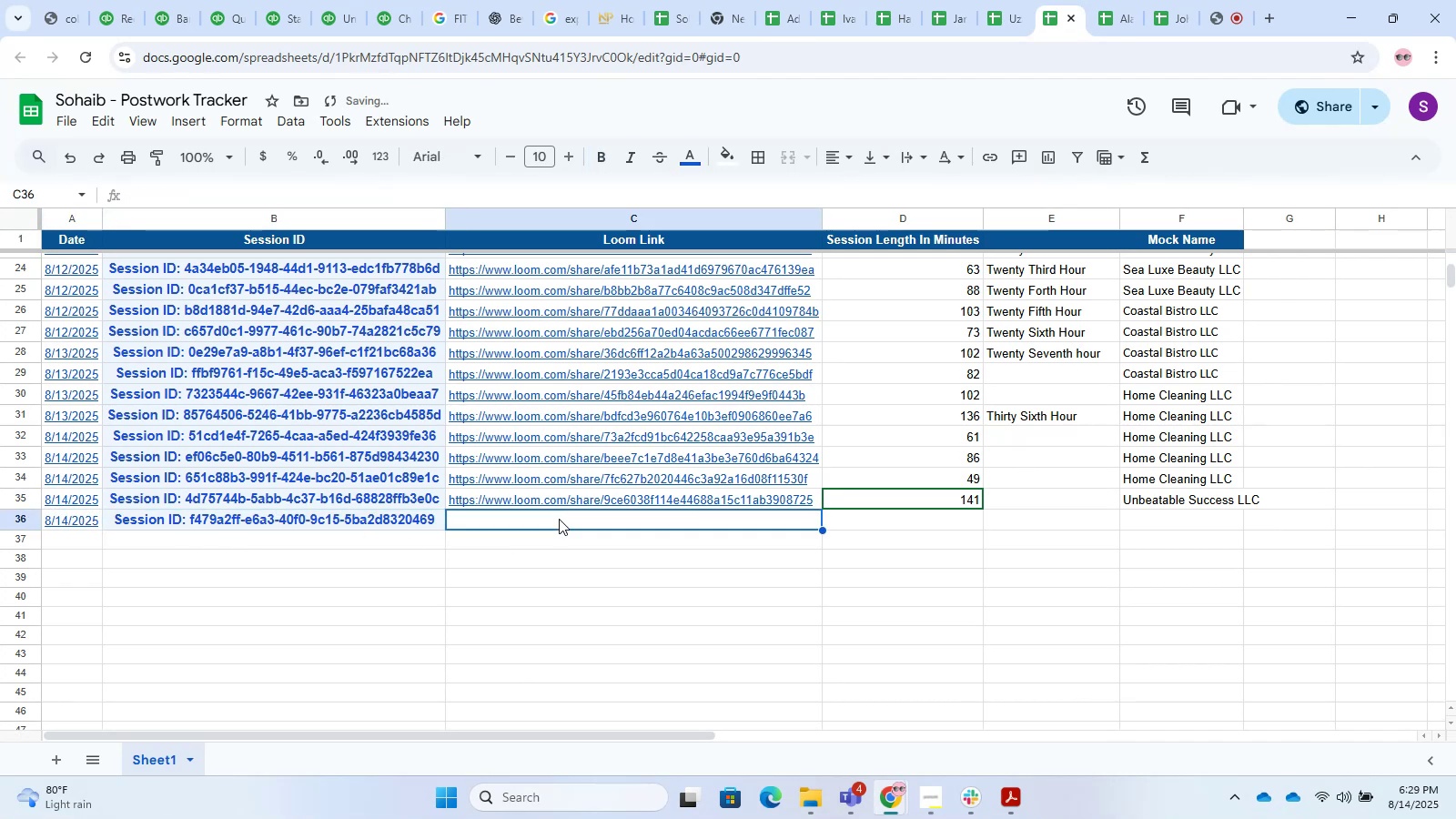 
hold_key(key=V, duration=0.34)
 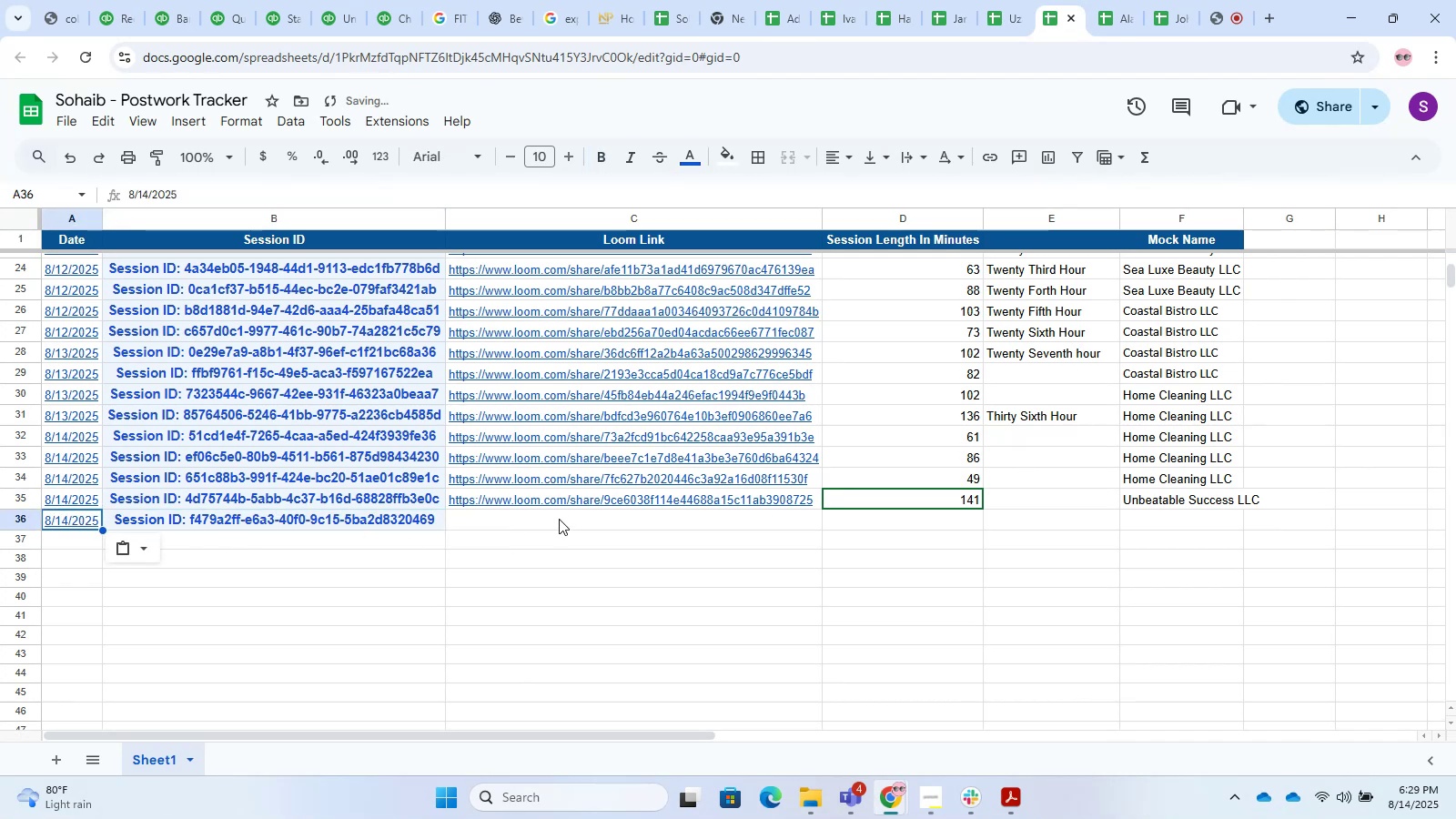 
left_click([559, 519])
 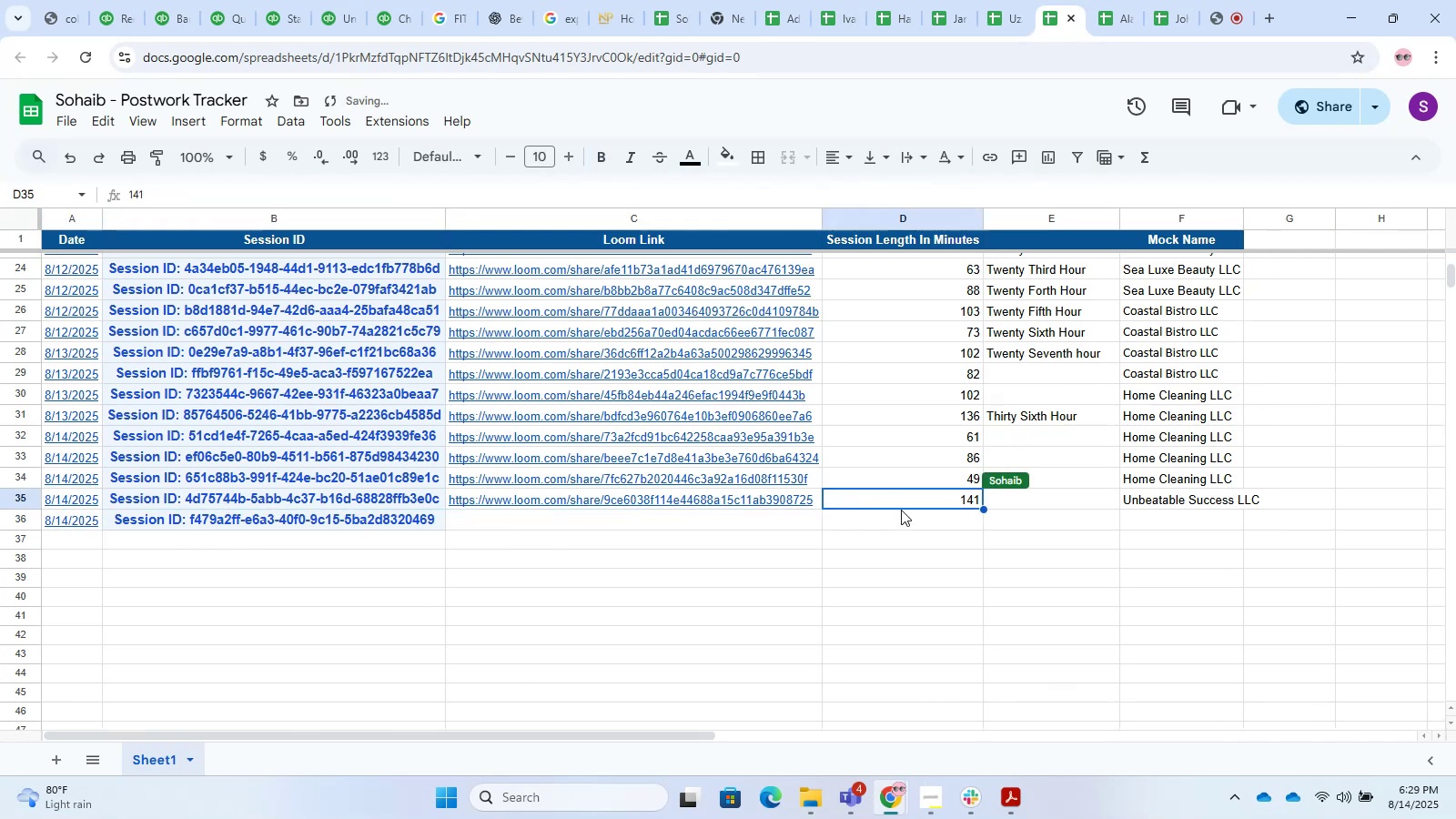 
double_click([915, 518])
 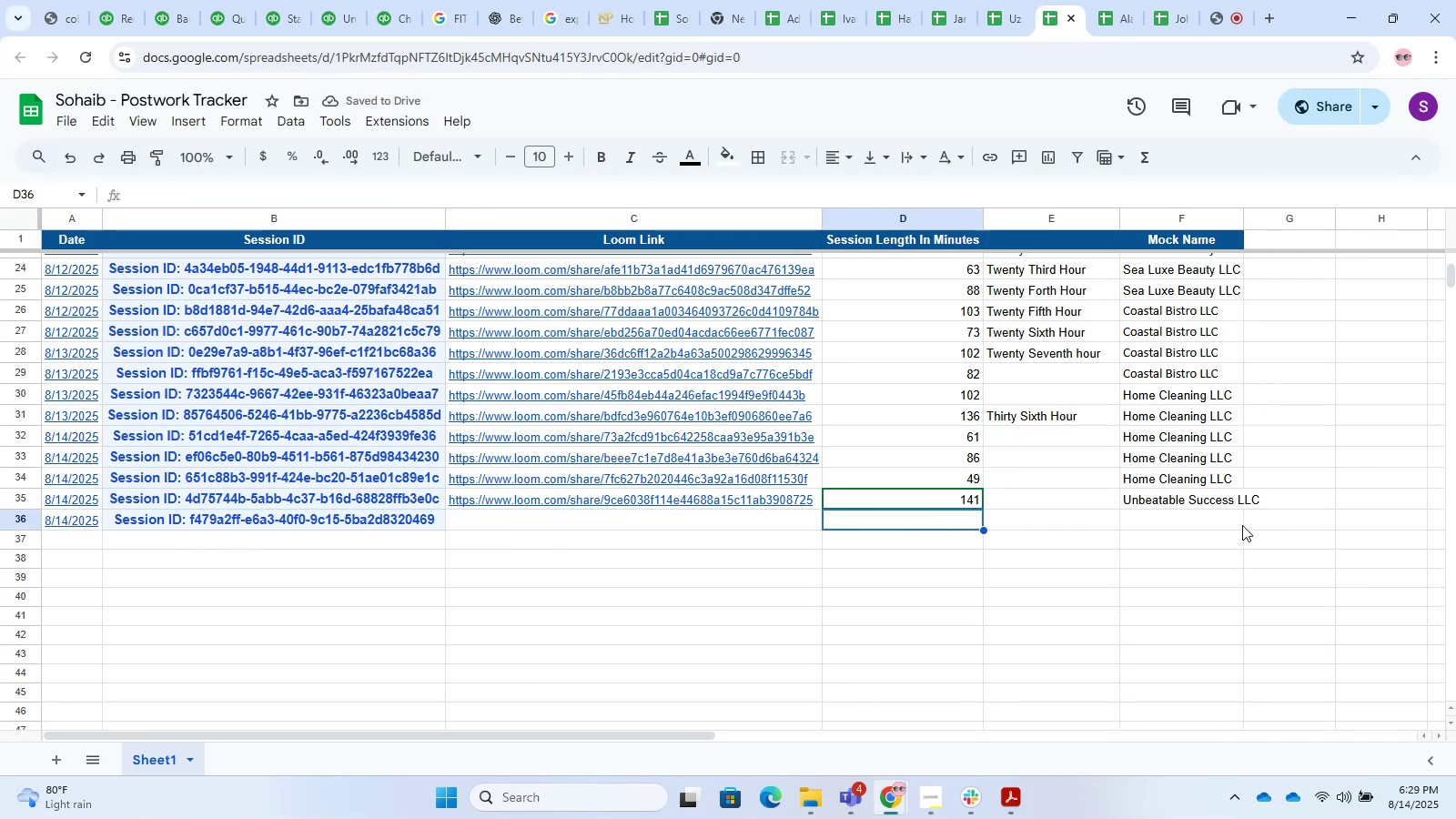 
left_click([1226, 509])
 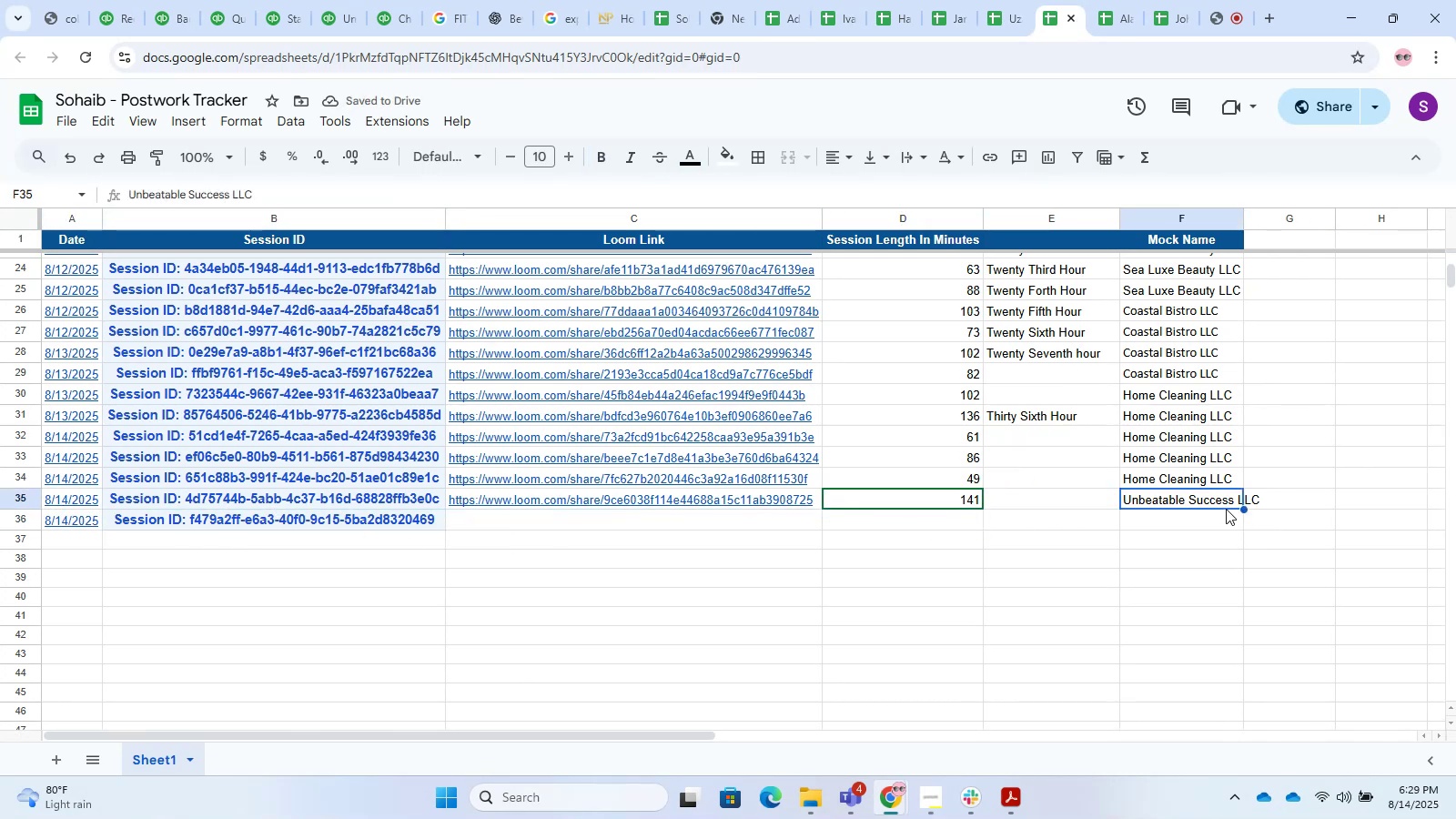 
key(Control+C)
 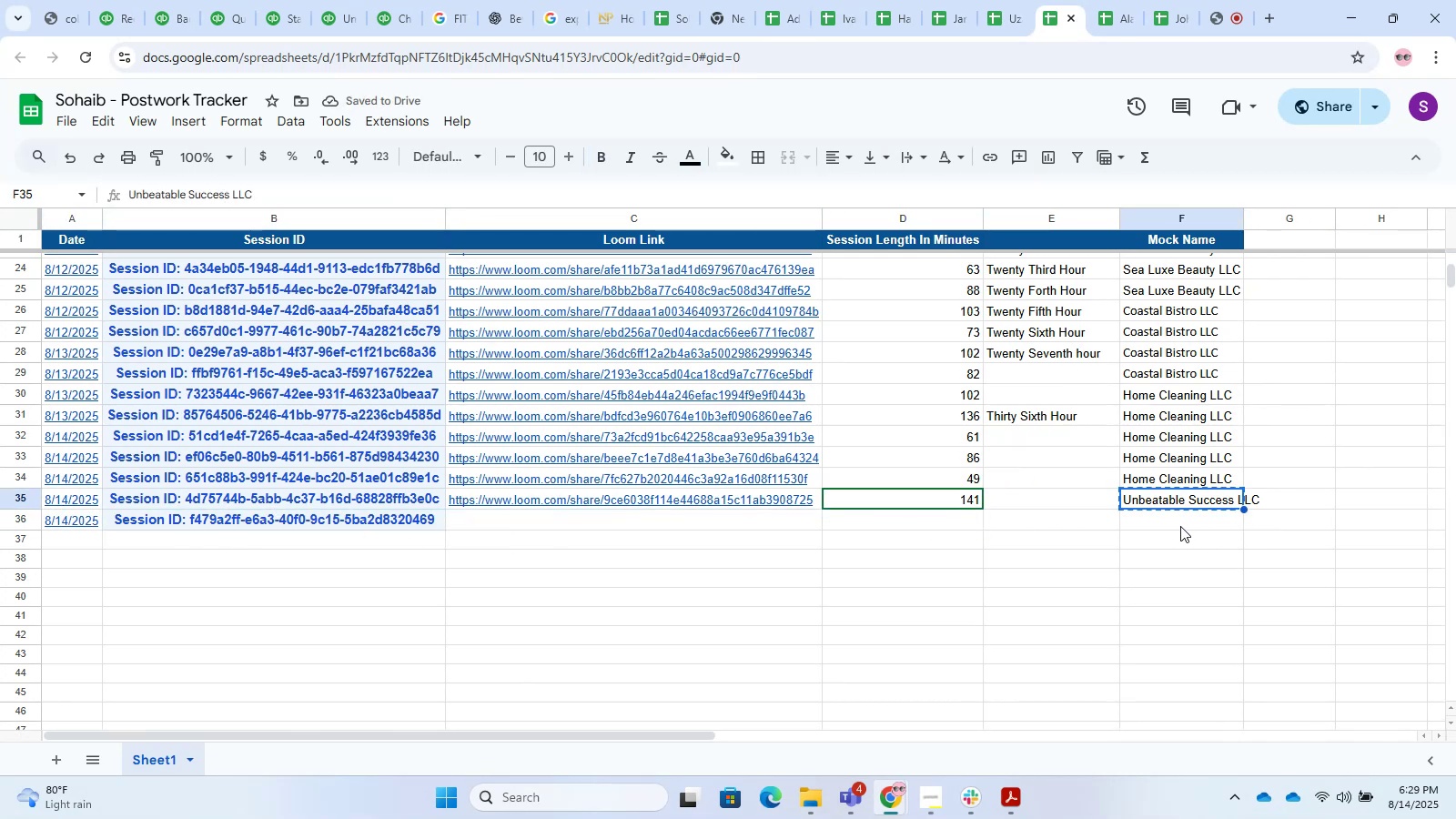 
left_click([1176, 517])
 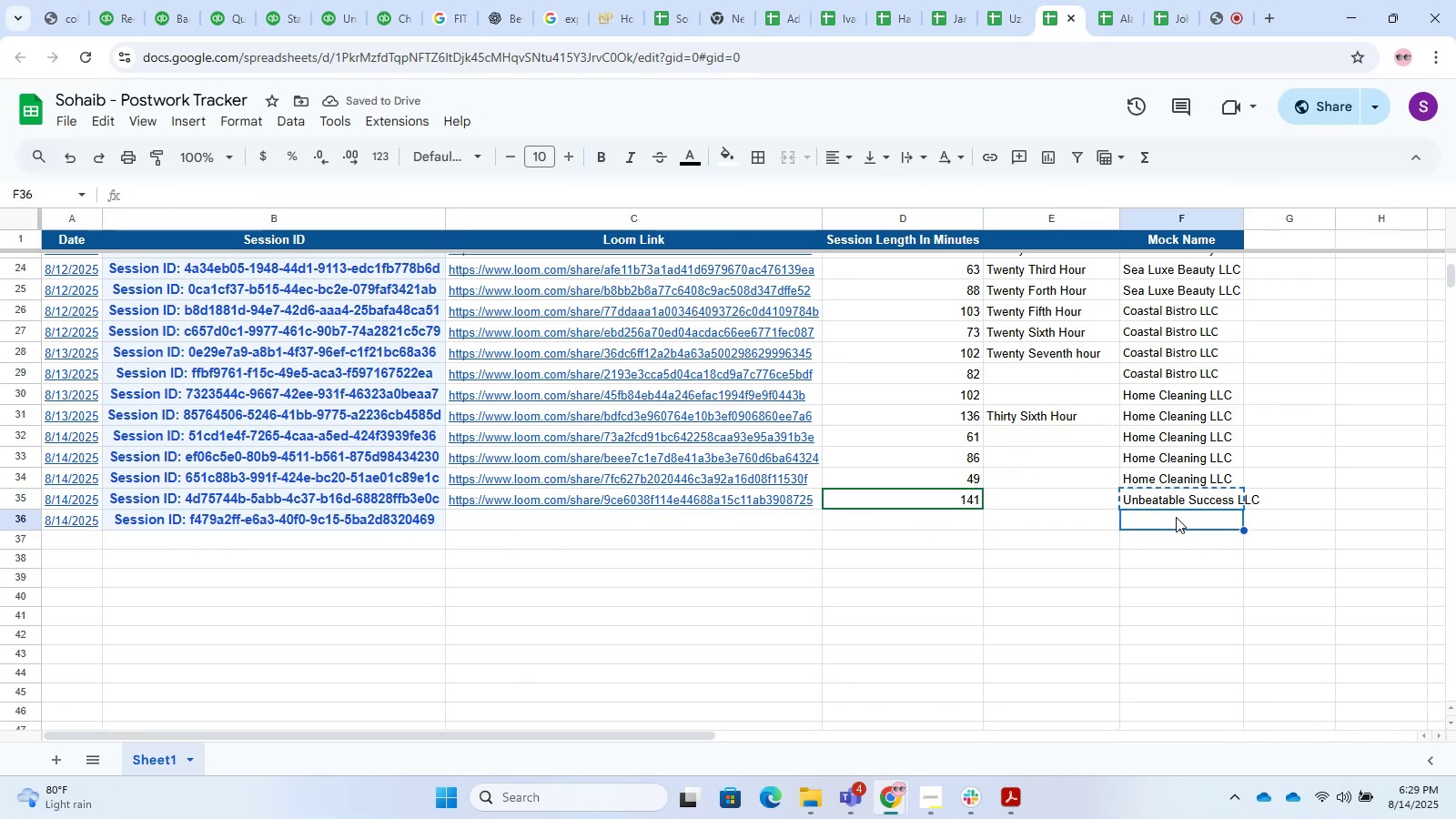 
key(Control+V)
 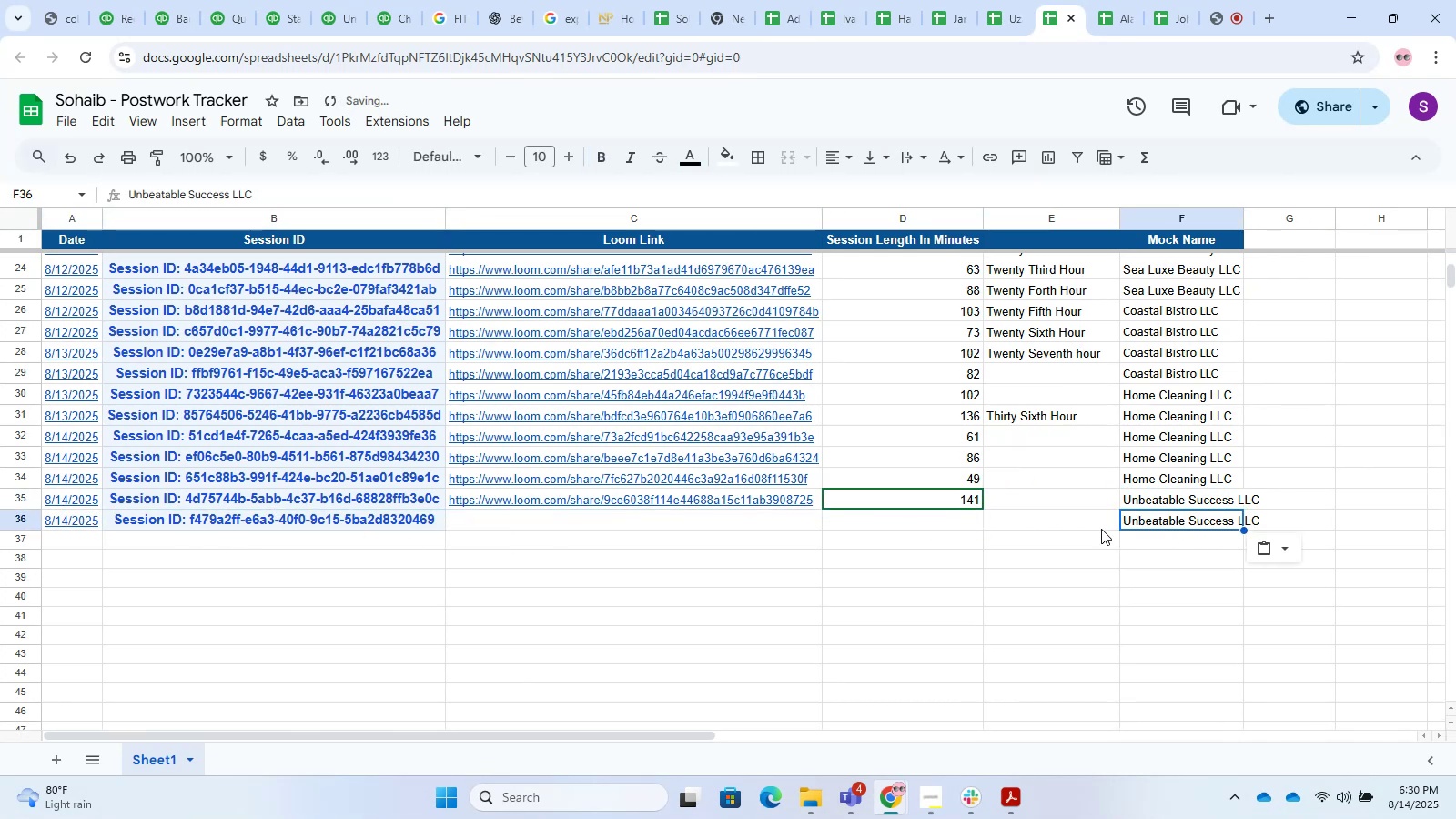 
scroll: coordinate [1025, 543], scroll_direction: up, amount: 5.0
 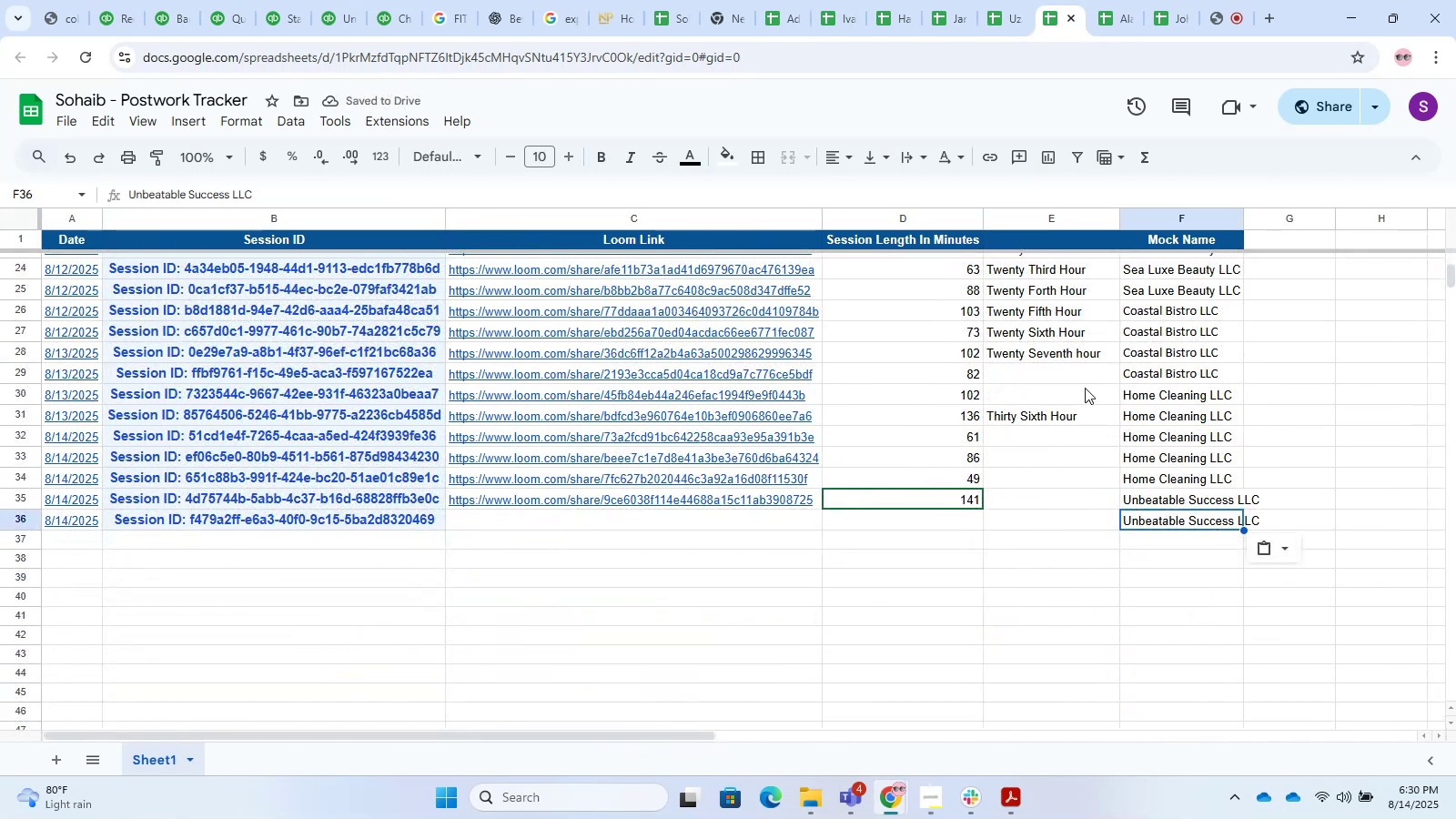 
left_click([1041, 508])
 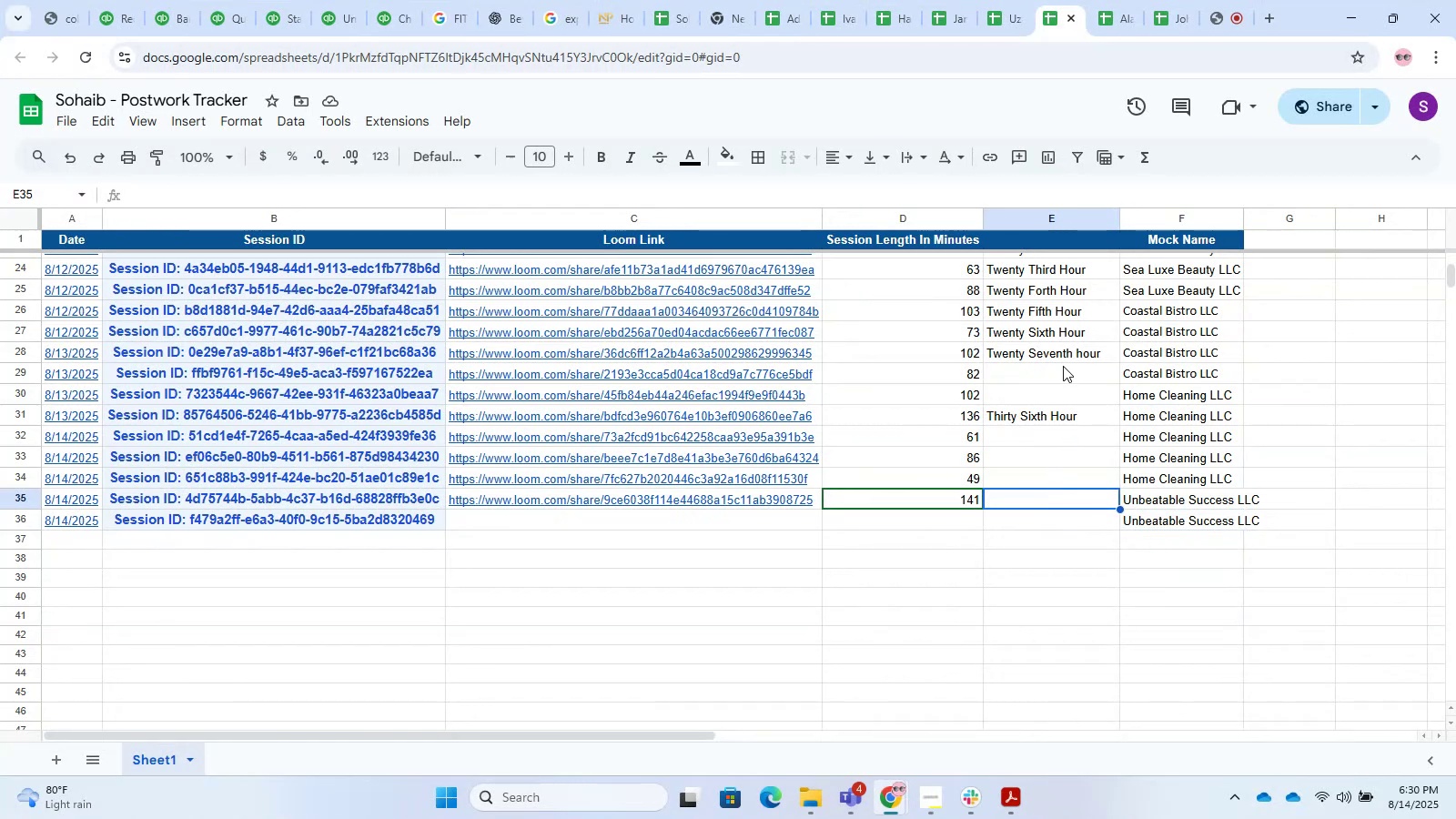 
scroll: coordinate [807, 375], scroll_direction: up, amount: 1.0
 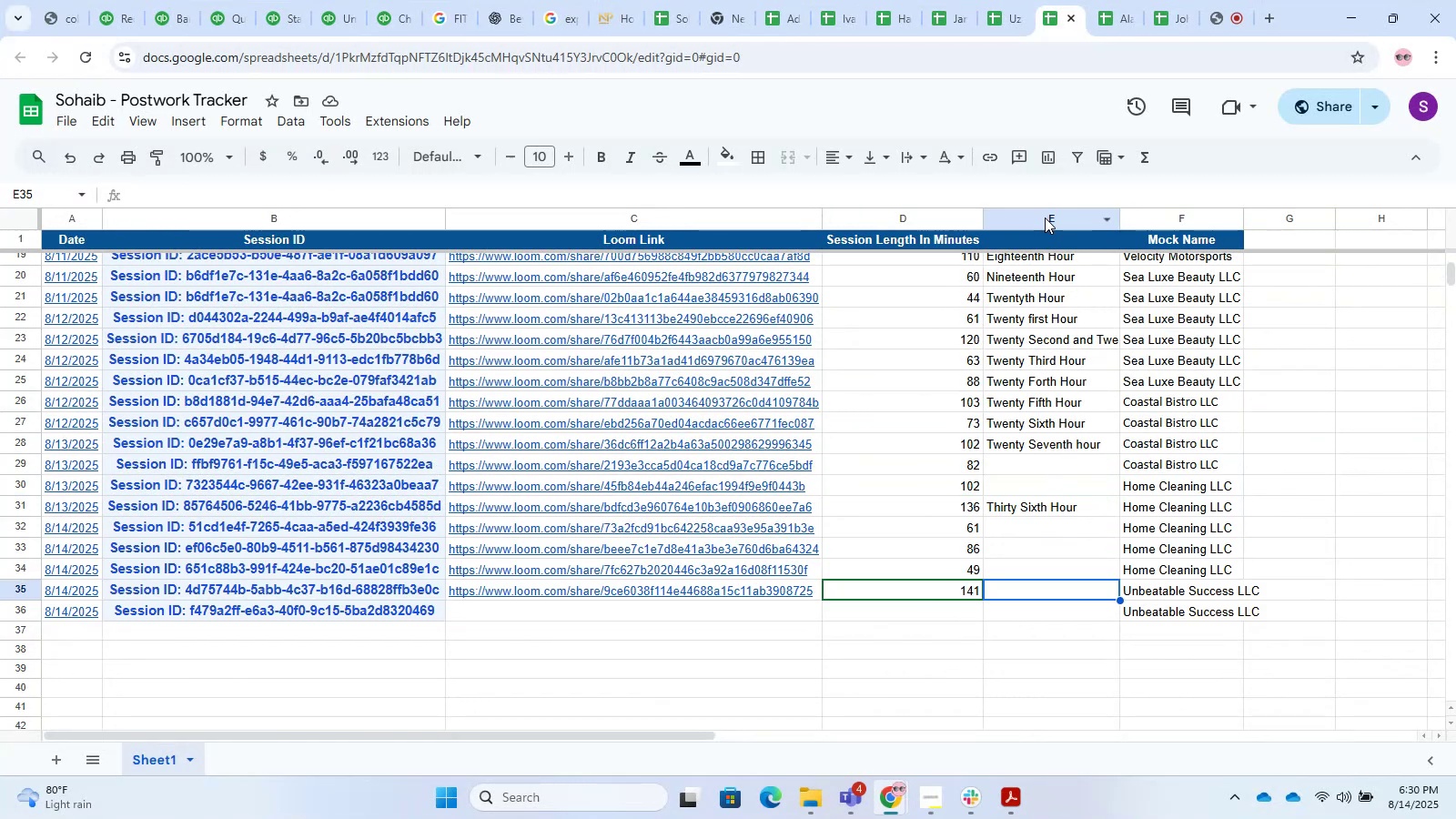 
scroll: coordinate [561, 500], scroll_direction: down, amount: 1.0
 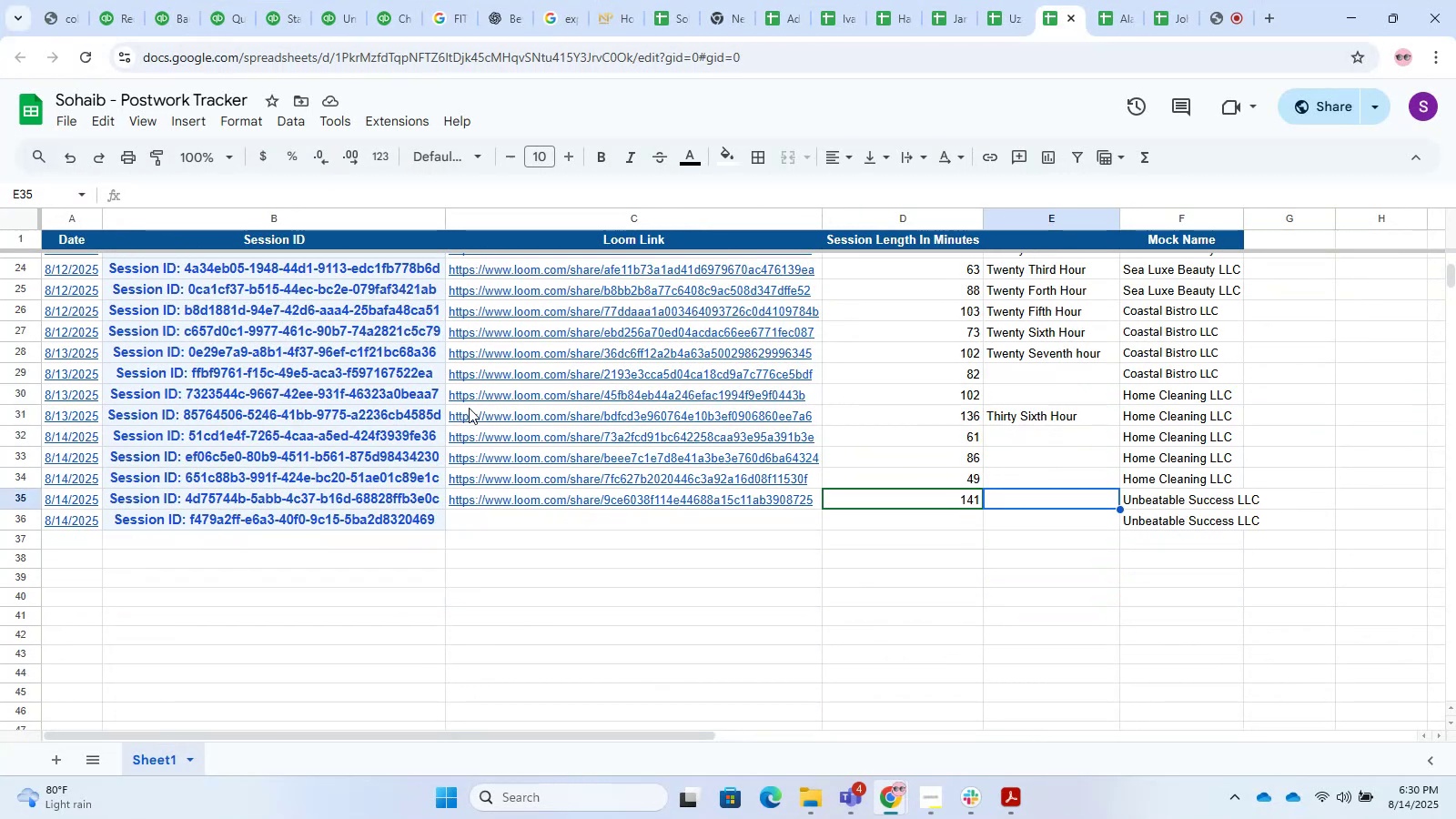 
left_click([1005, 792])
 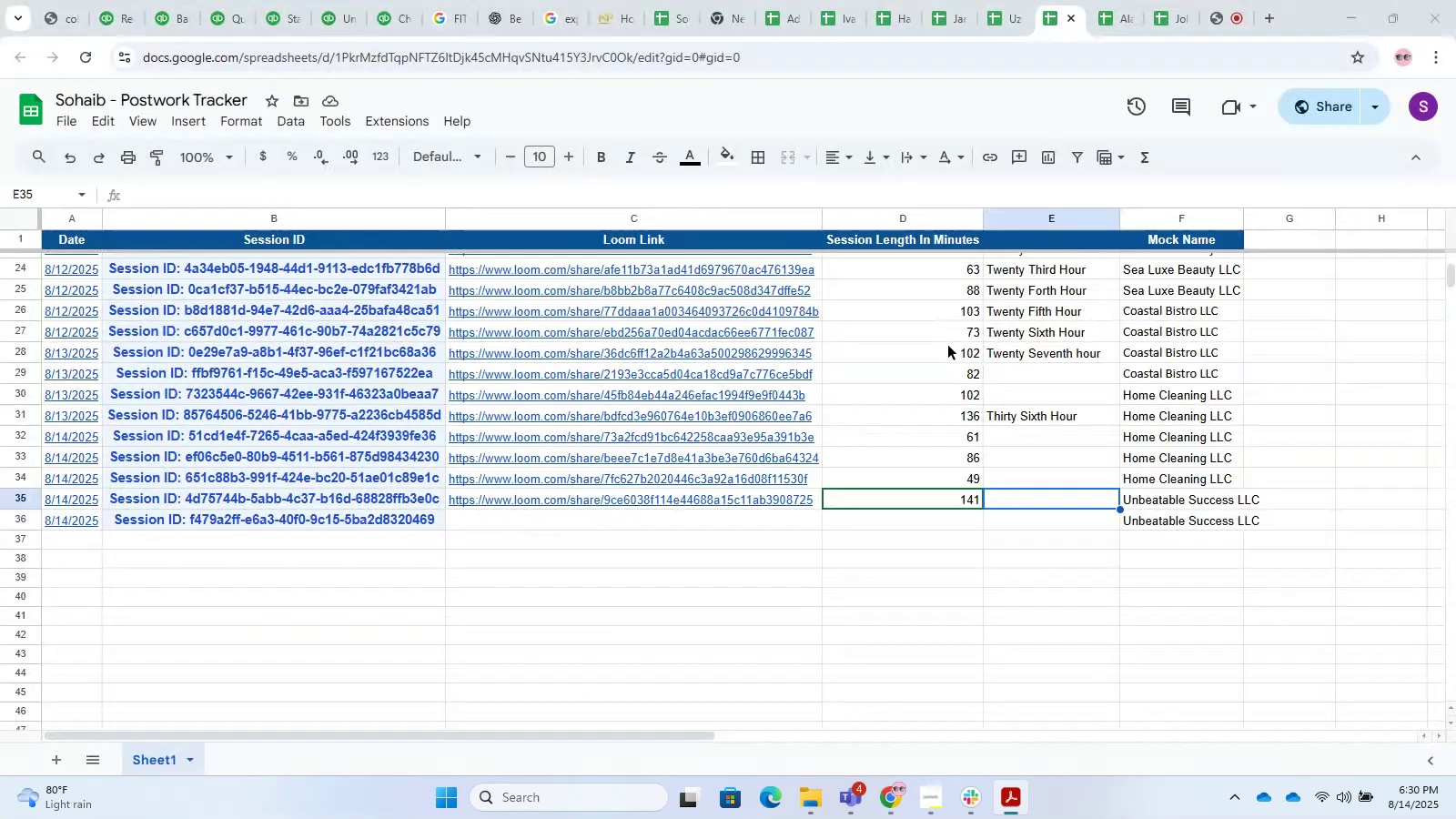 
left_click([191, 0])
 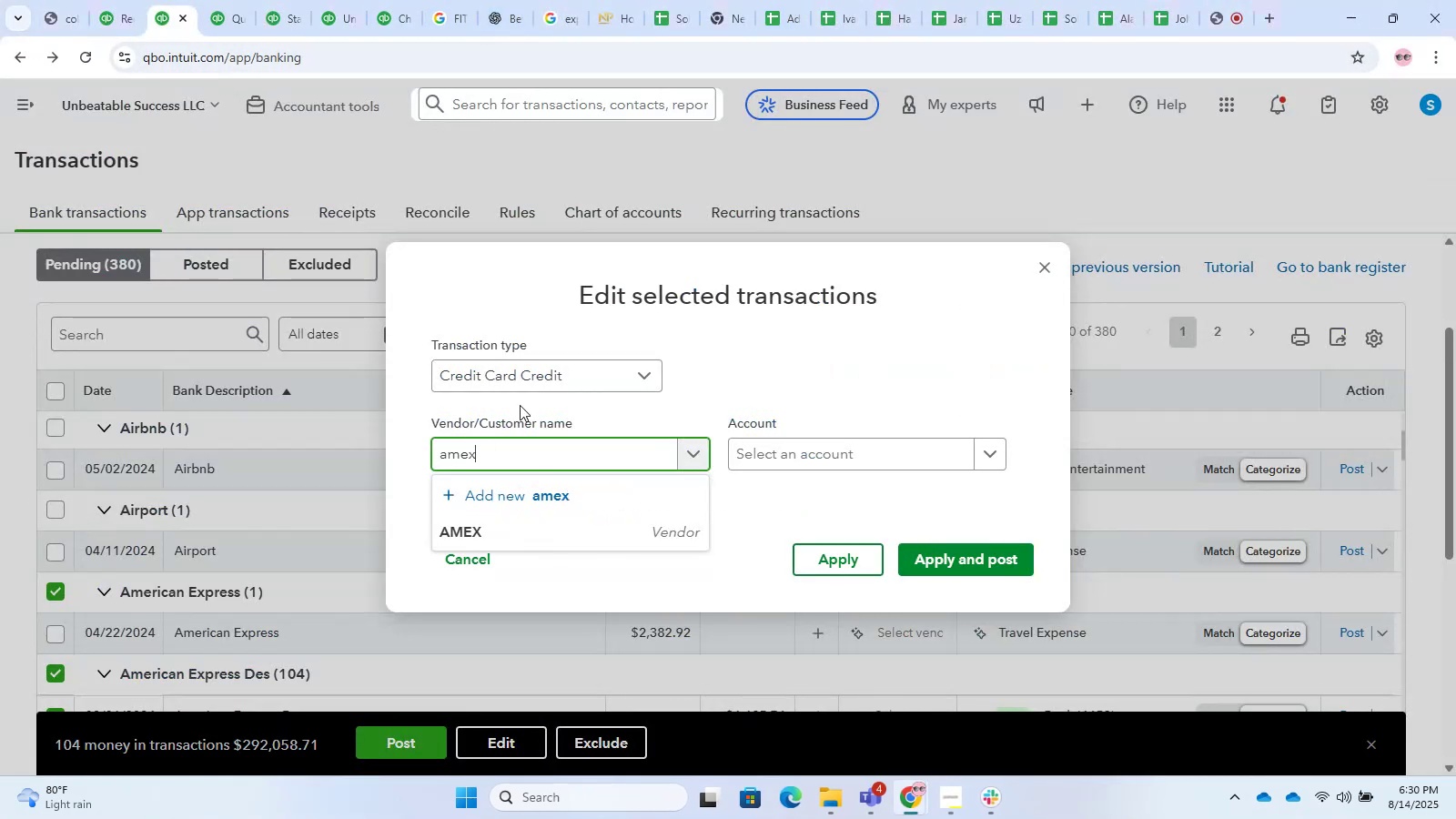 
left_click([497, 541])
 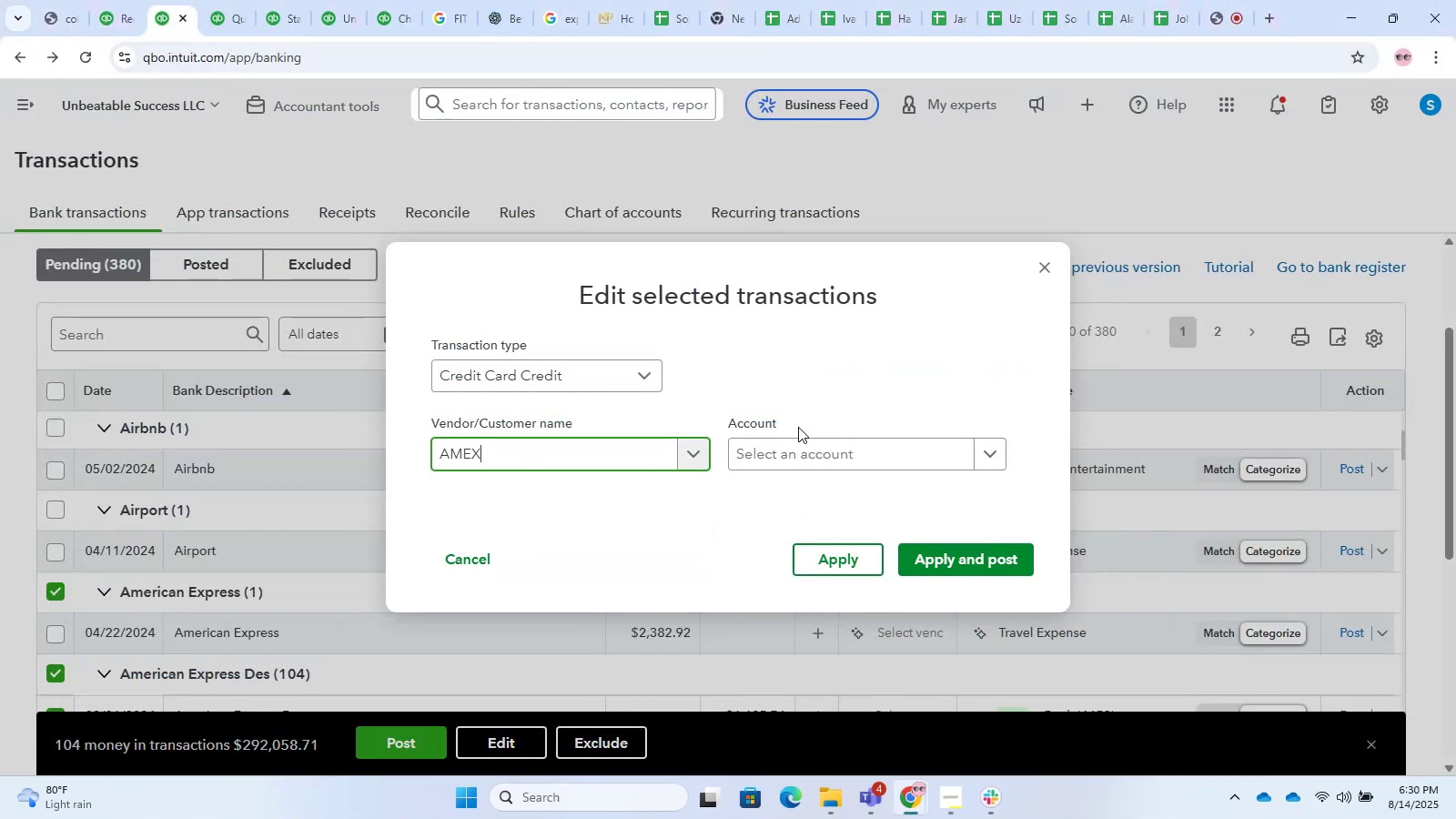 
double_click([798, 427])
 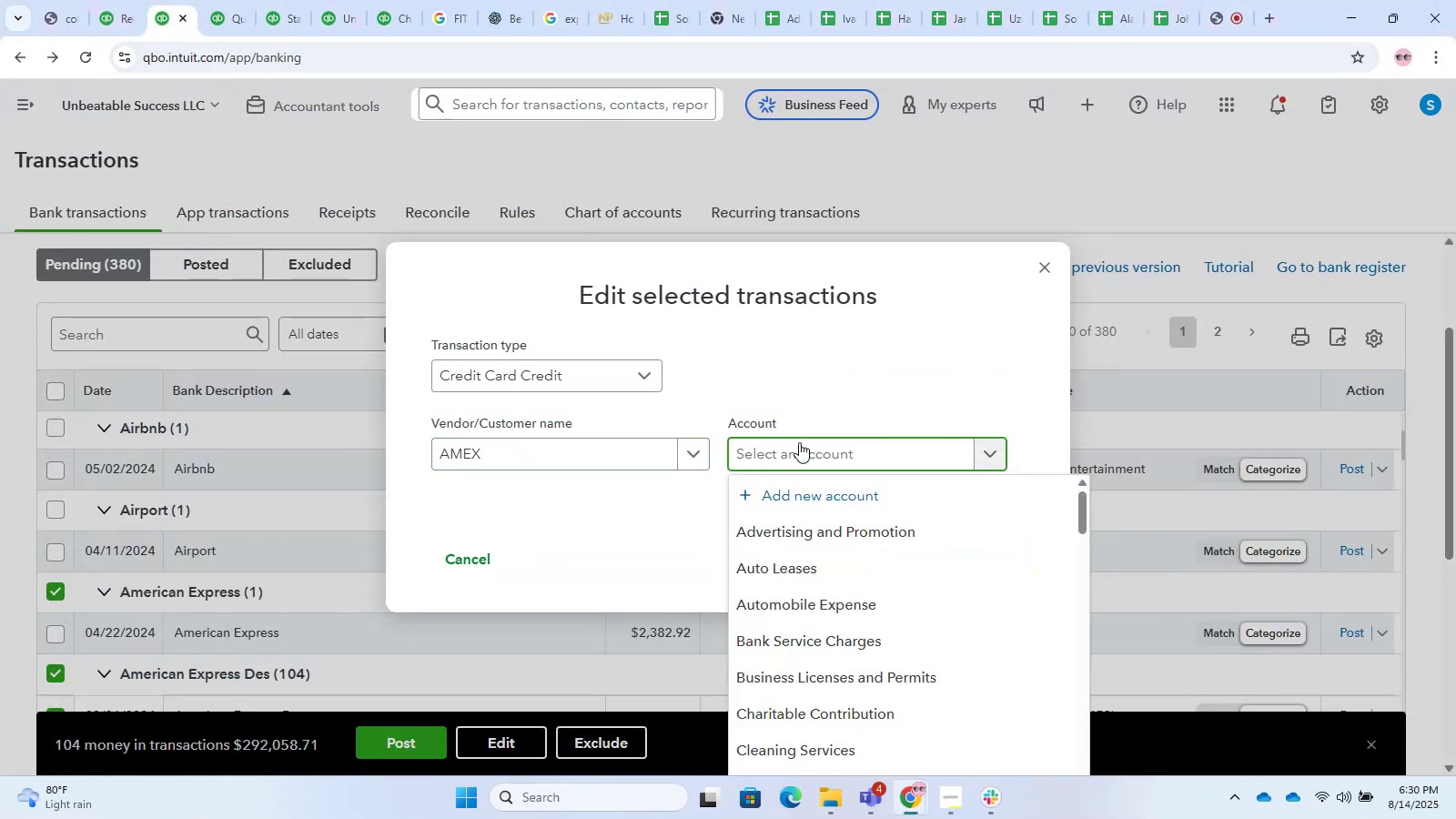 
type(transfer)
 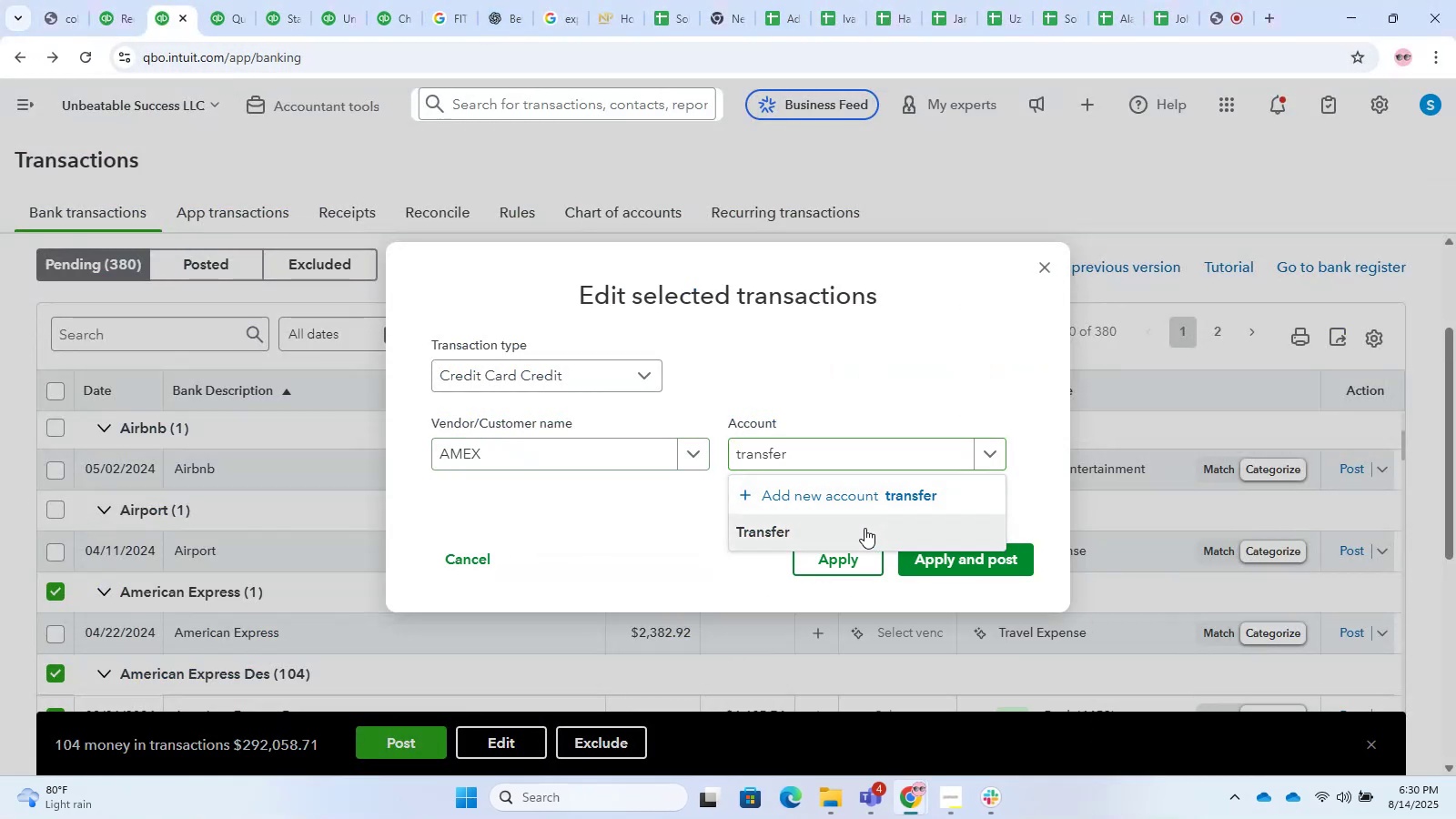 
double_click([937, 575])
 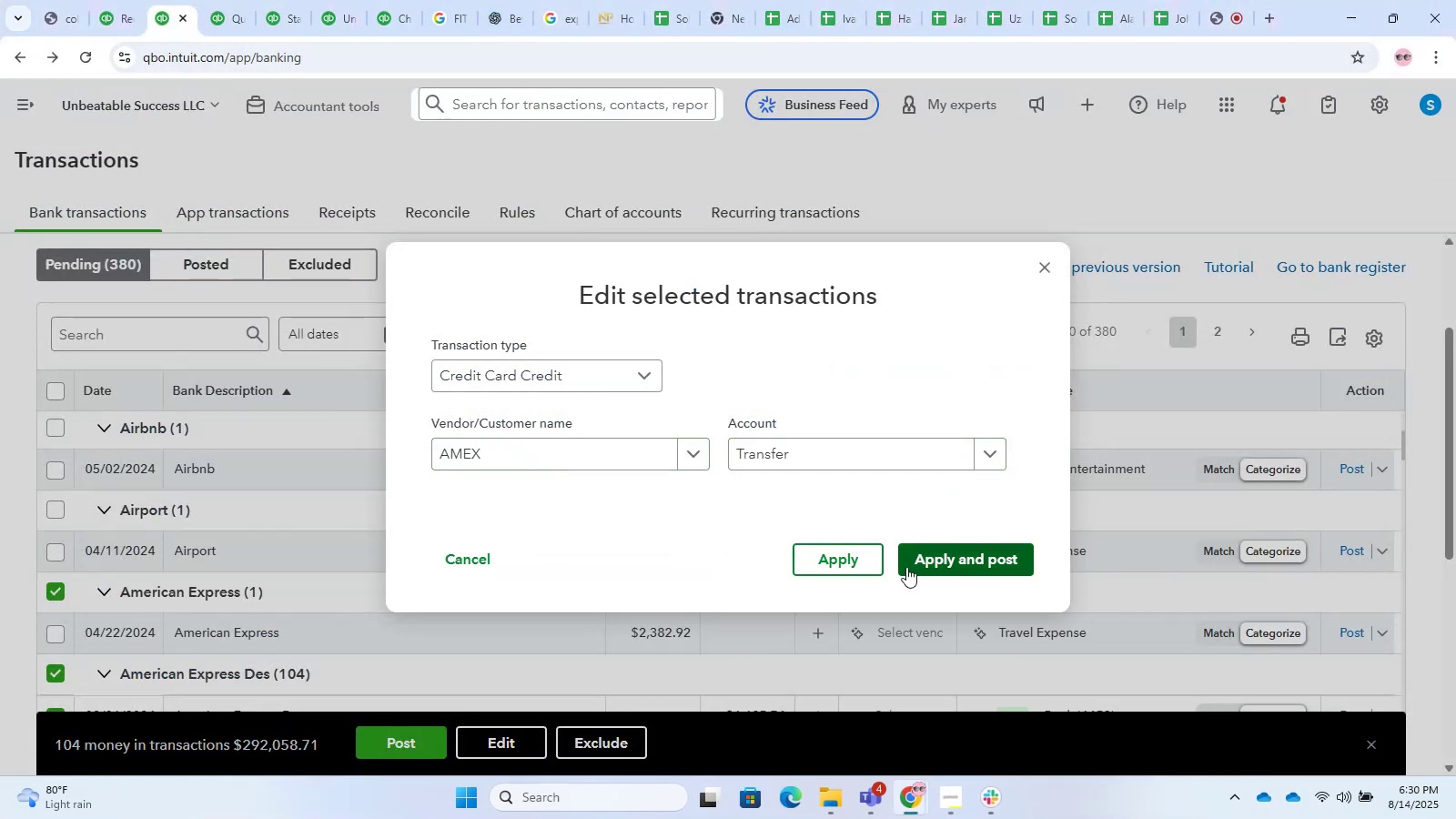 
left_click([926, 562])
 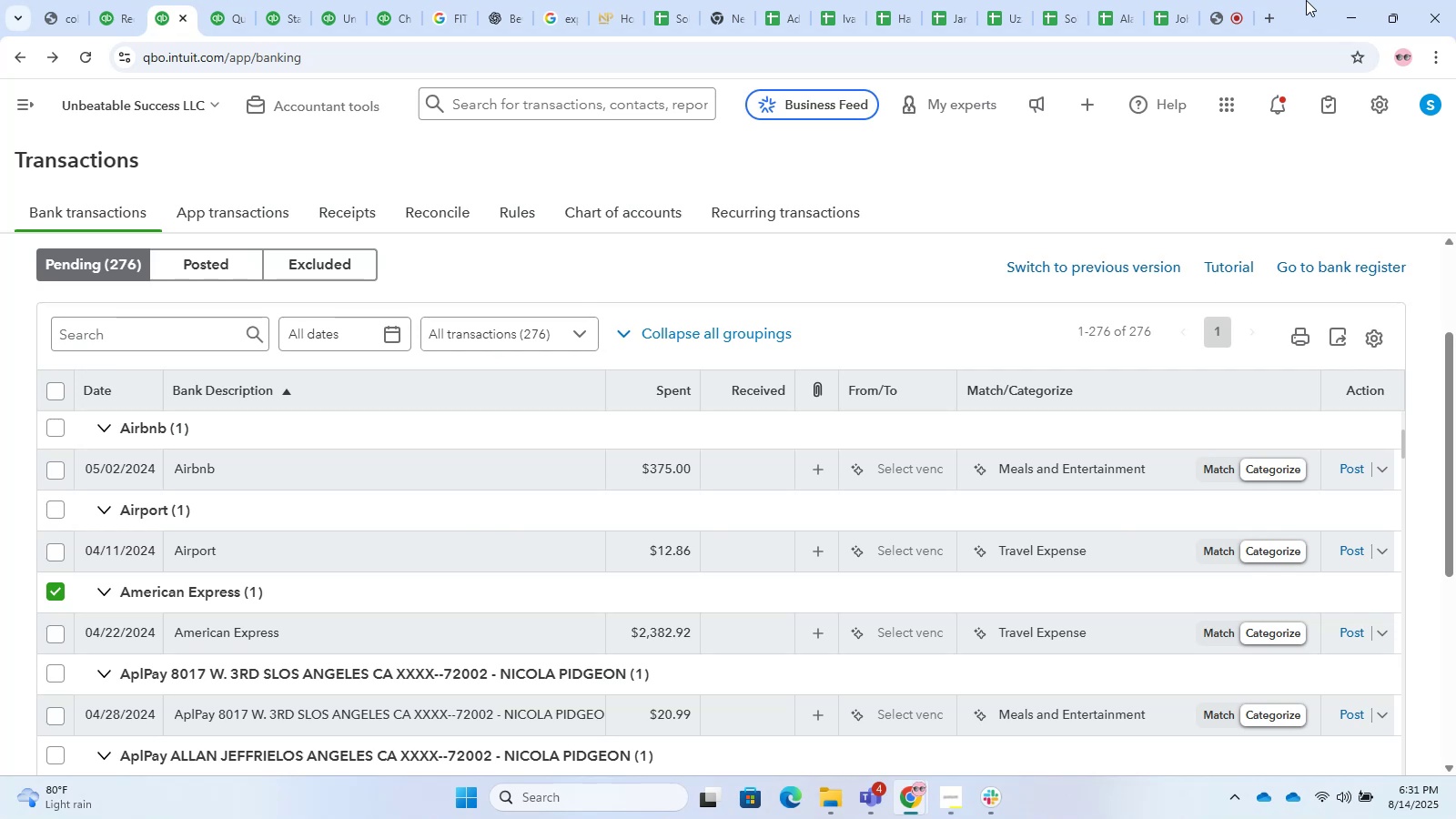 
wait(59.86)
 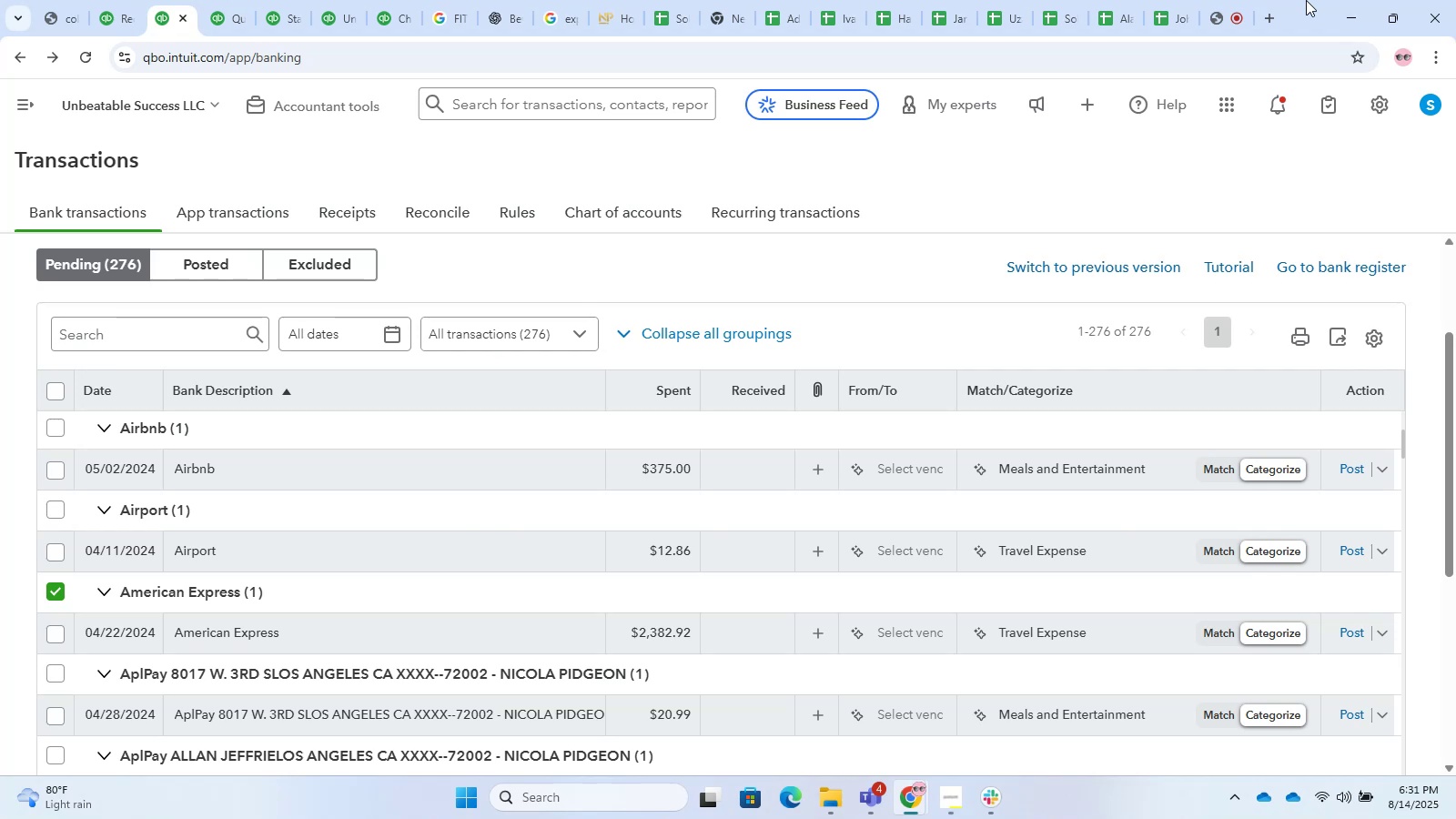 
scroll: coordinate [793, 618], scroll_direction: down, amount: 19.0
 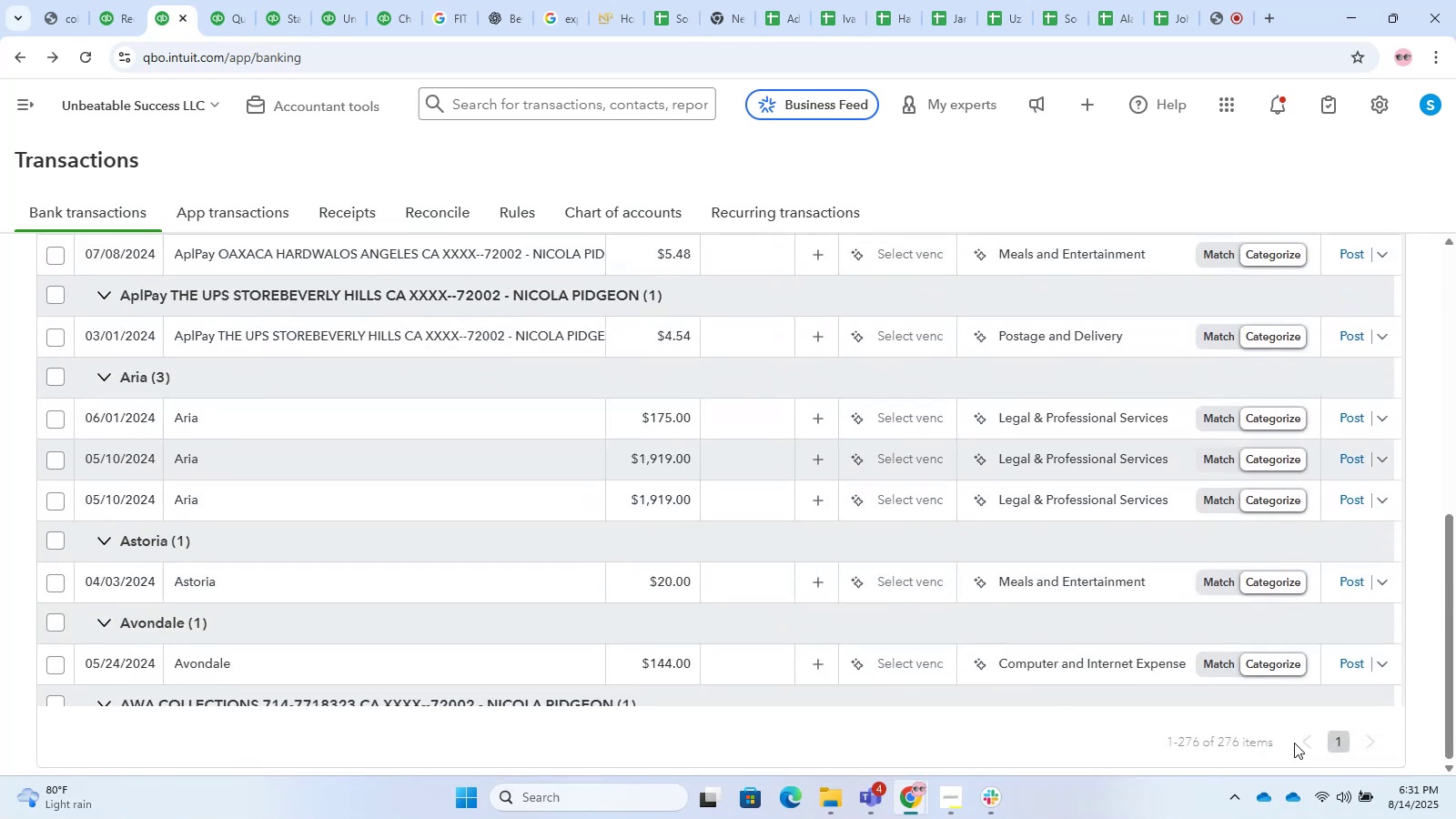 
scroll: coordinate [630, 518], scroll_direction: up, amount: 6.0
 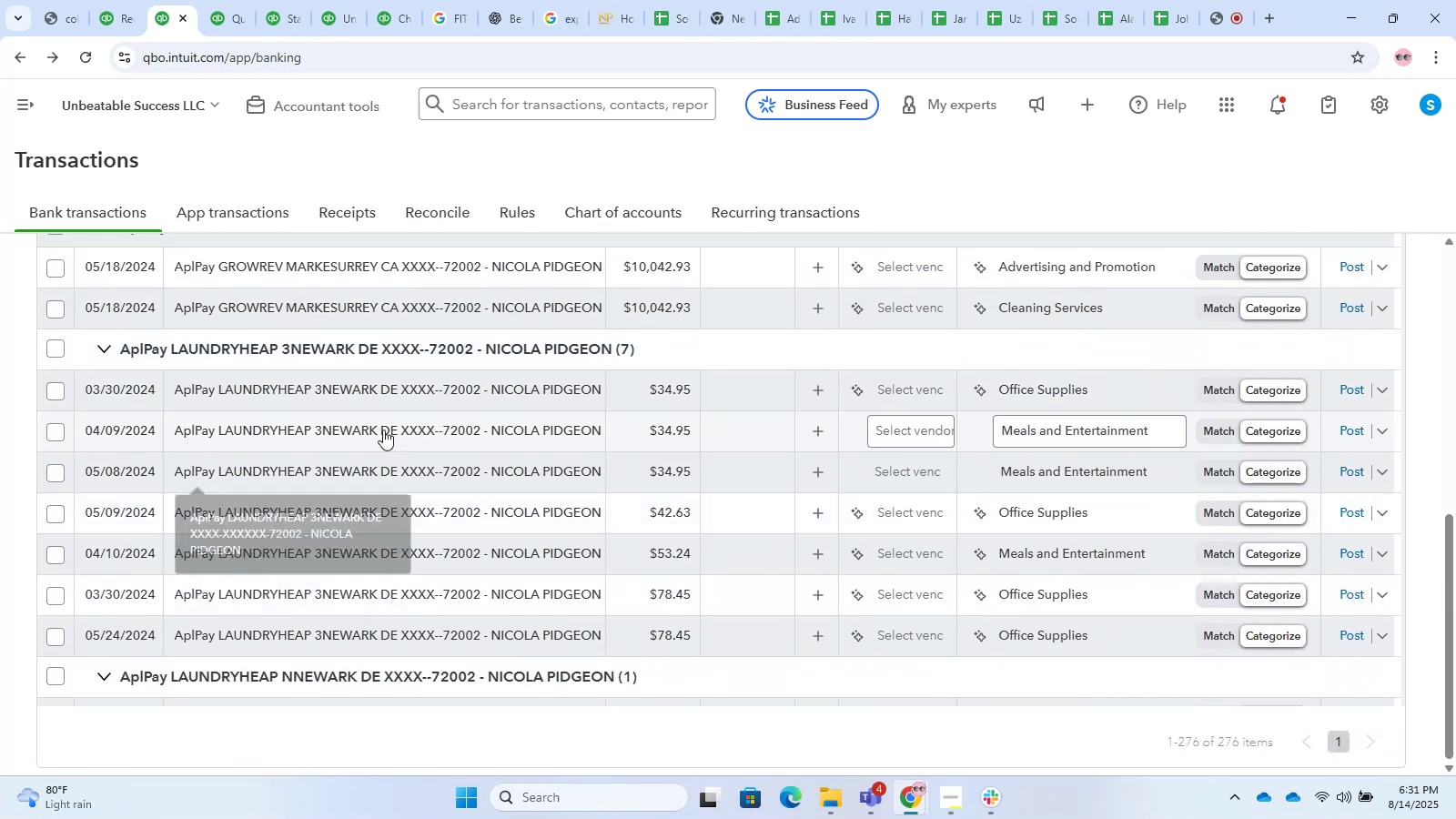 
scroll: coordinate [487, 401], scroll_direction: down, amount: 7.0
 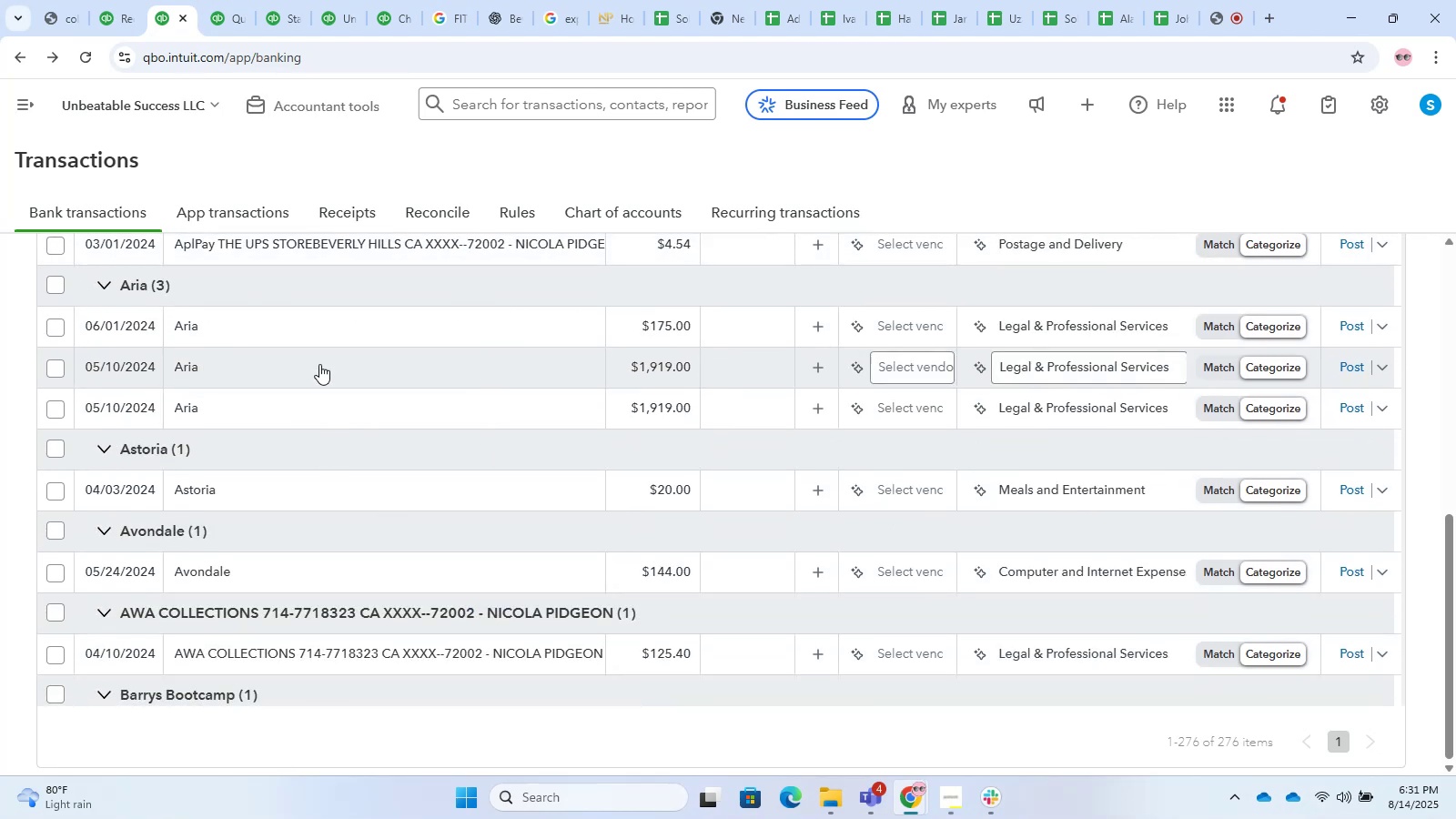 
left_click([280, 320])
 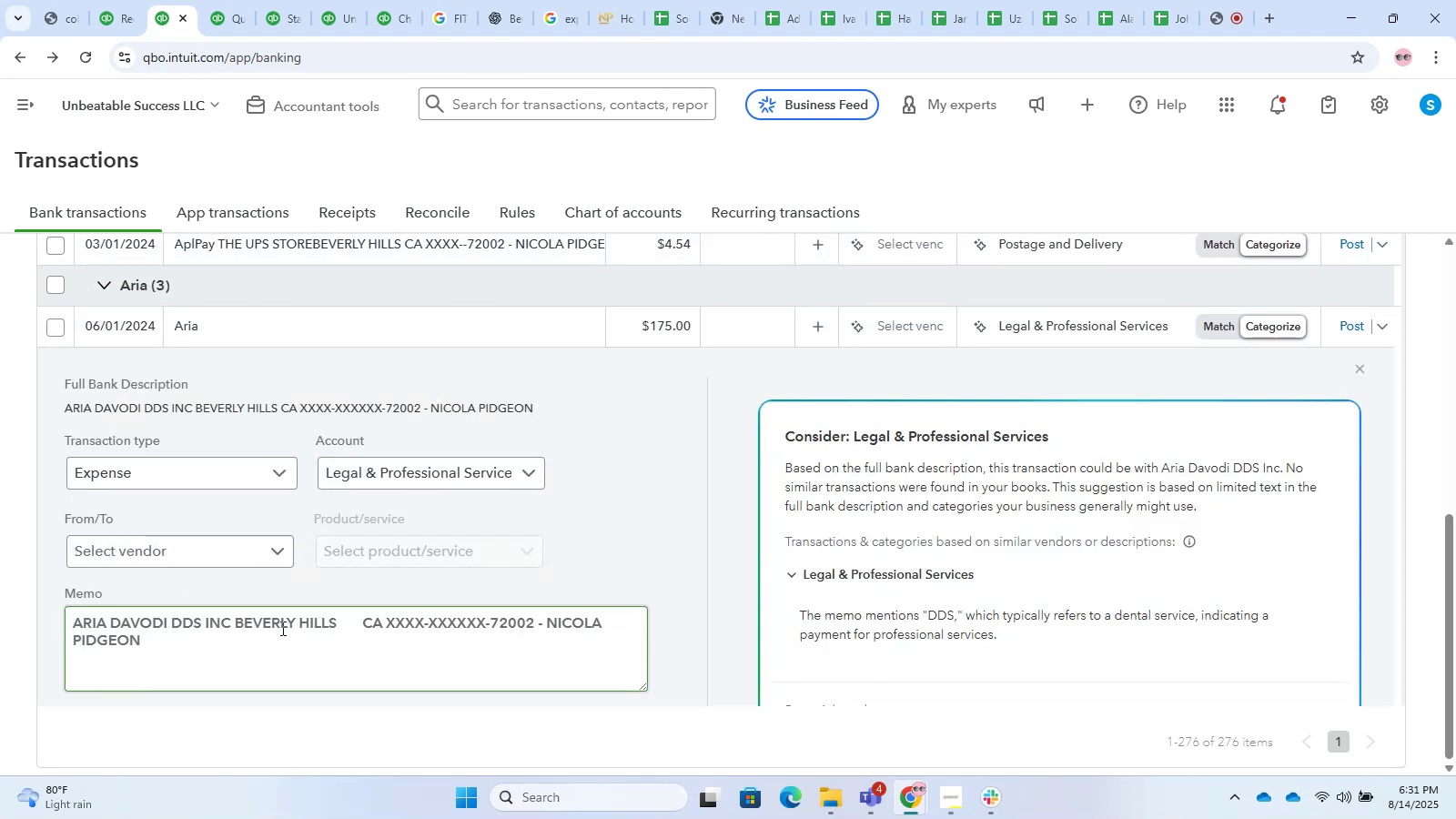 
left_click_drag(start_coordinate=[220, 619], to_coordinate=[107, 625])
 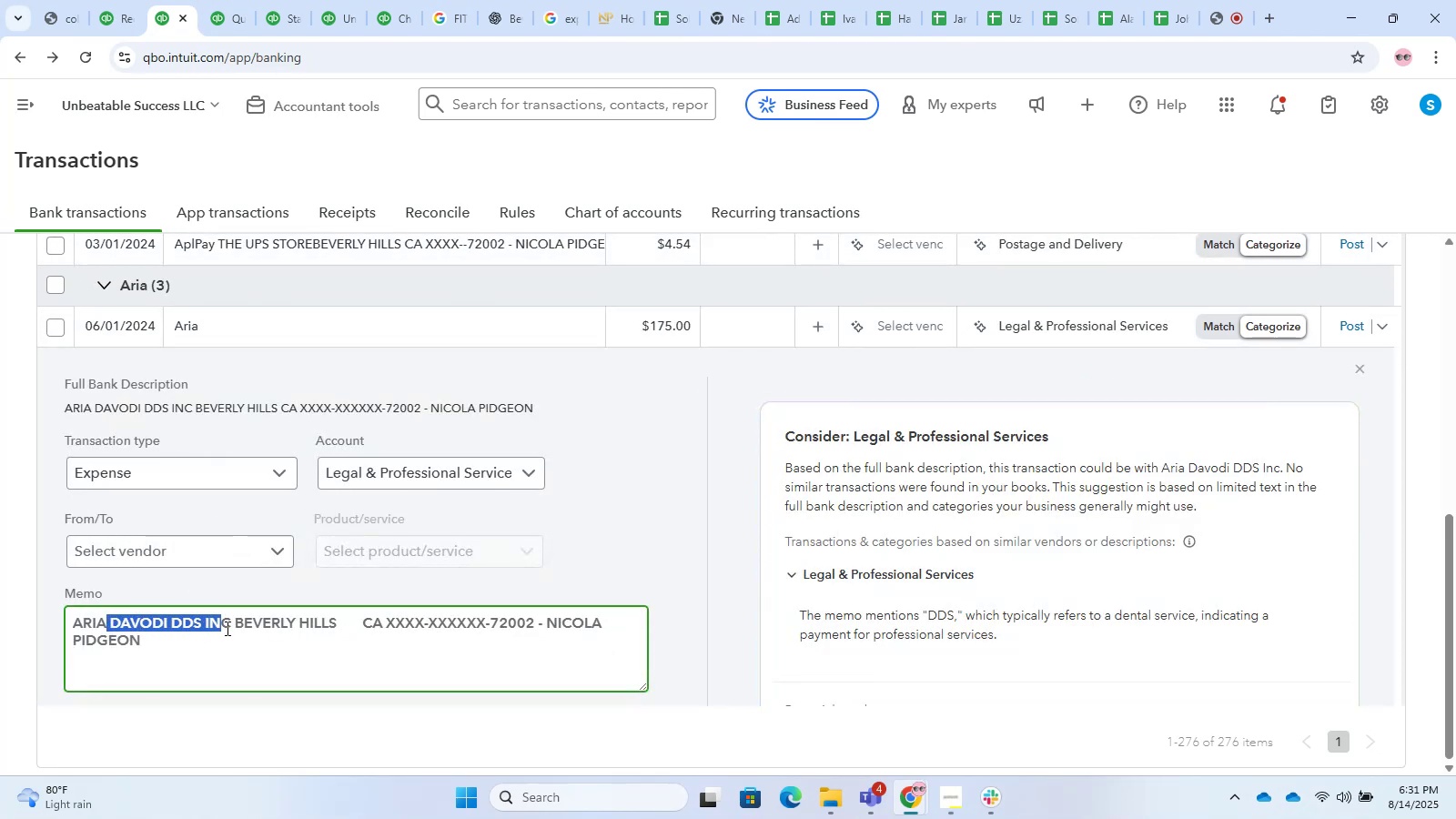 
left_click_drag(start_coordinate=[232, 626], to_coordinate=[0, 601])
 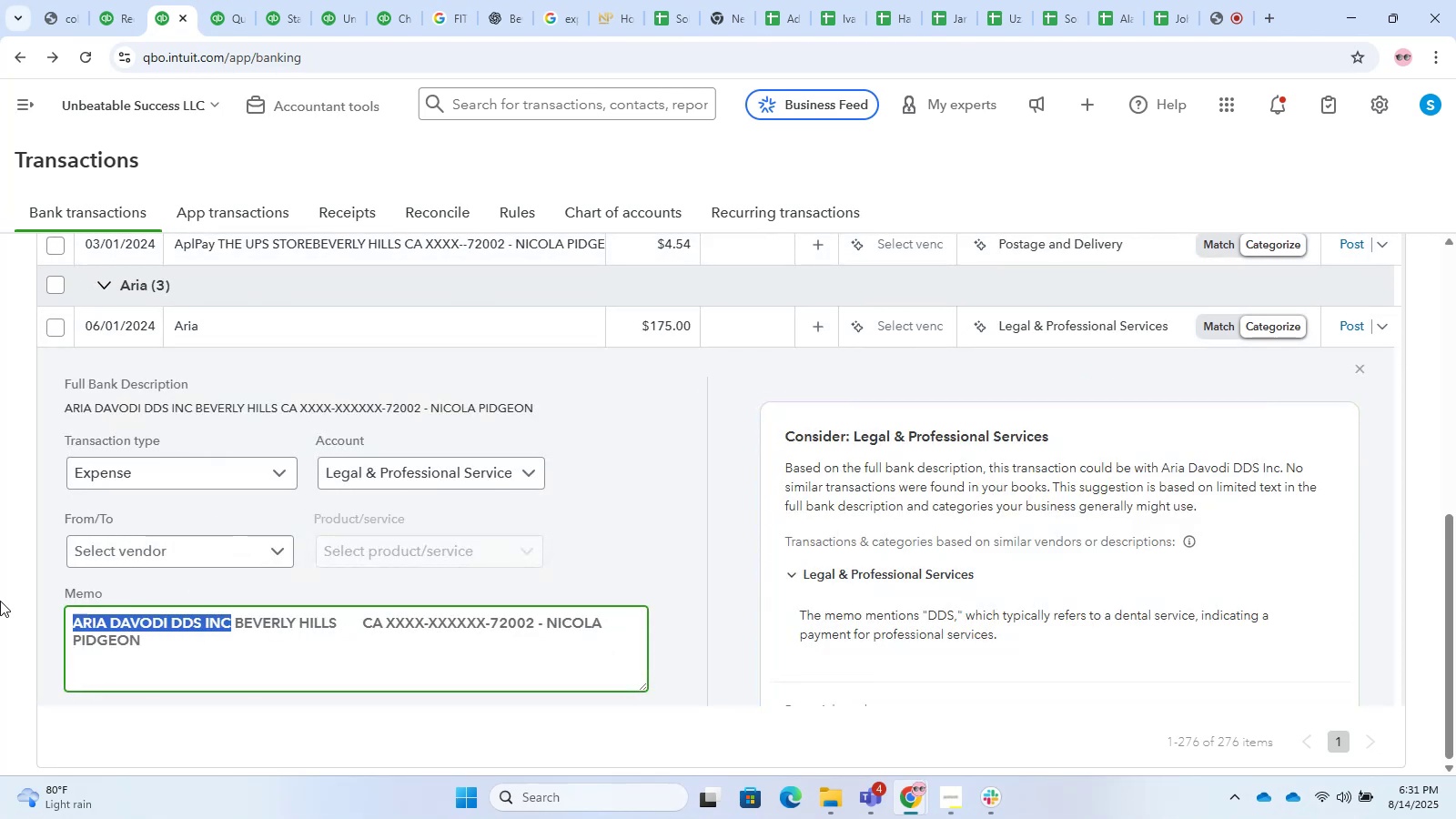 
key(Control+C)
 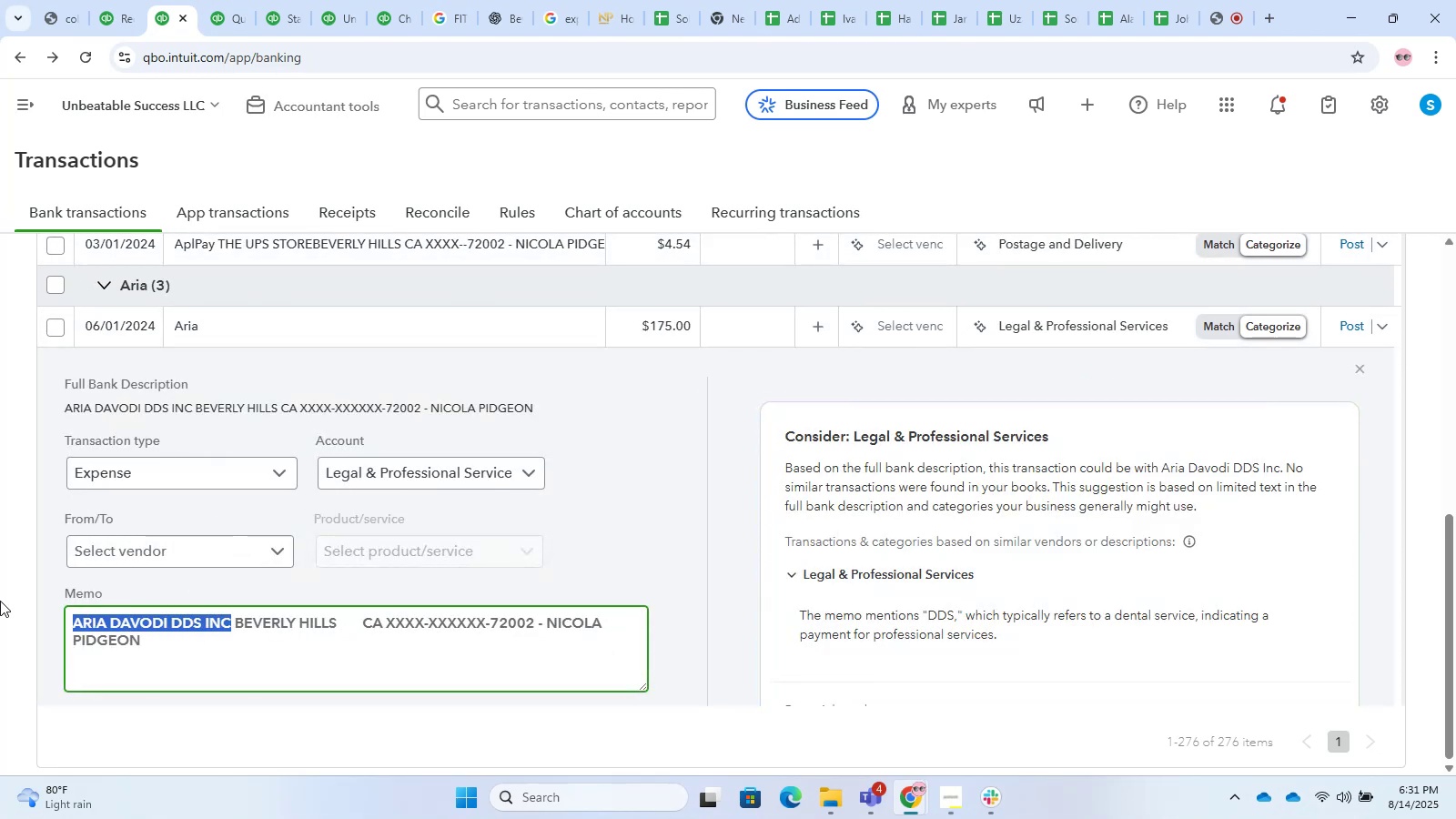 
key(Control+T)
 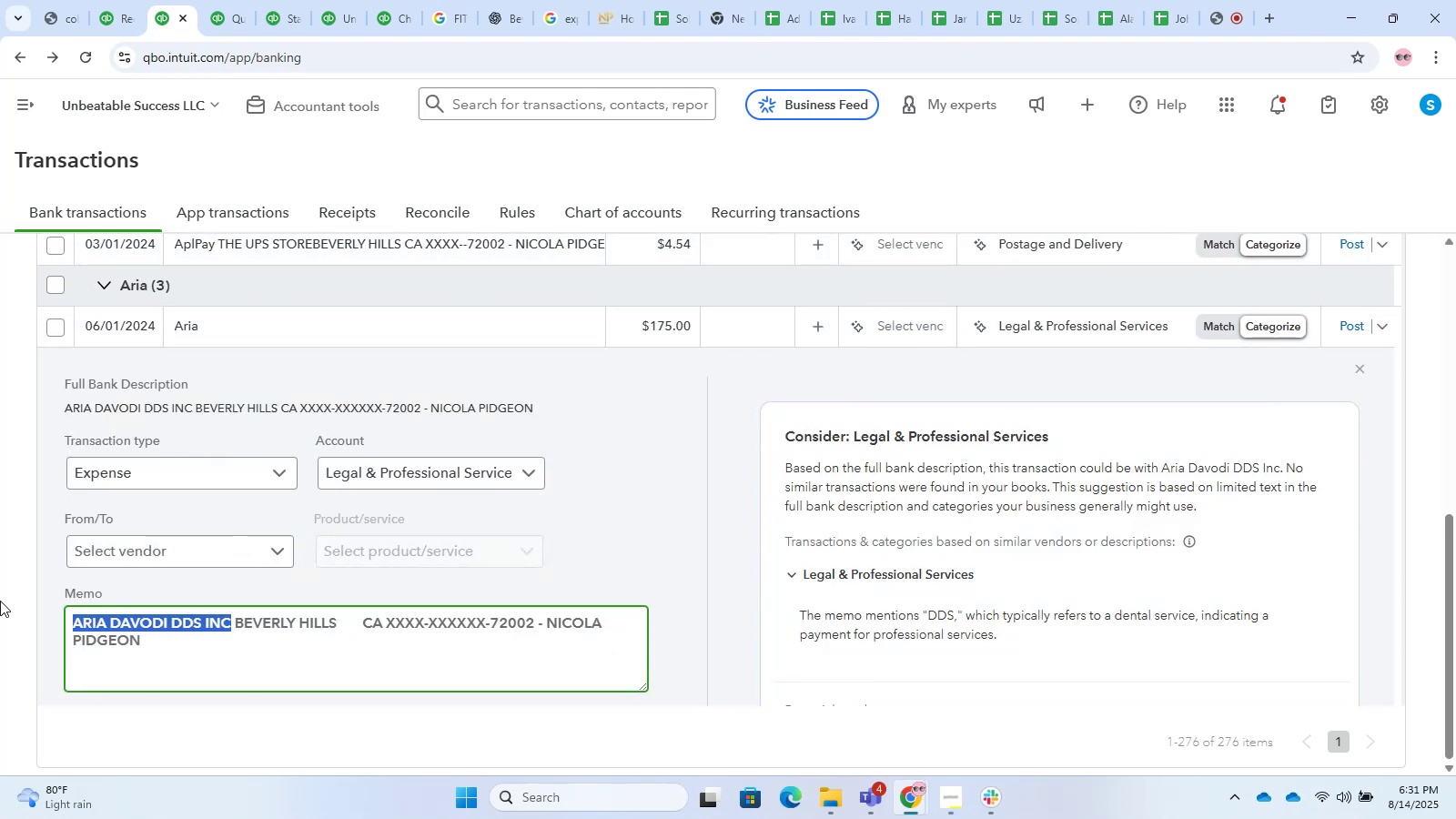 
key(Control+V)
 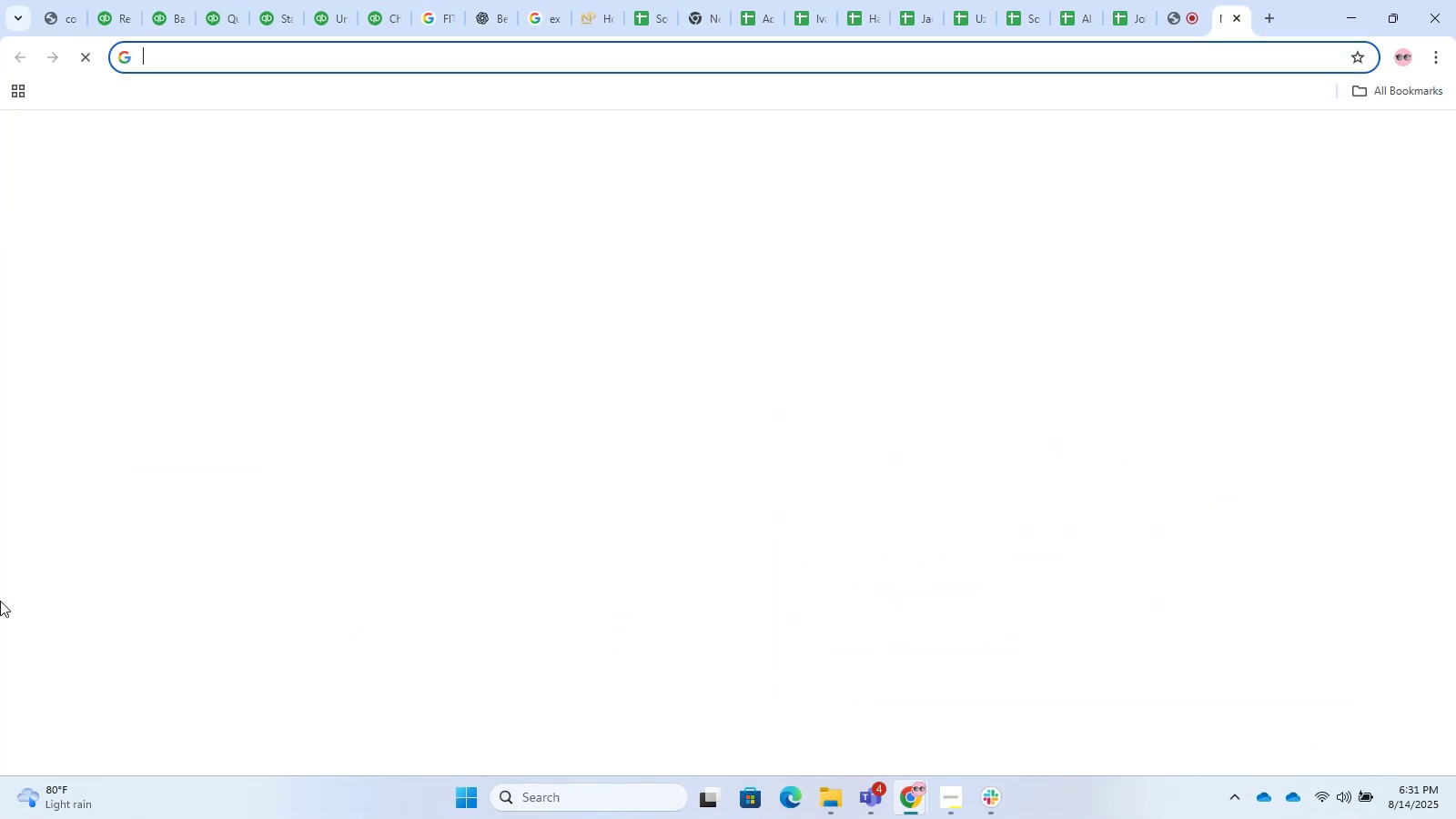 
key(Control+Enter)
 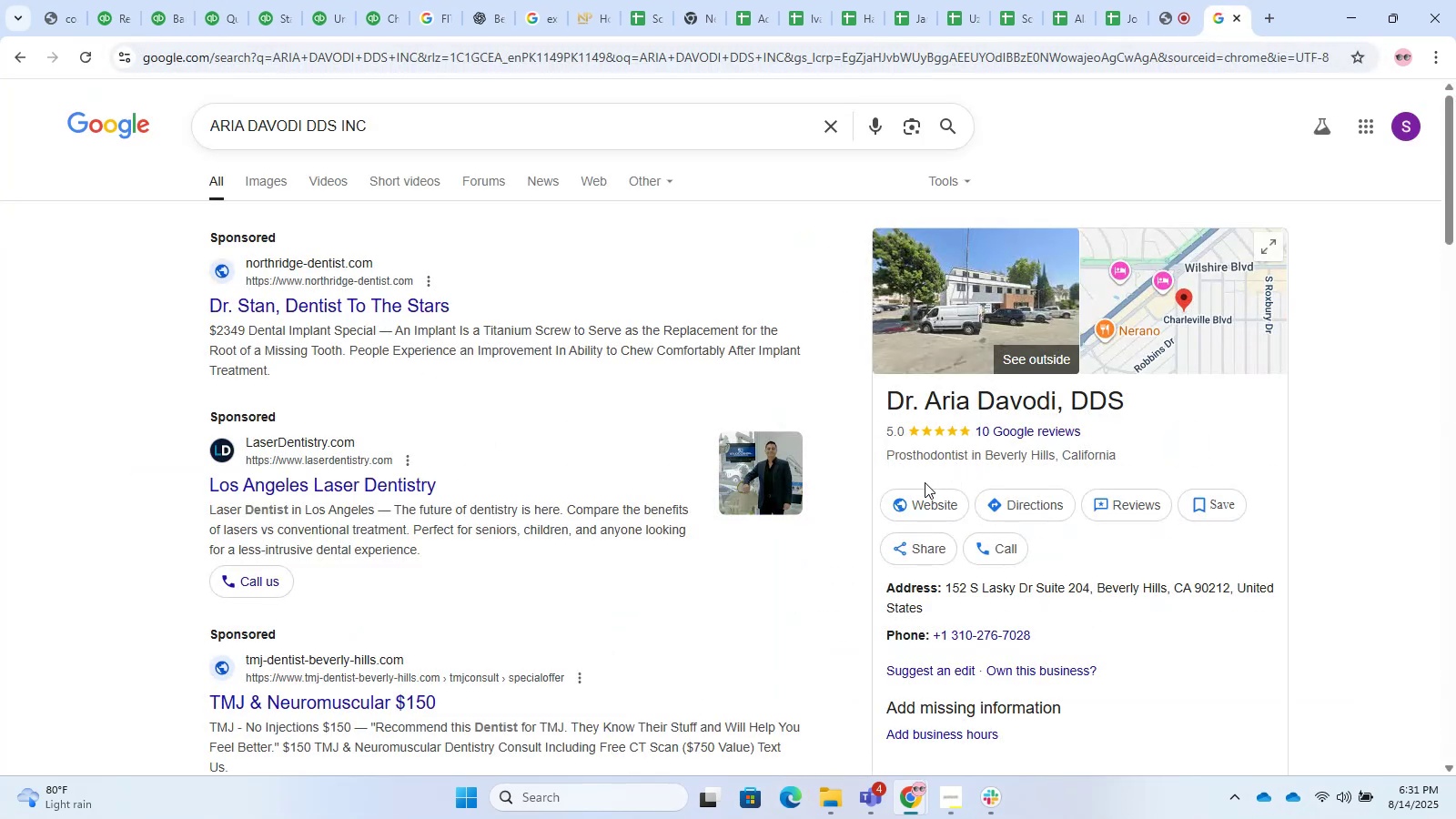 
double_click([944, 514])
 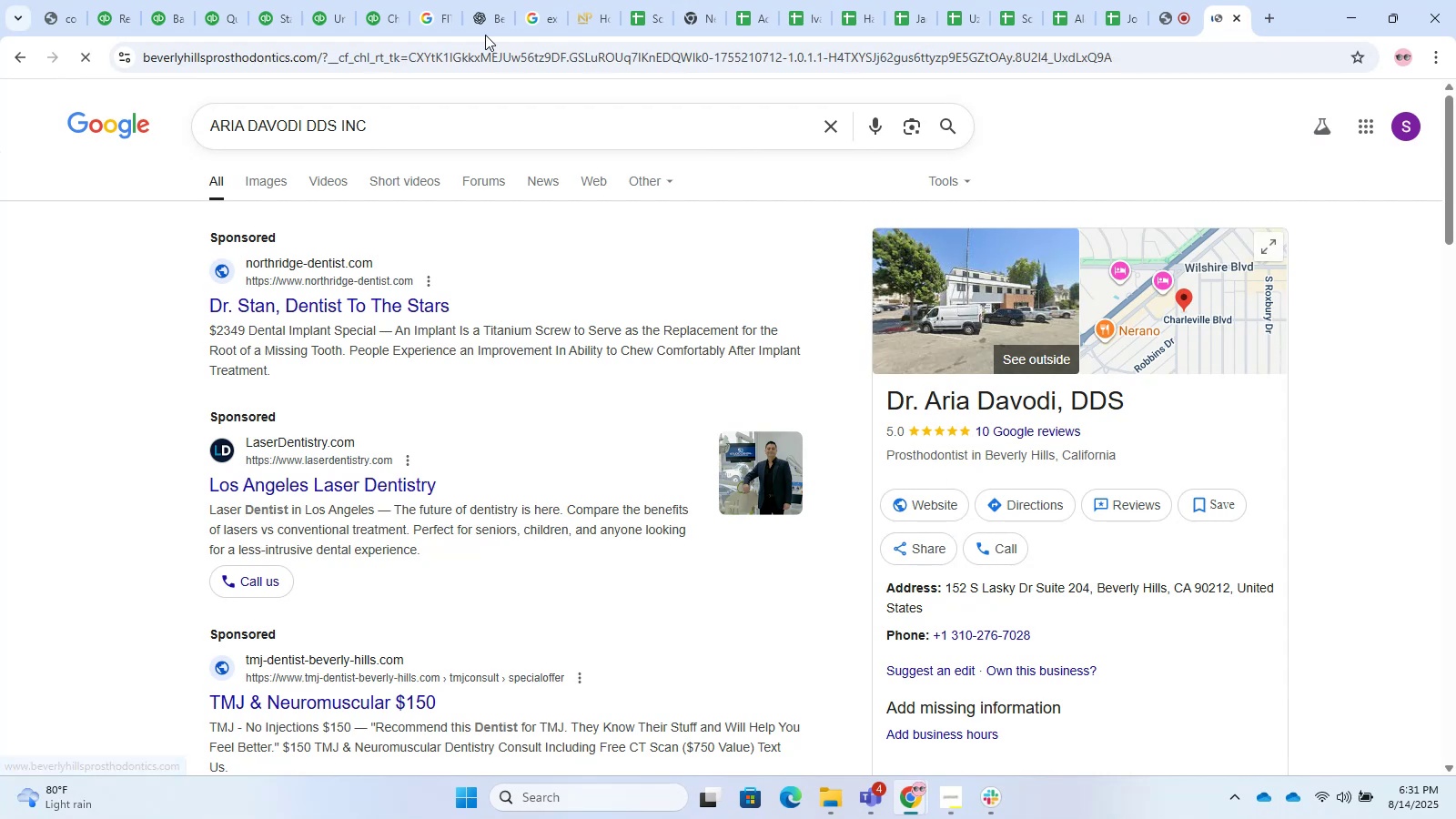 
double_click([293, 0])
 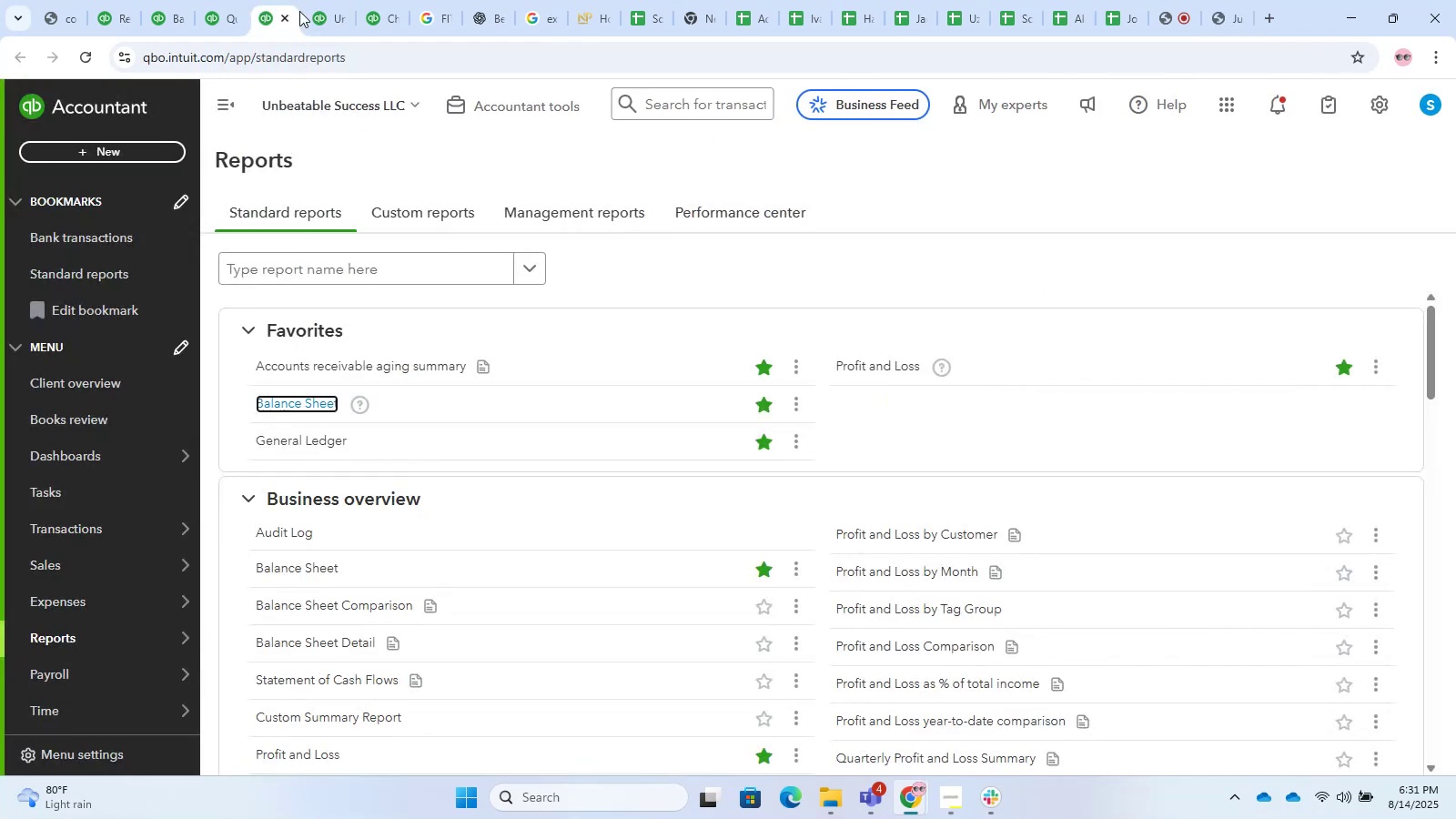 
left_click([321, 22])
 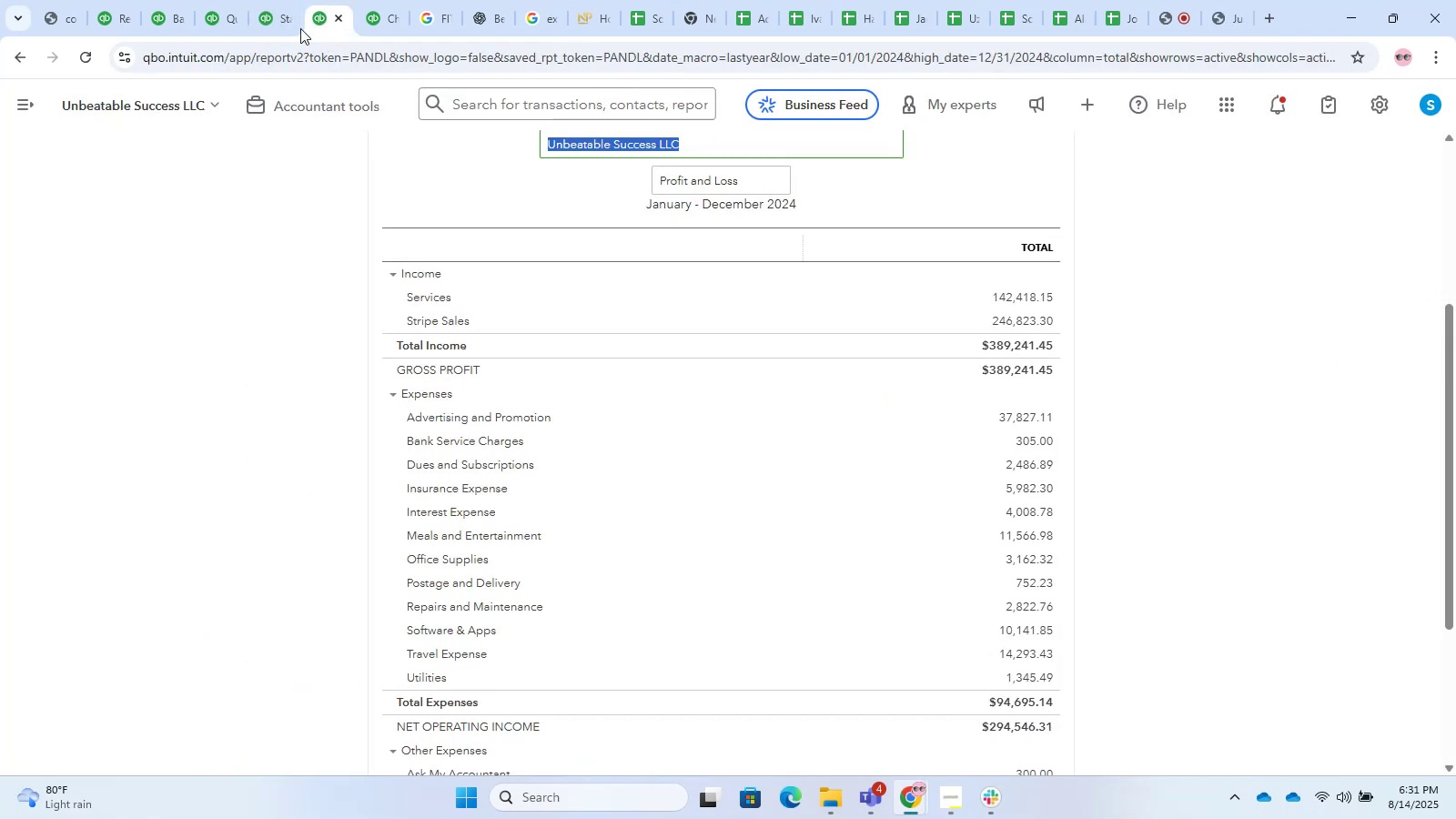 
left_click([271, 7])
 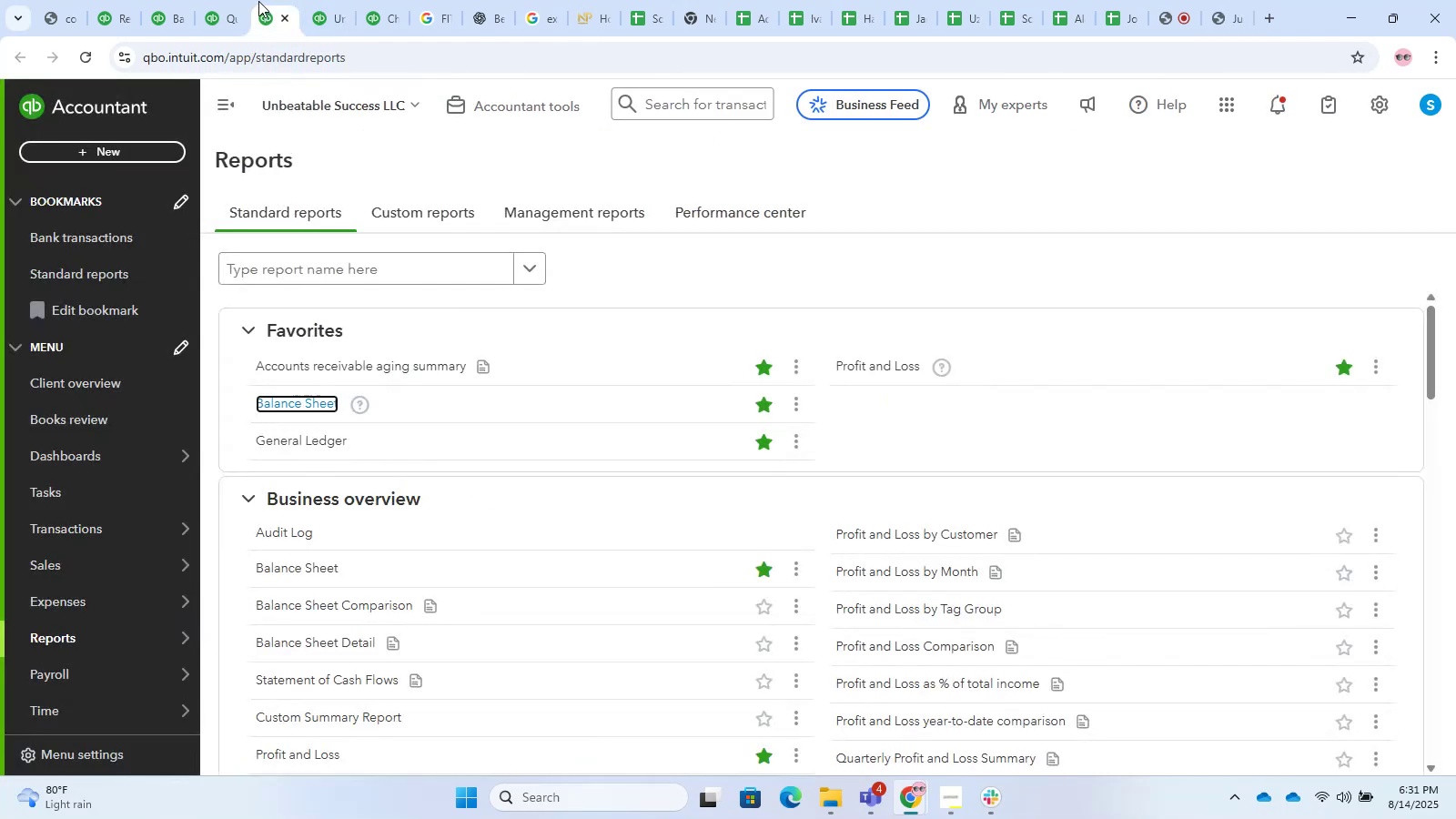 
left_click([219, 0])
 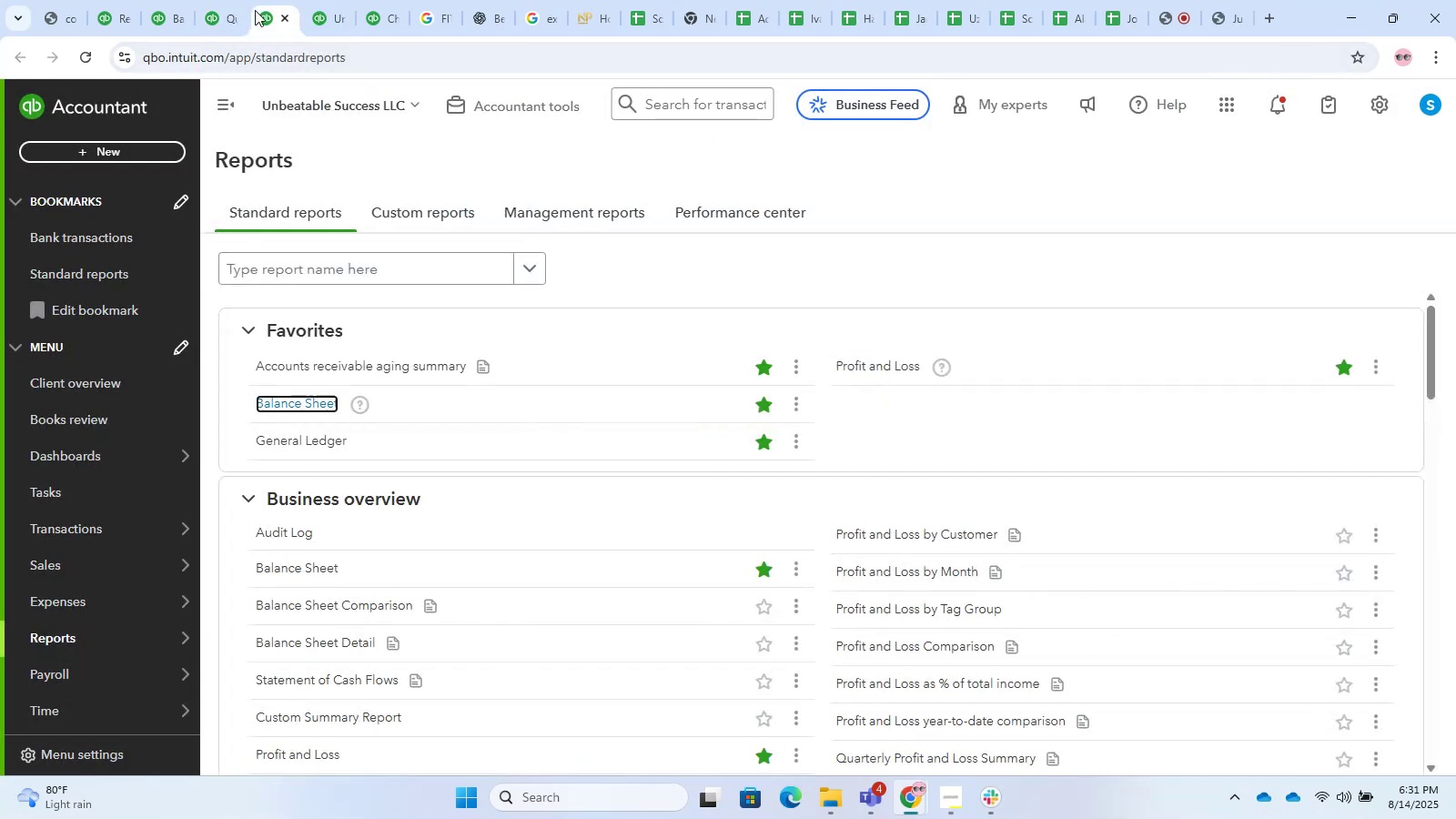 
left_click([289, 0])
 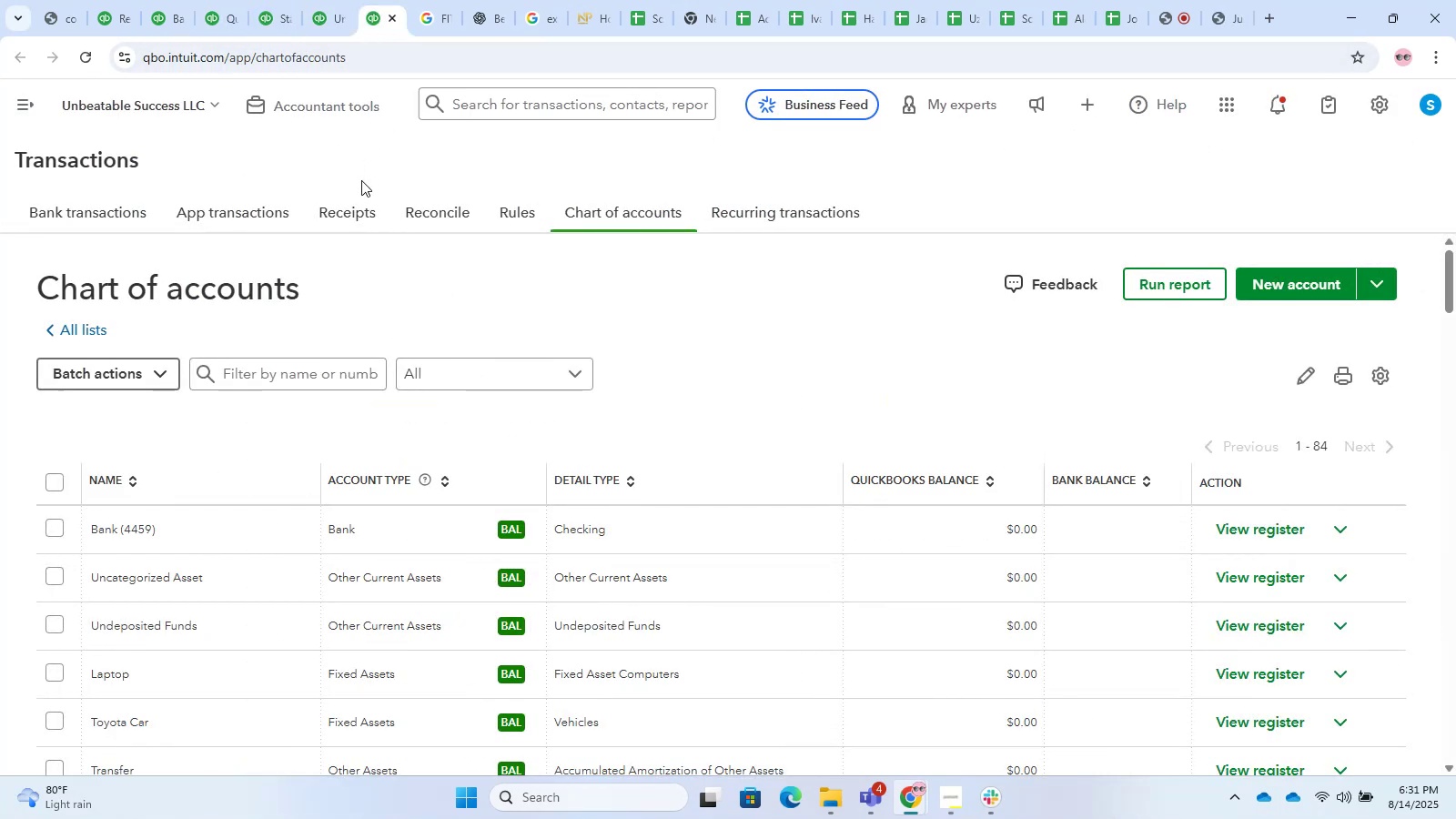 
double_click([217, 0])
 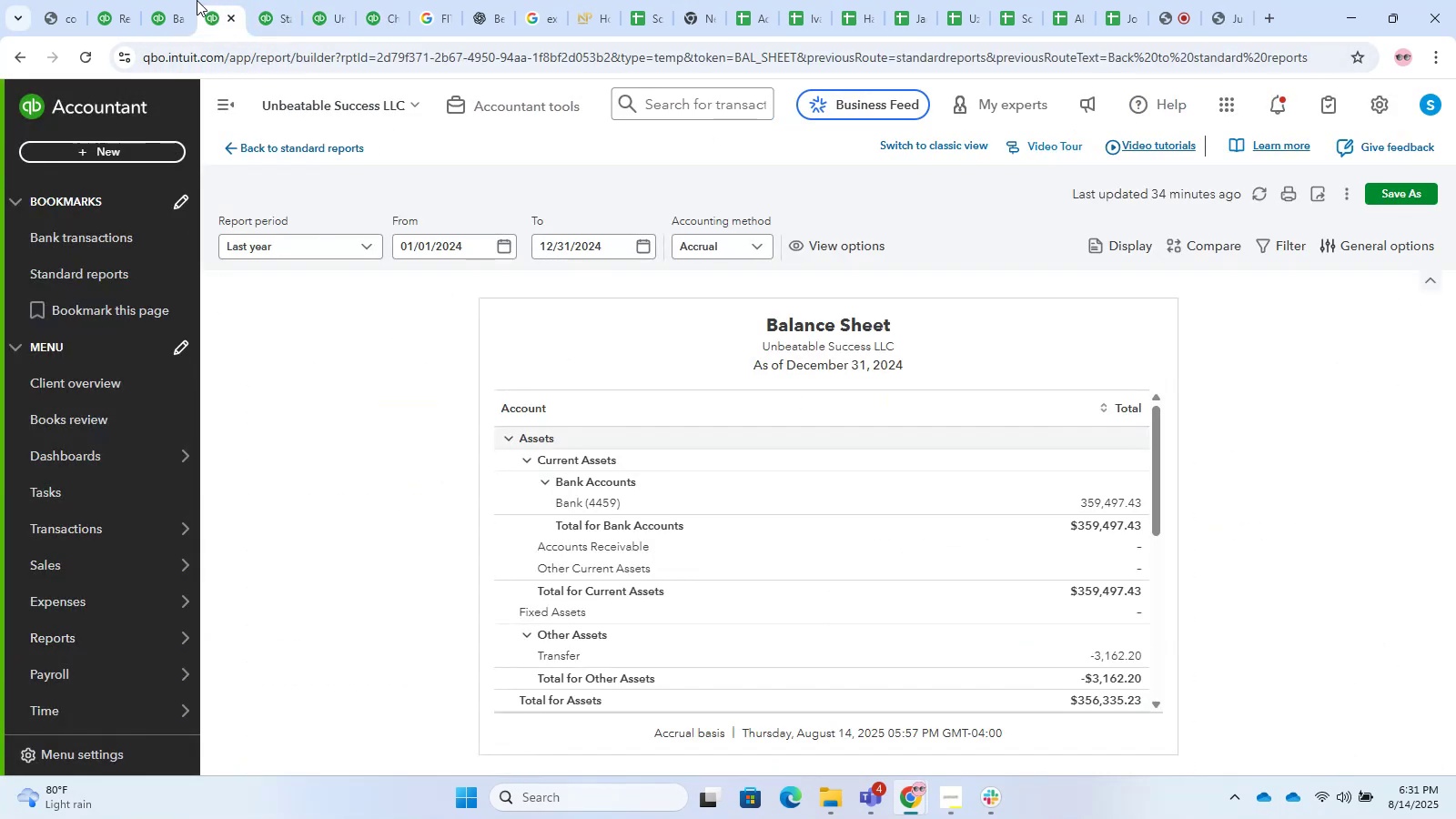 
triple_click([168, 0])
 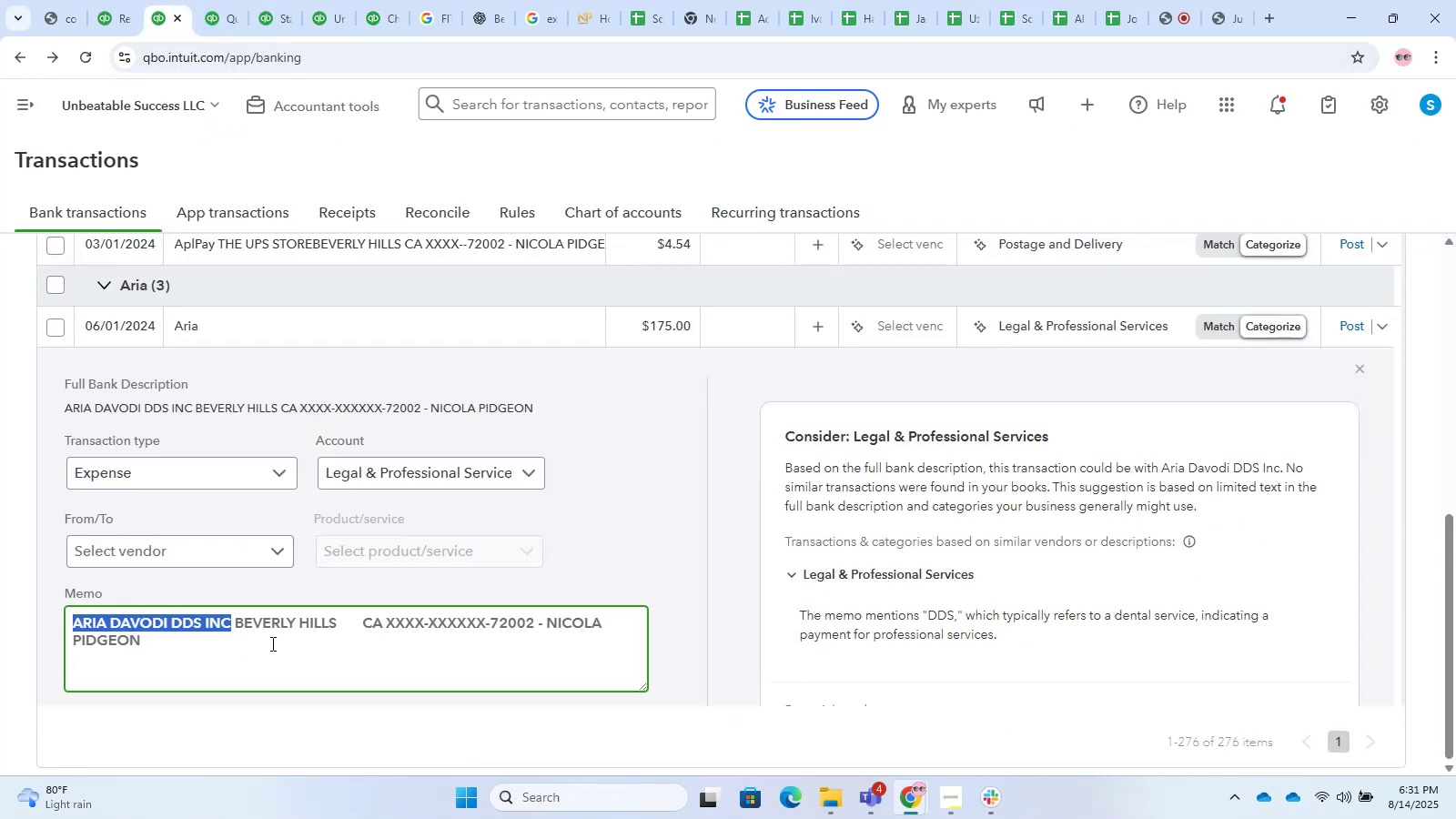 
left_click([258, 630])
 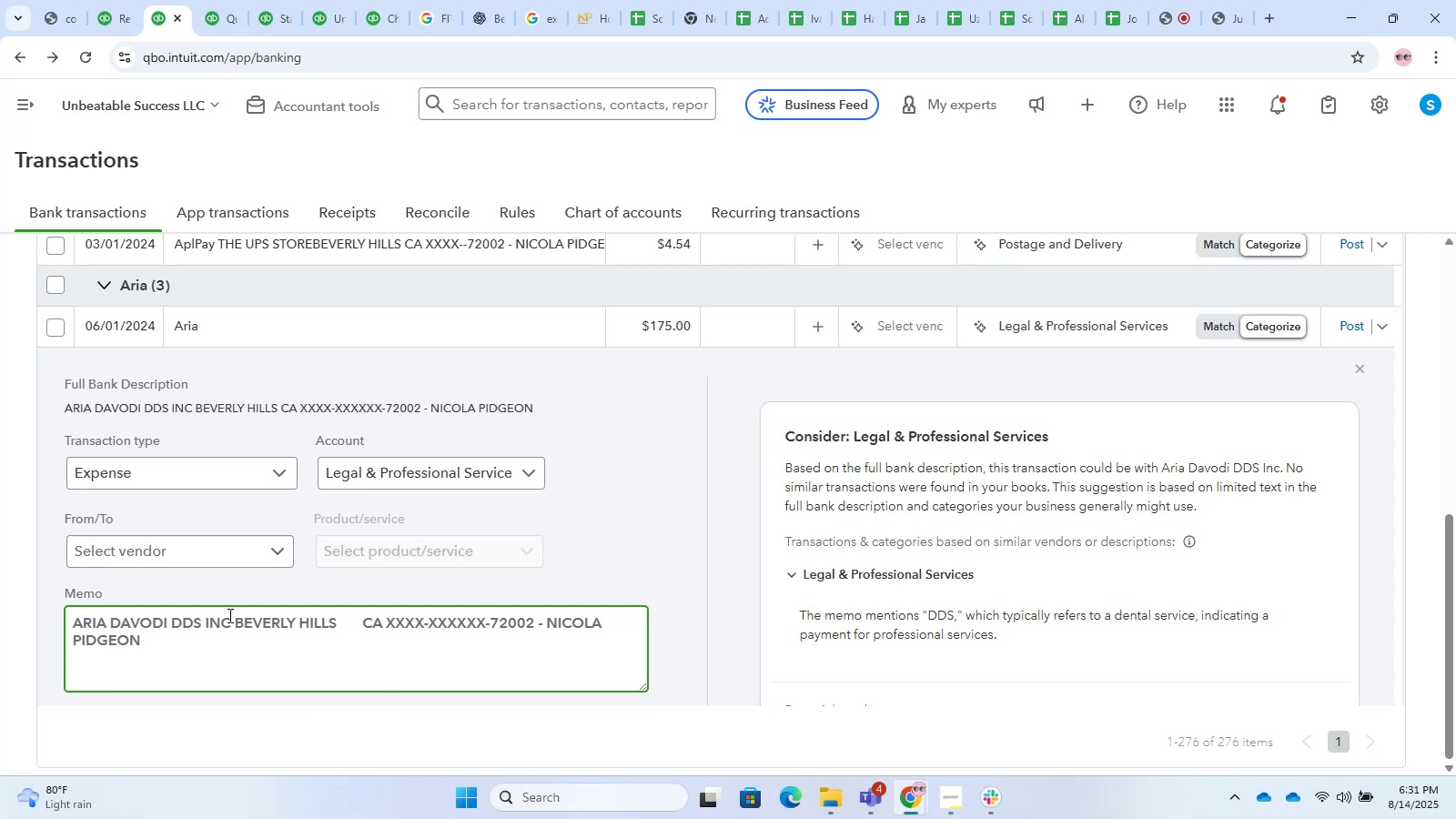 
left_click_drag(start_coordinate=[230, 621], to_coordinate=[0, 612])
 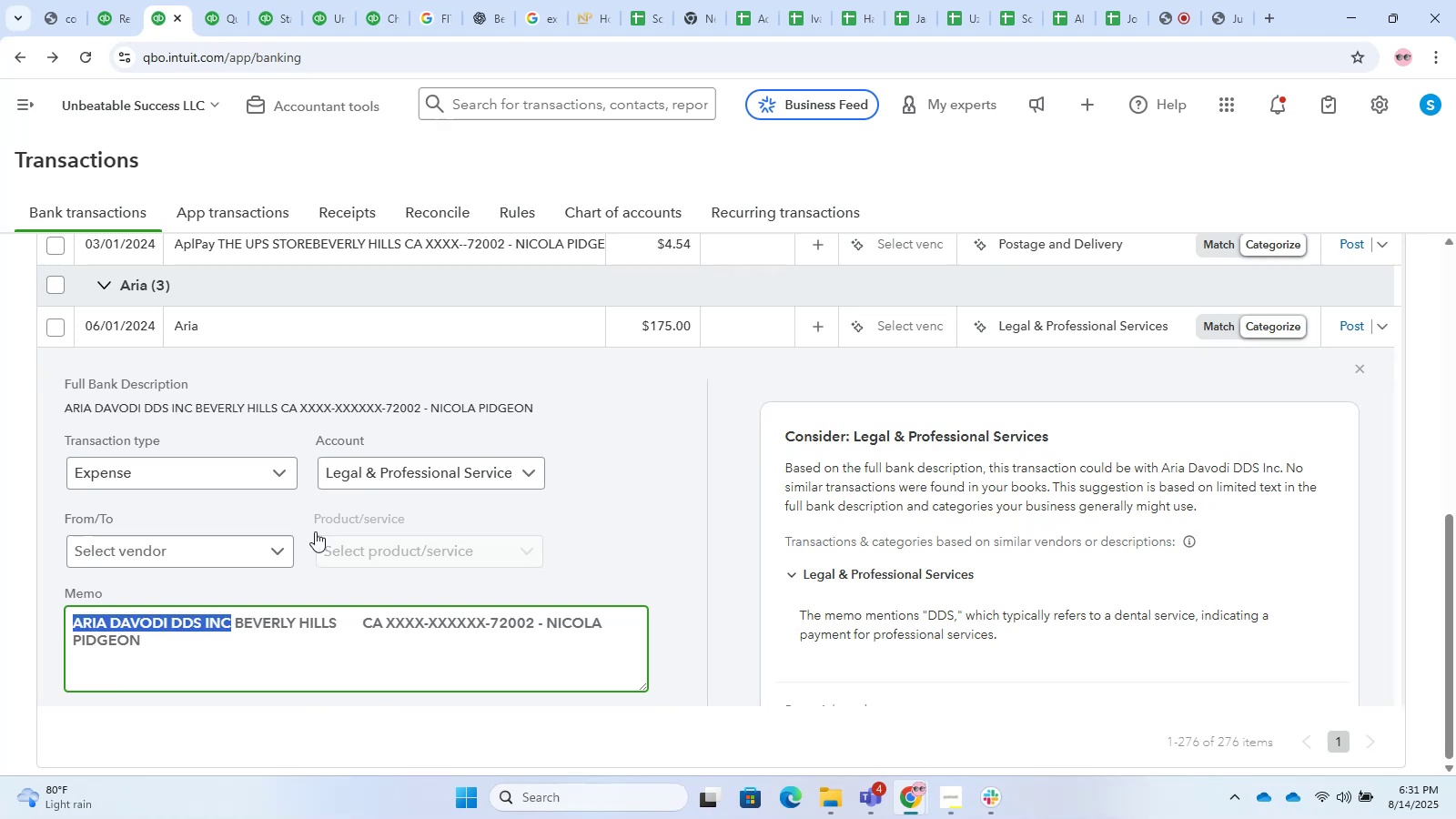 
hold_key(key=ControlLeft, duration=0.38)
 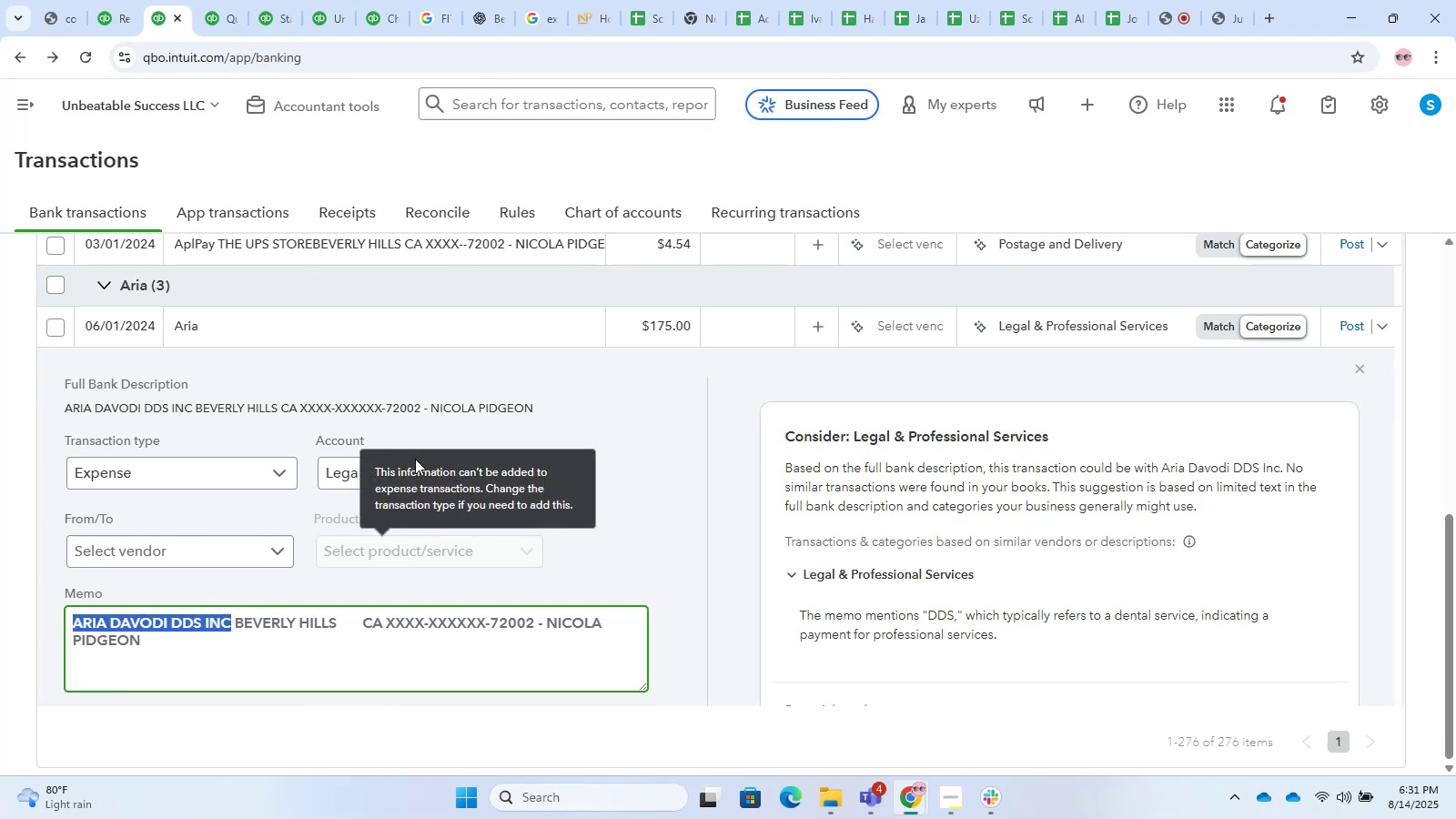 
left_click([415, 459])
 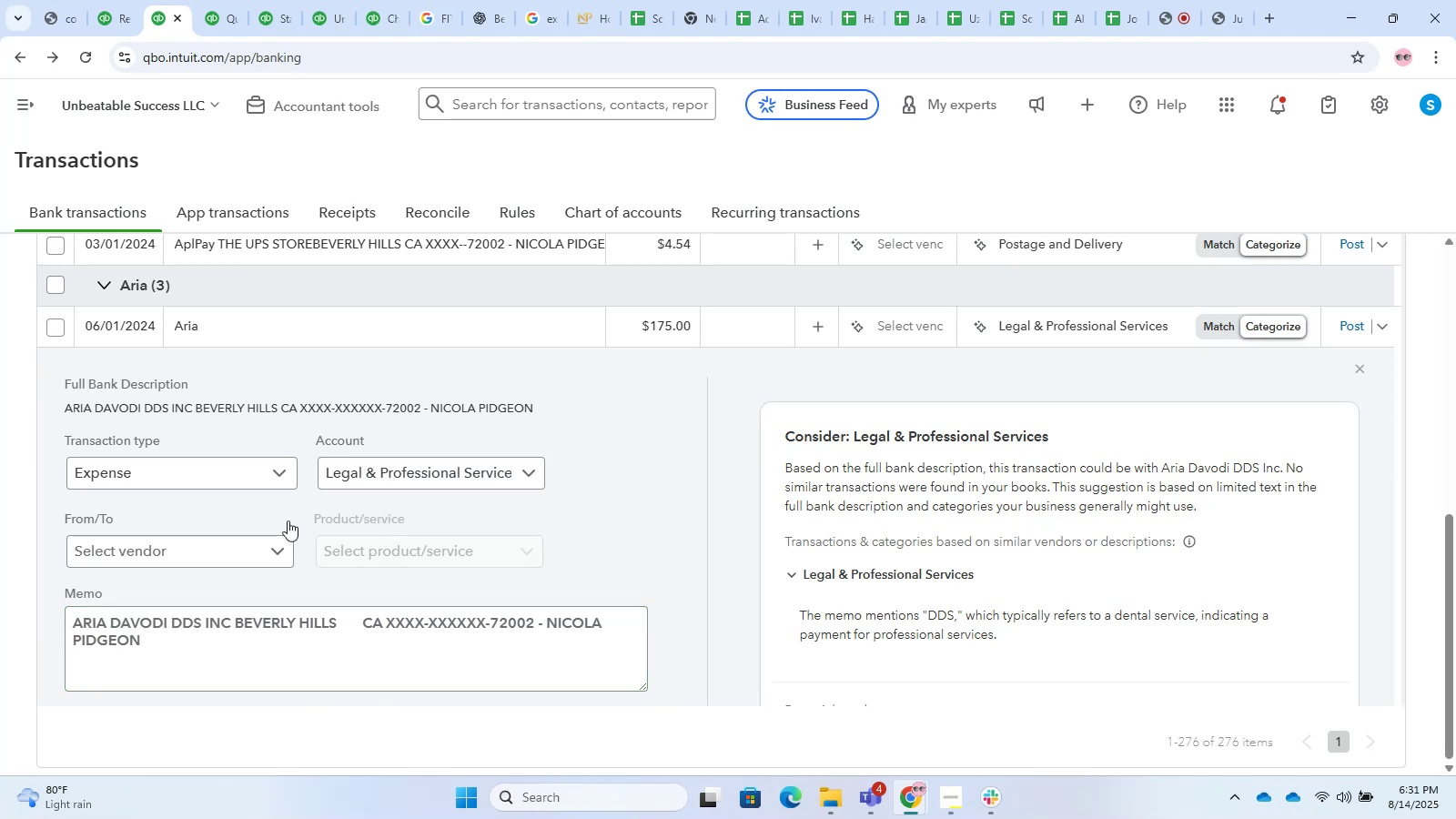 
left_click([250, 546])
 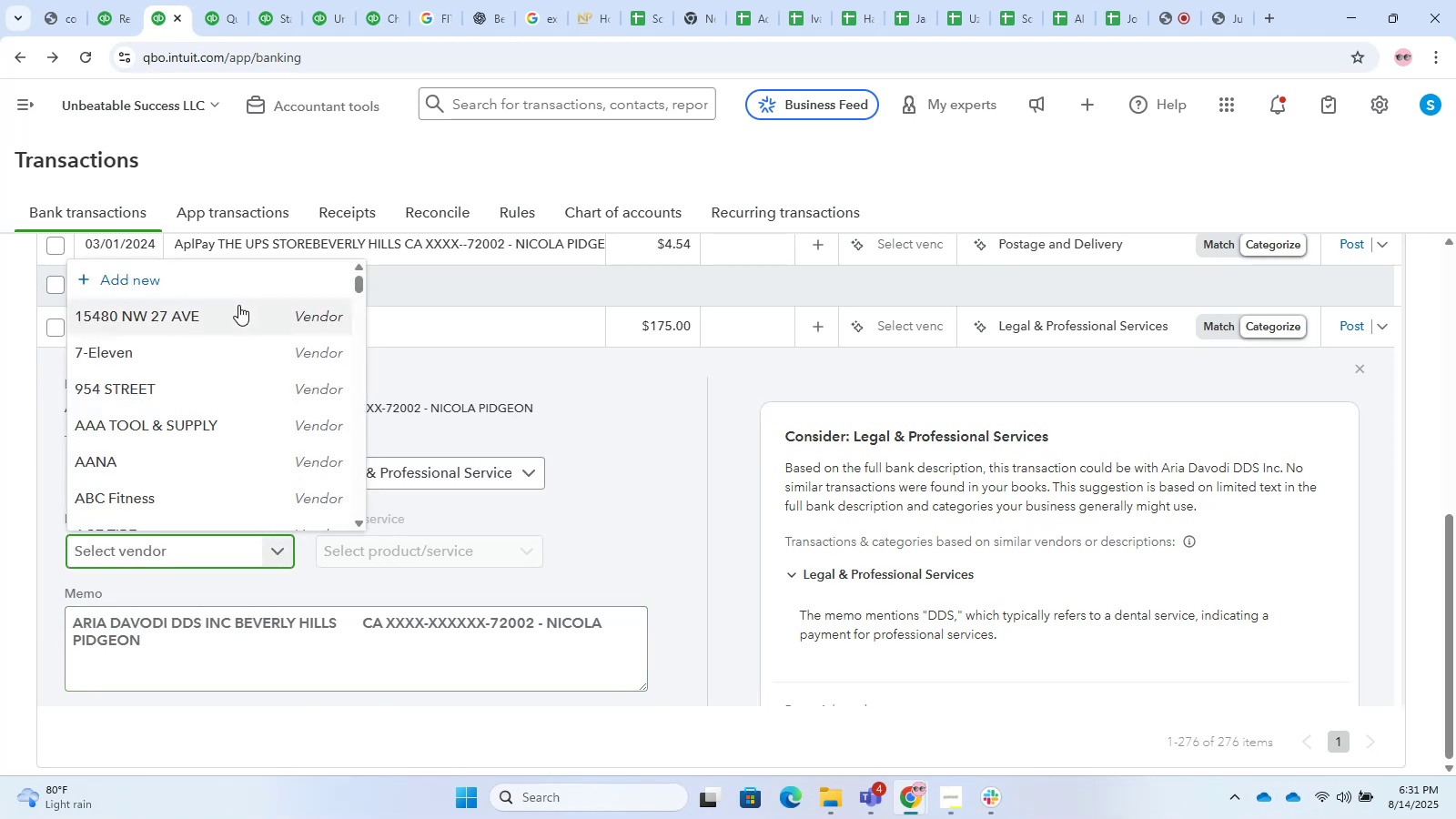 
left_click([211, 281])
 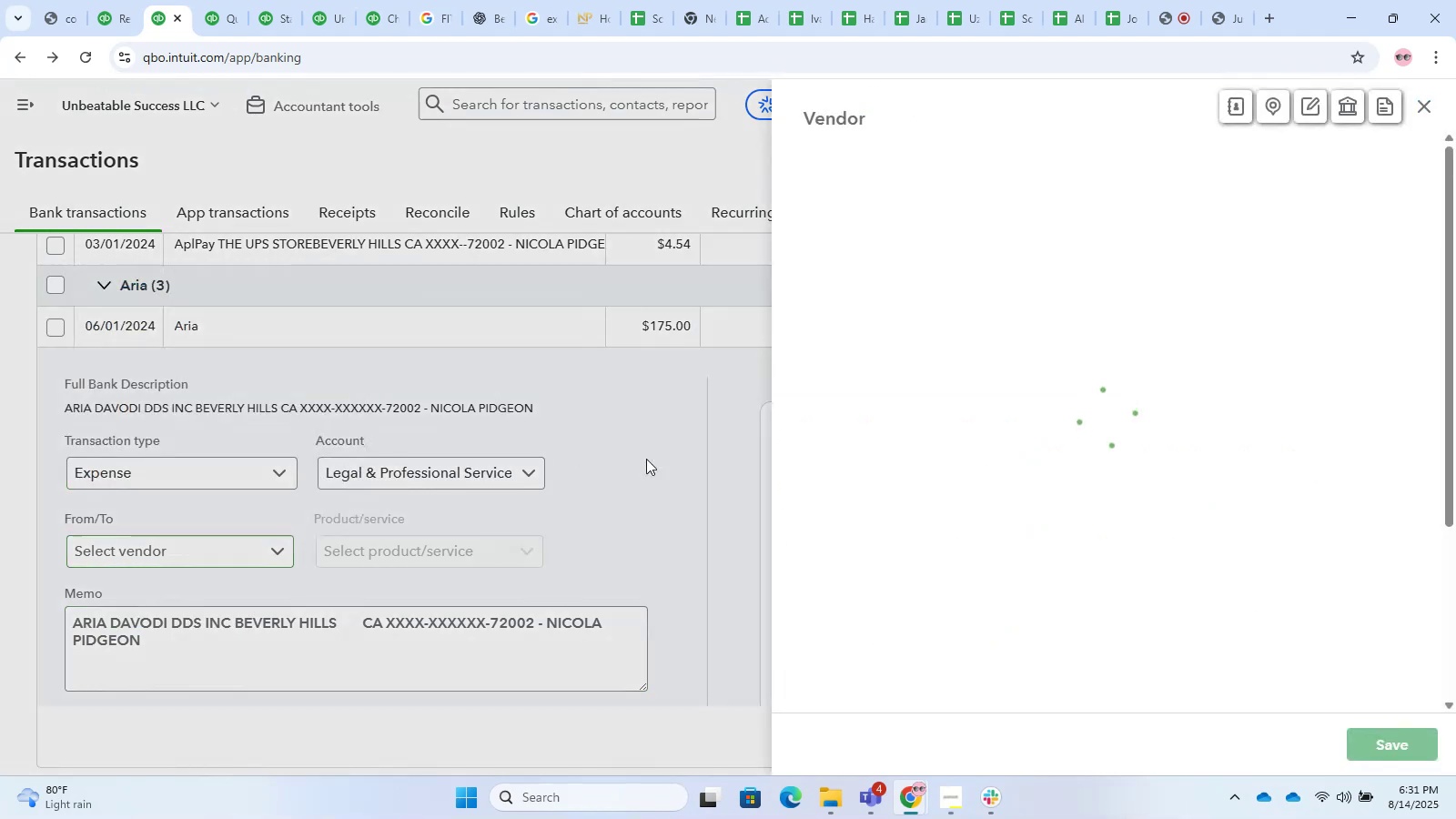 
key(Control+V)
 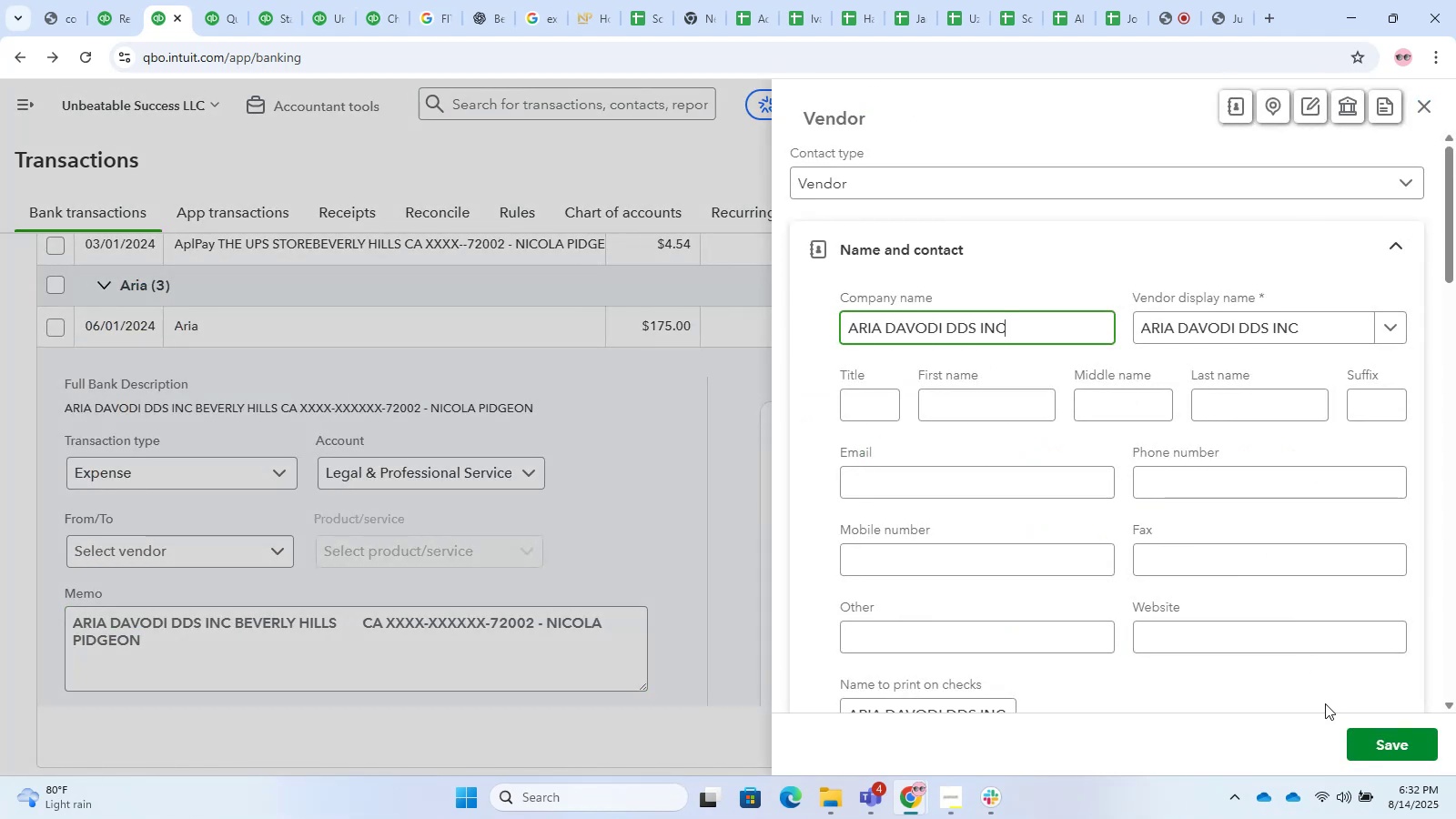 
left_click([1367, 747])
 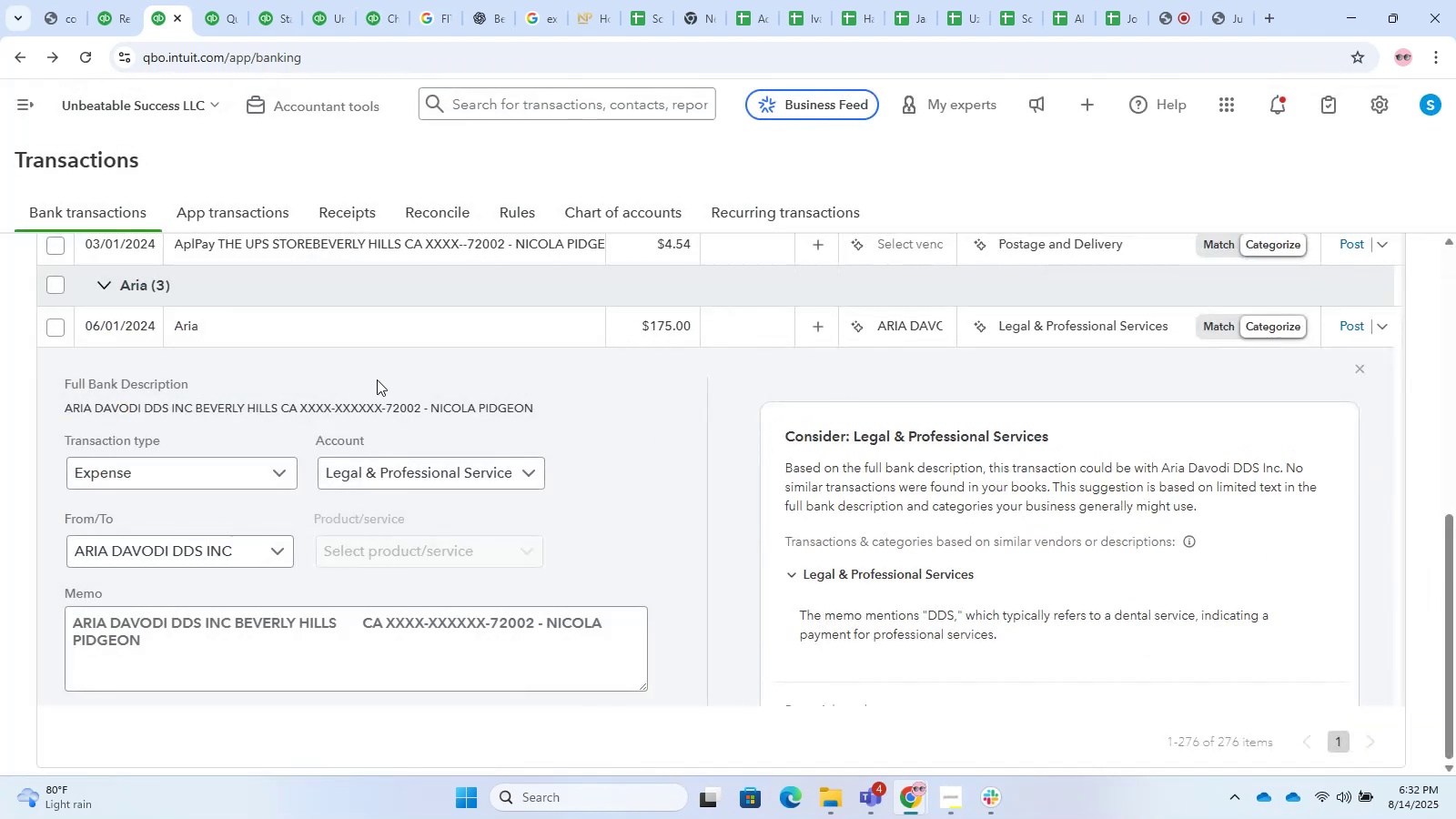 
left_click([52, 291])
 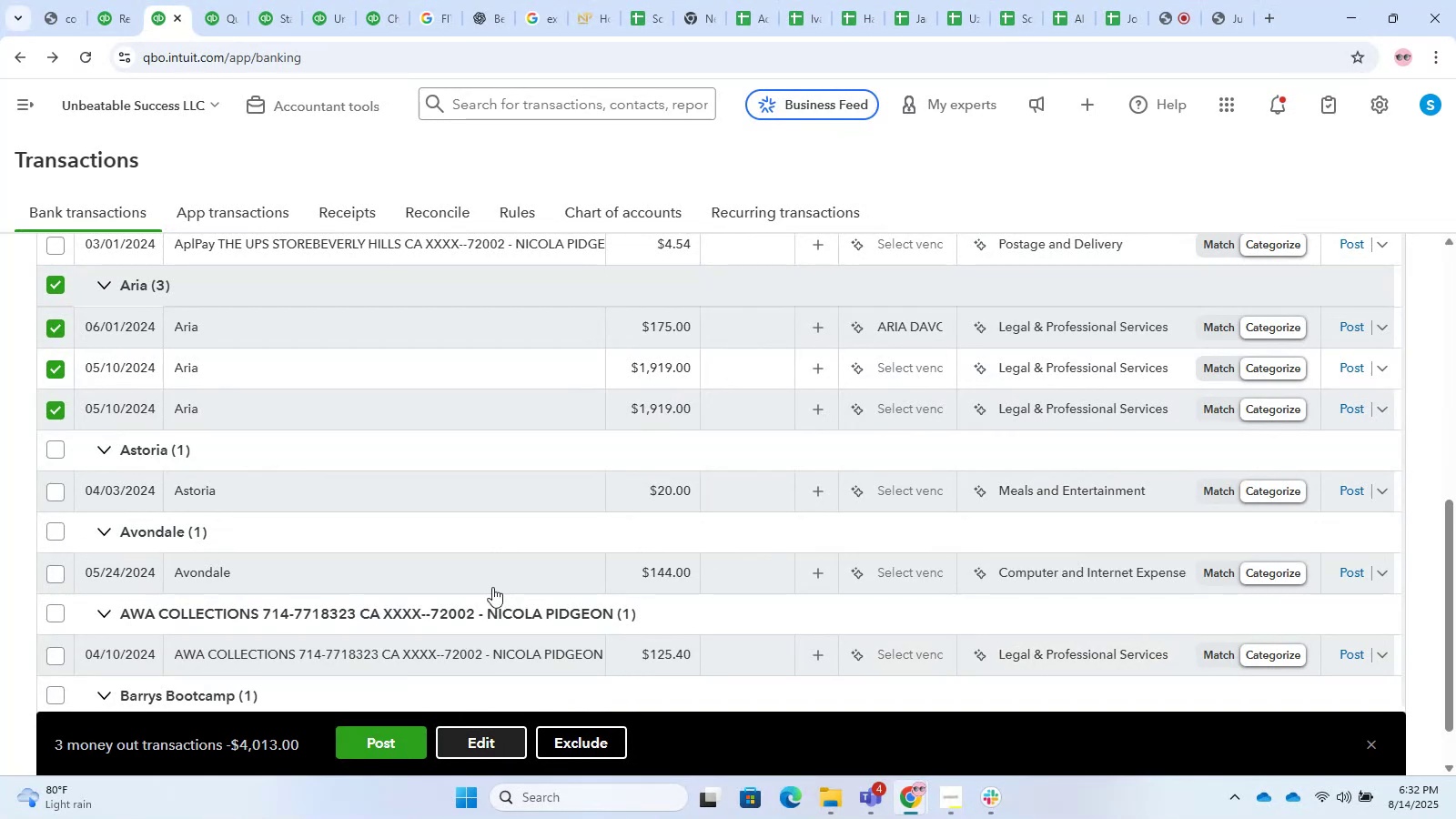 
left_click_drag(start_coordinate=[524, 396], to_coordinate=[515, 379])
 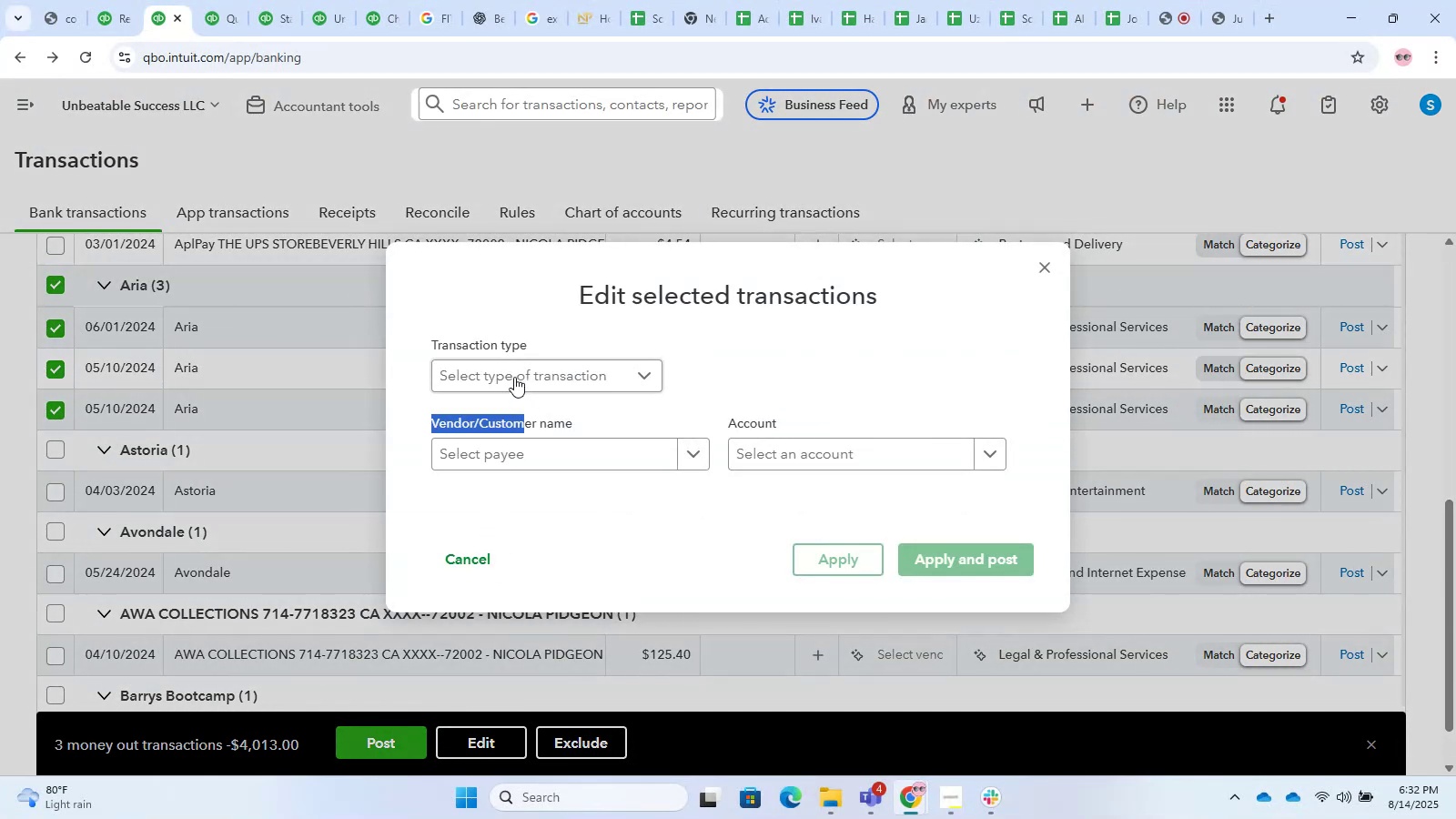 
double_click([512, 371])
 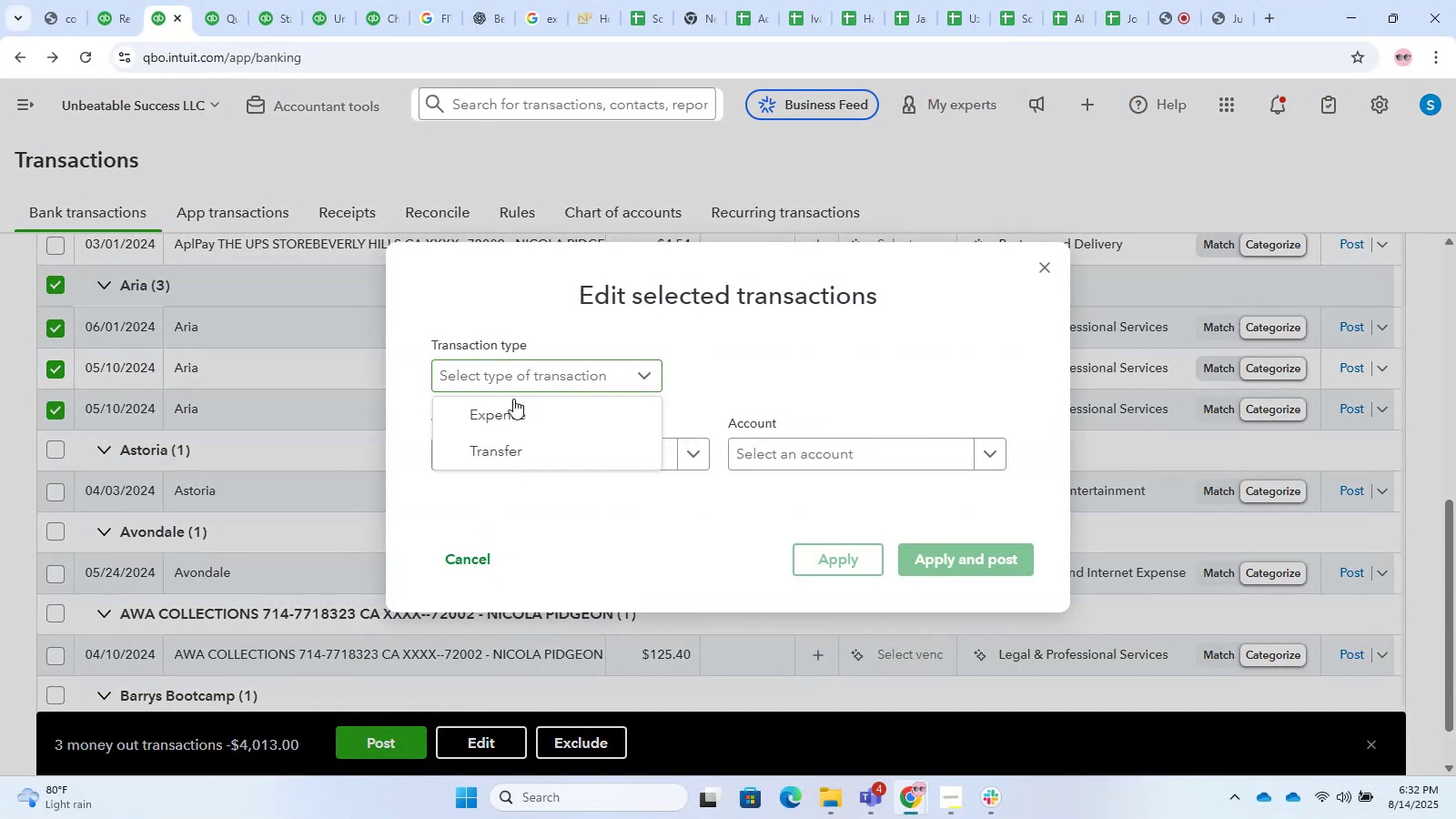 
triple_click([519, 405])
 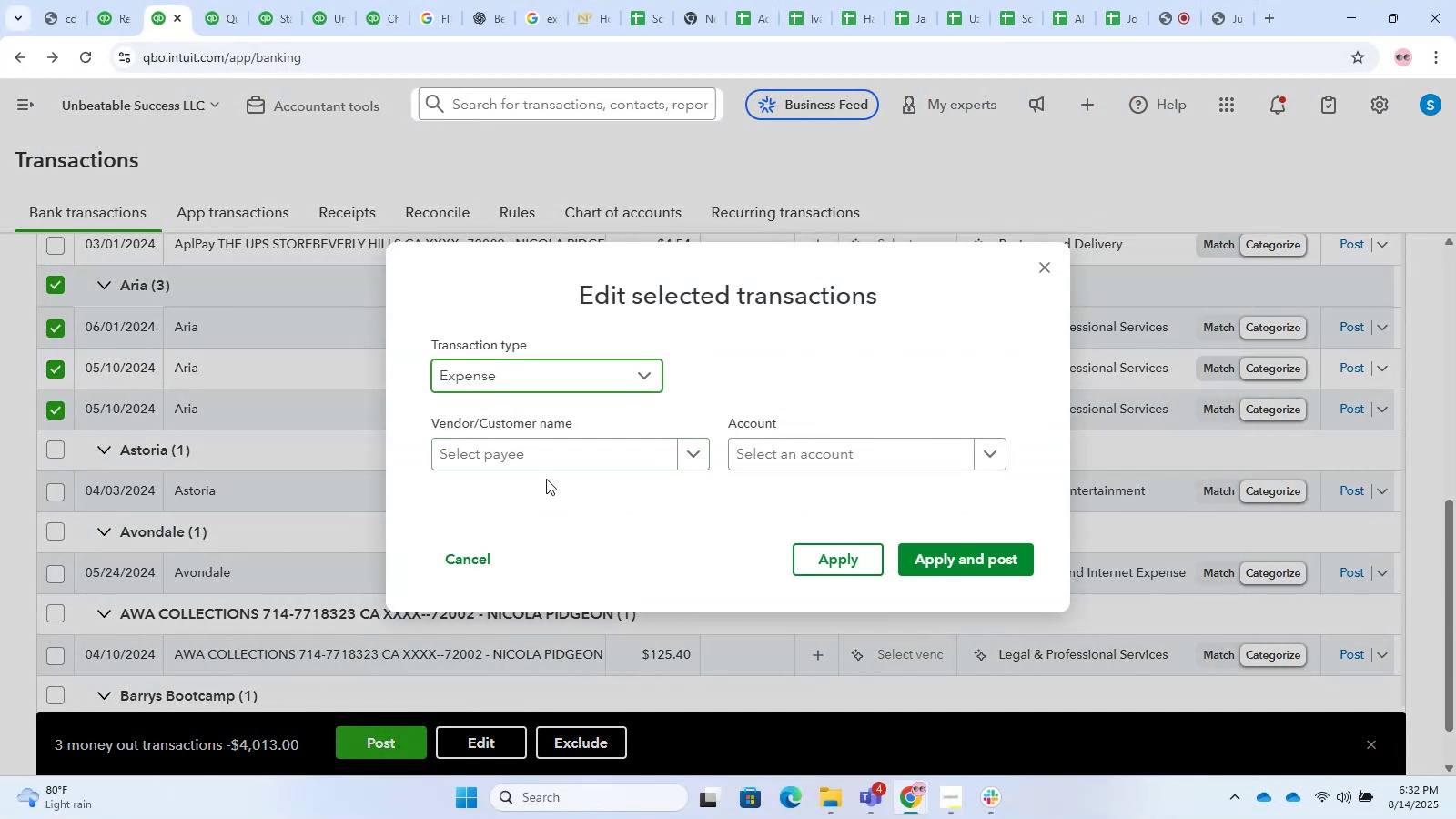 
key(Control+V)
 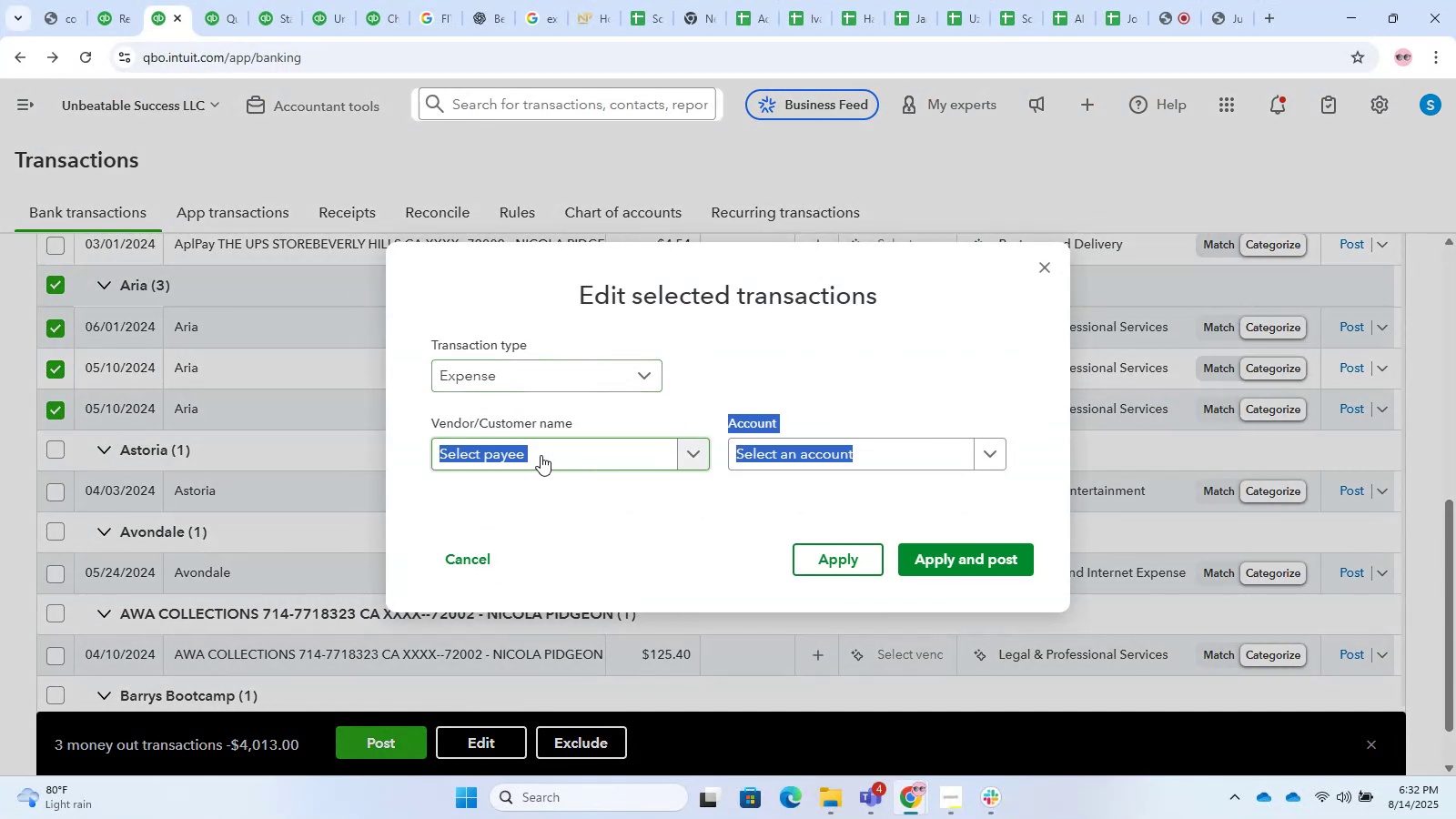 
double_click([541, 455])
 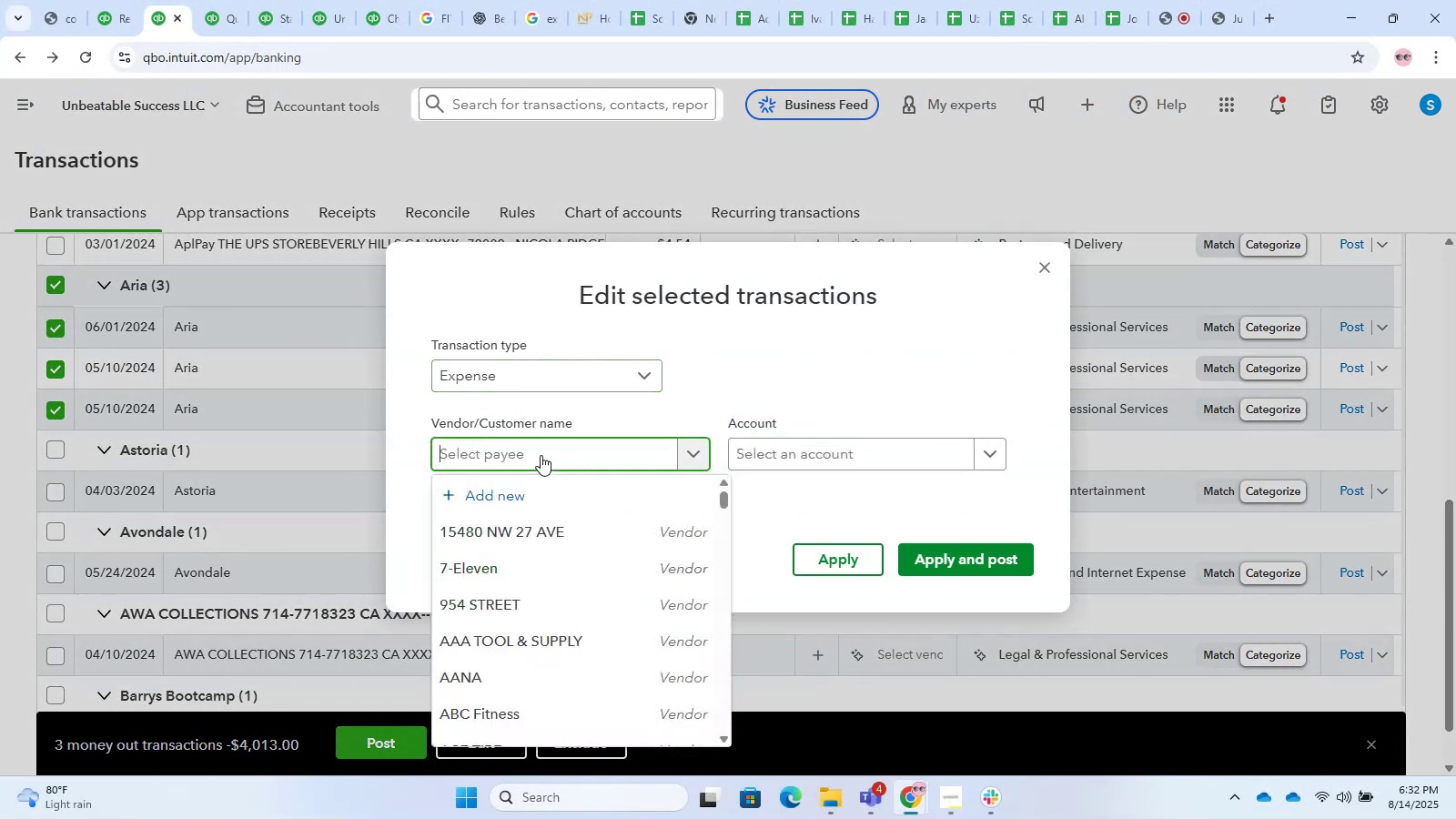 
triple_click([541, 455])
 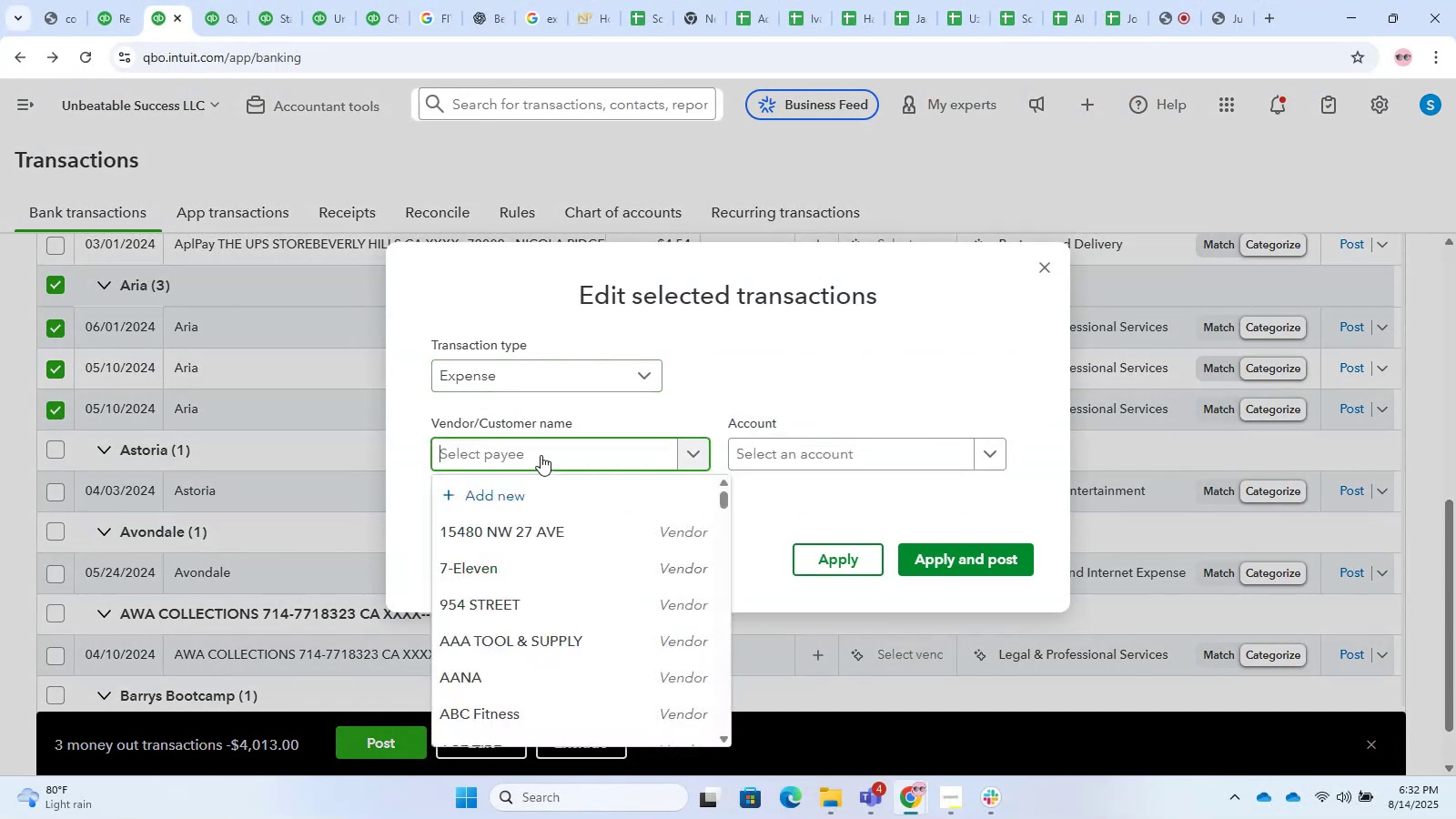 
key(Control+ControlLeft)
 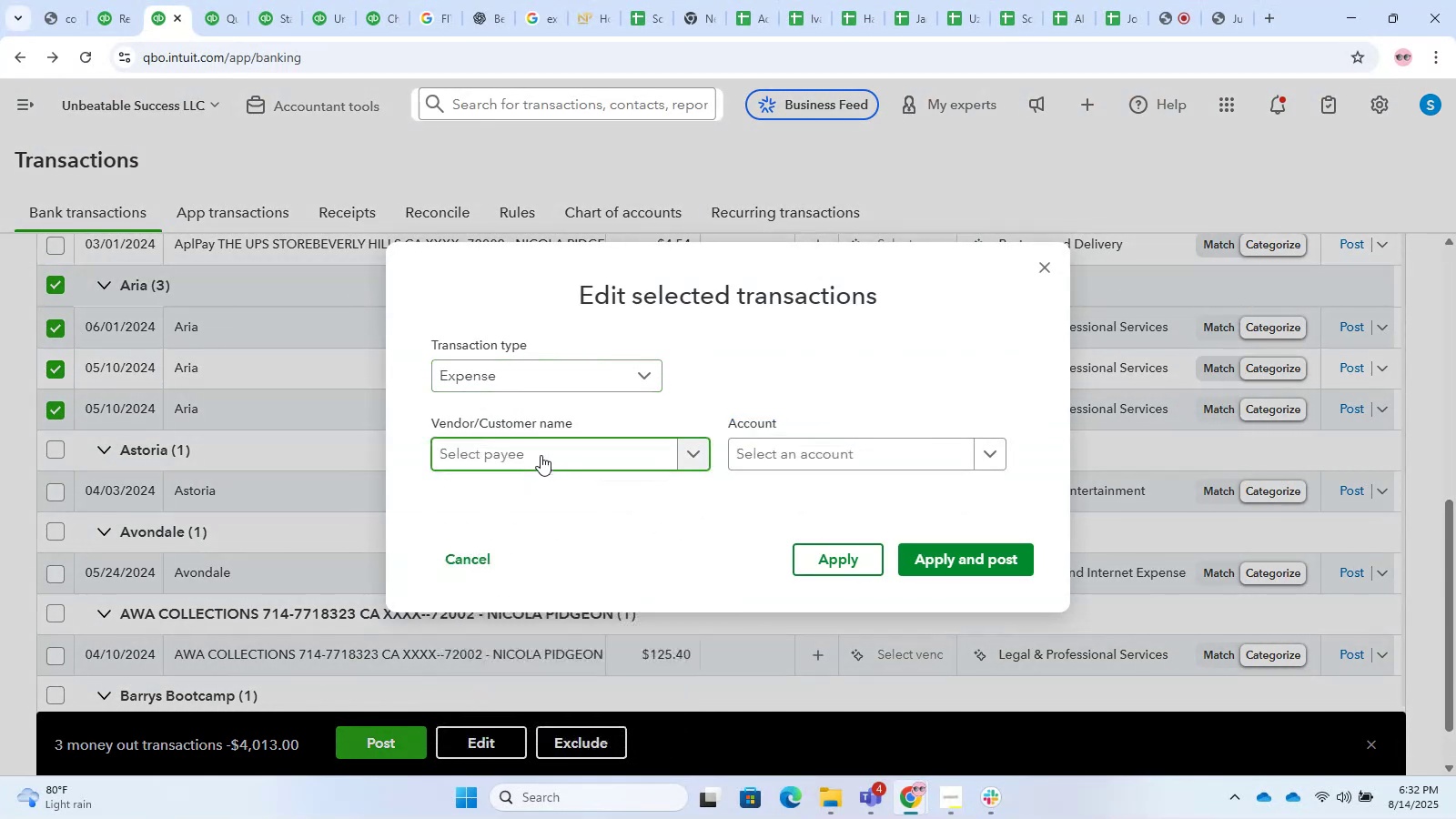 
key(Control+V)
 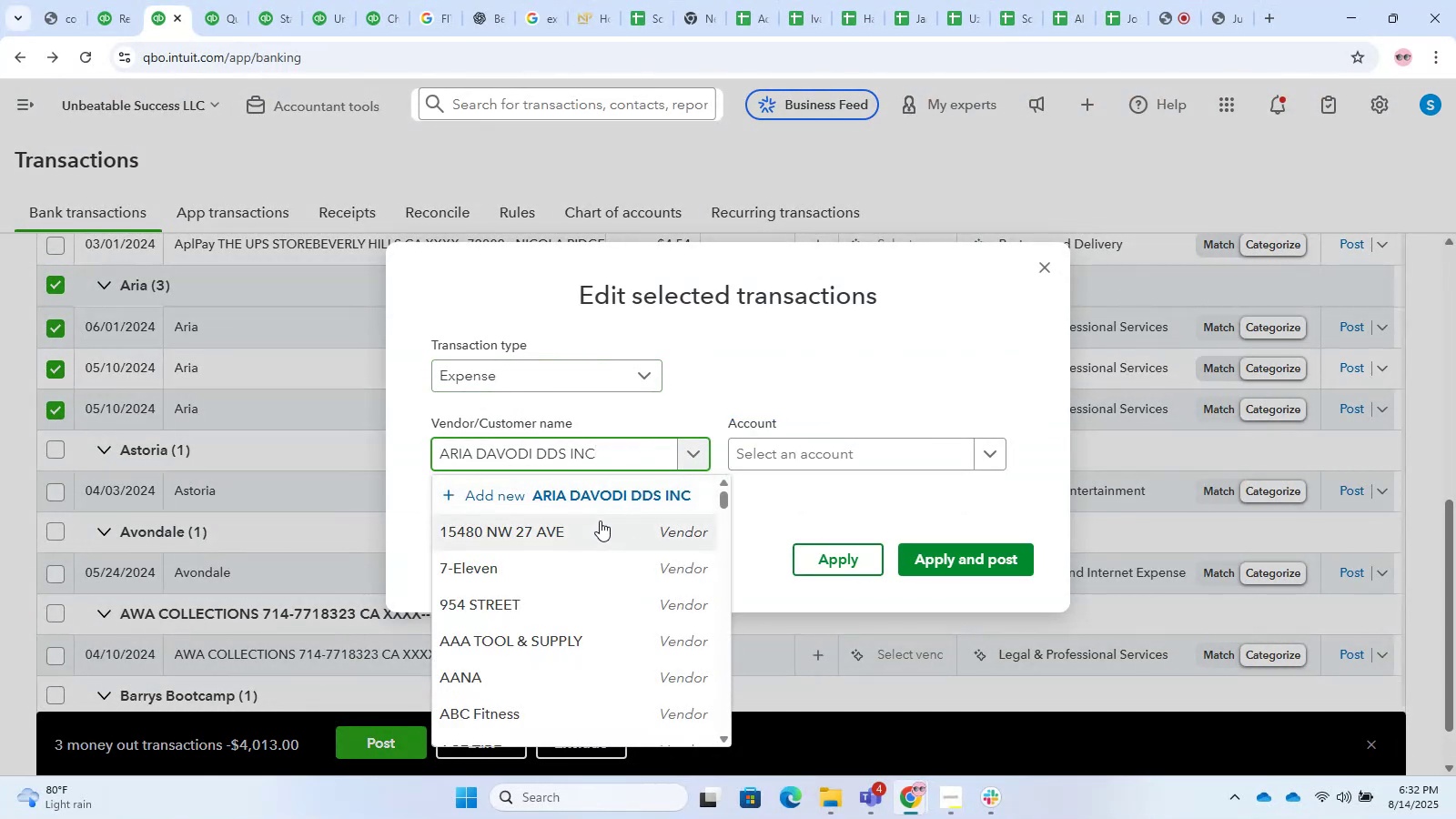 
left_click([594, 527])
 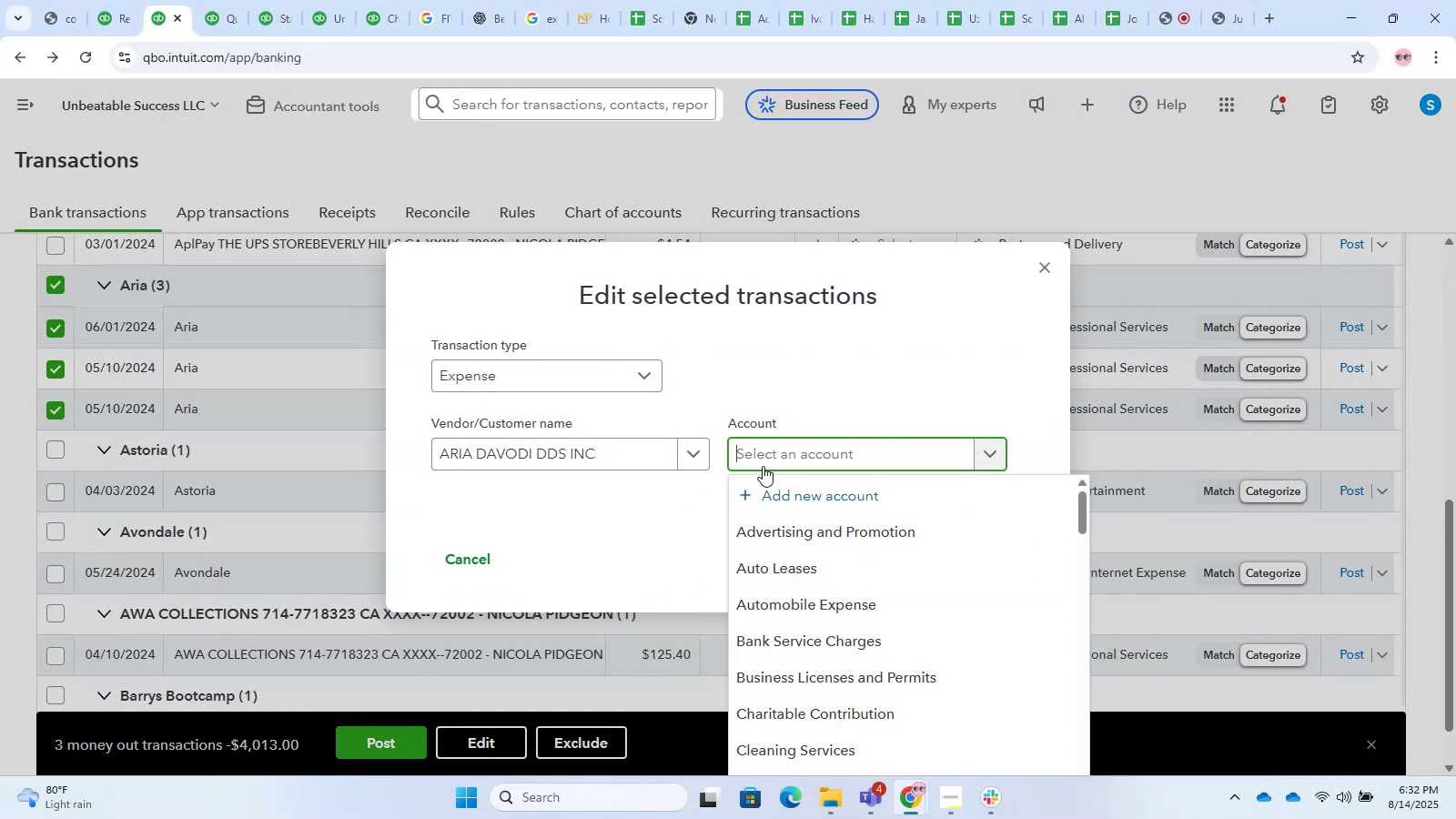 
type(Owner)
 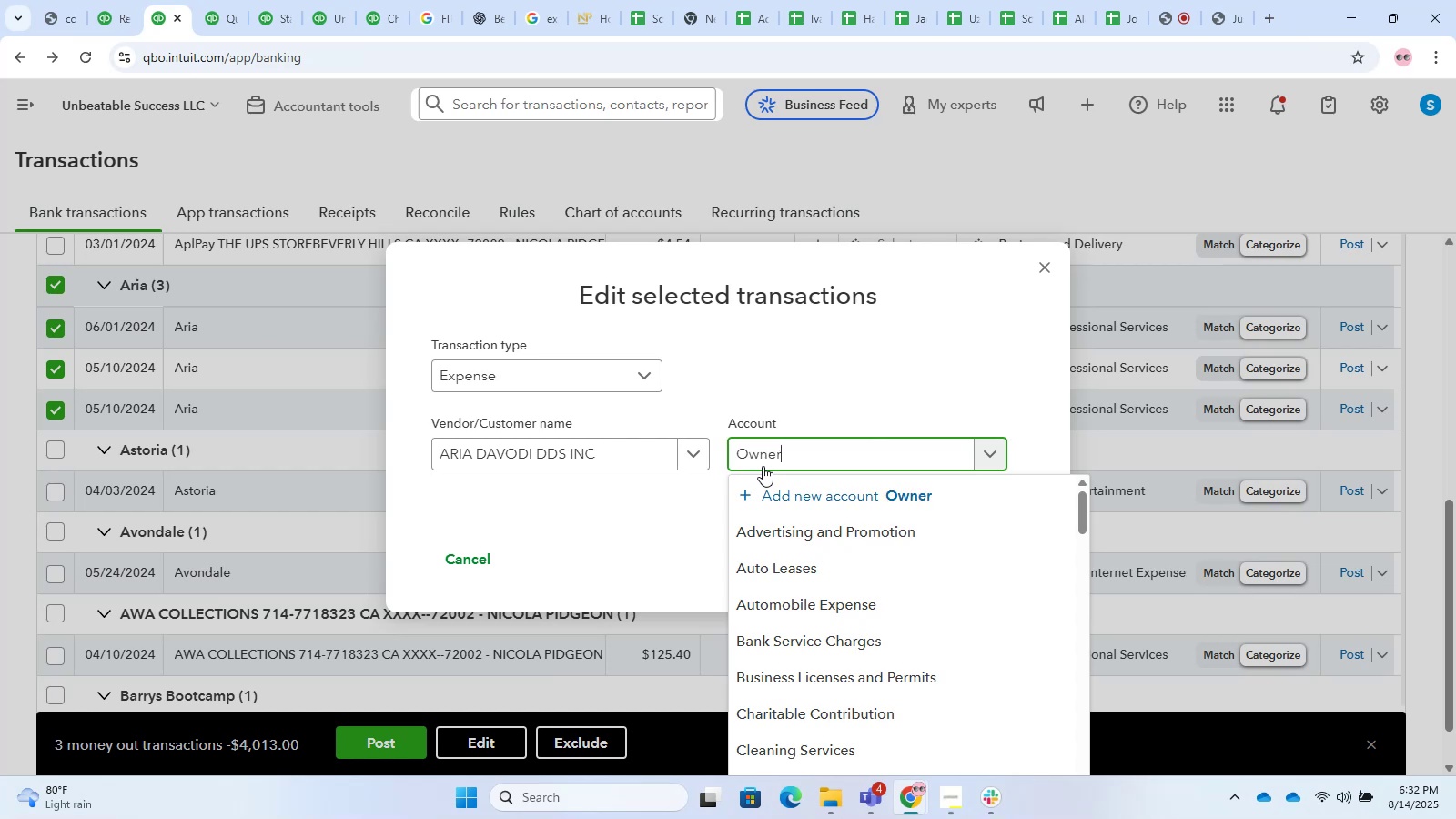 
left_click([784, 531])
 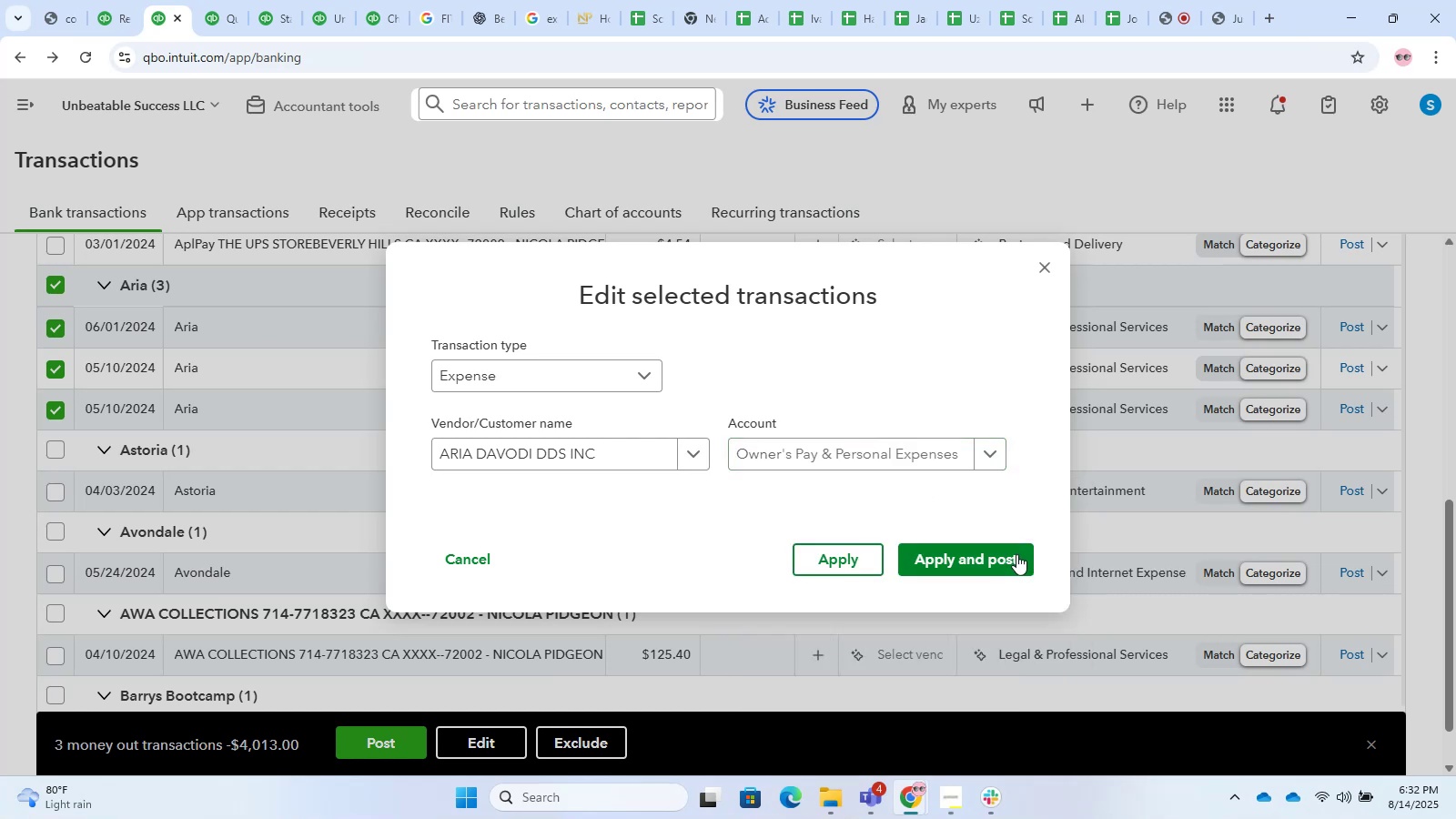 
left_click([1016, 554])
 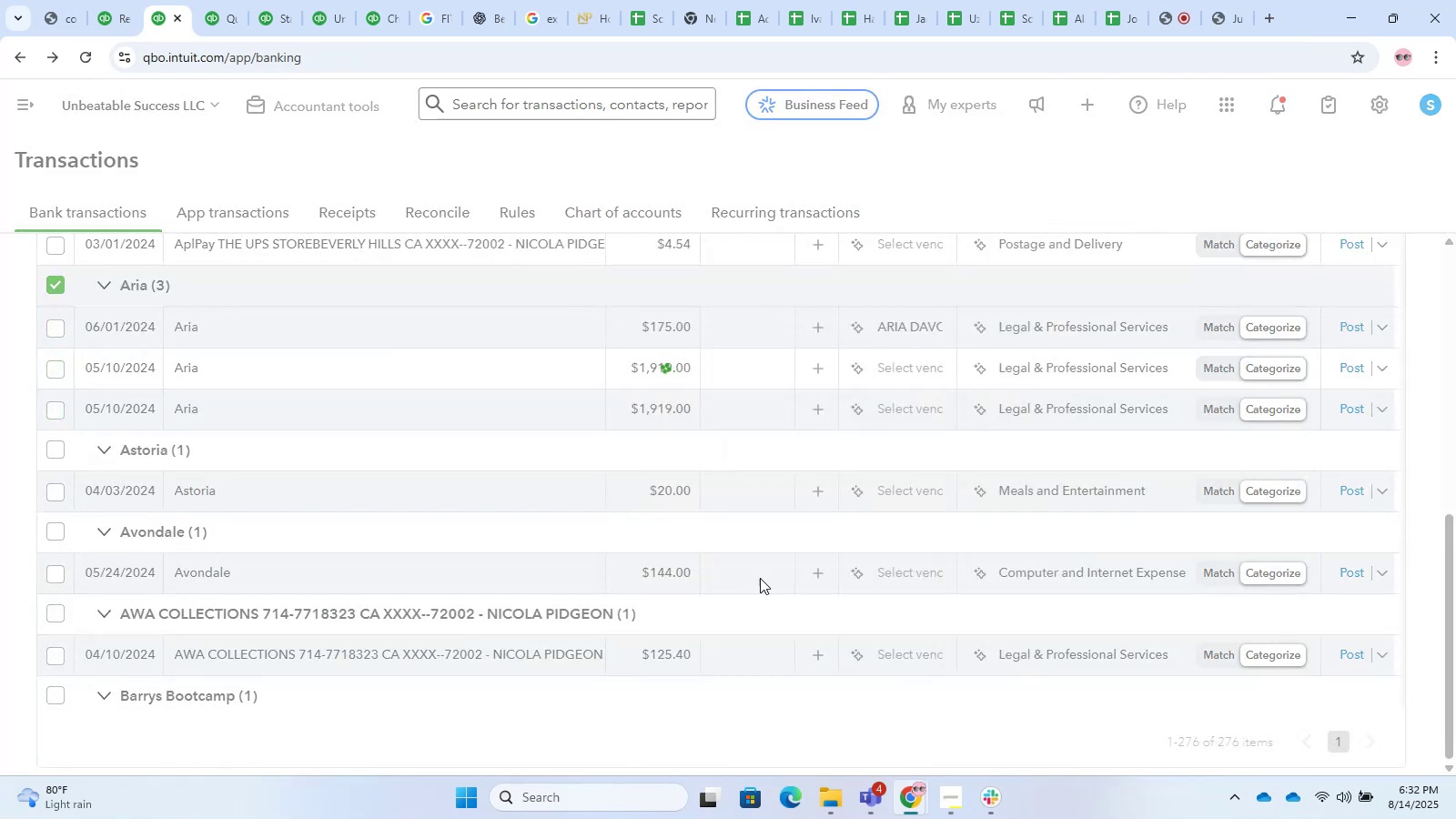 
scroll: coordinate [332, 447], scroll_direction: down, amount: 4.0
 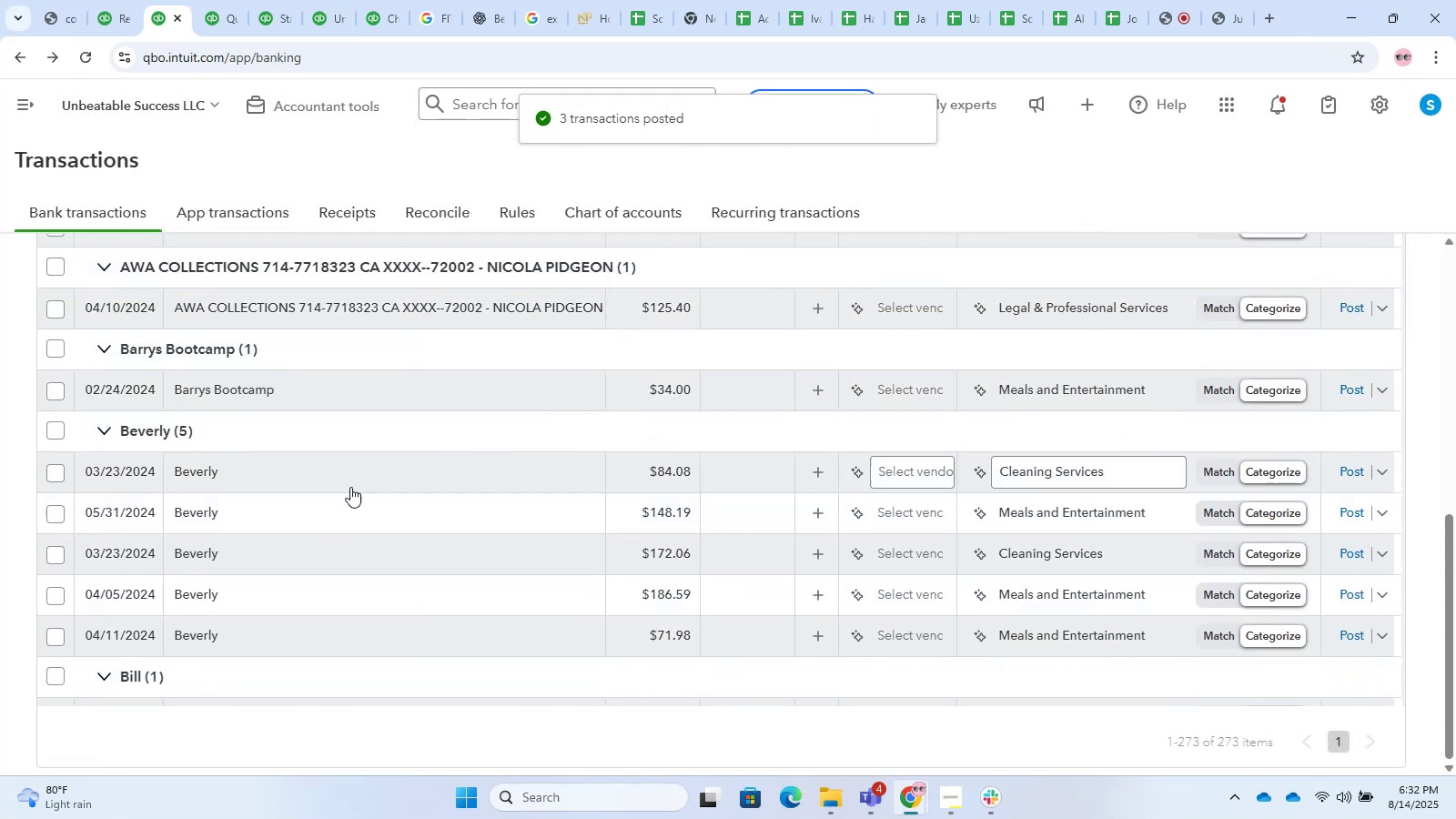 
left_click([353, 482])
 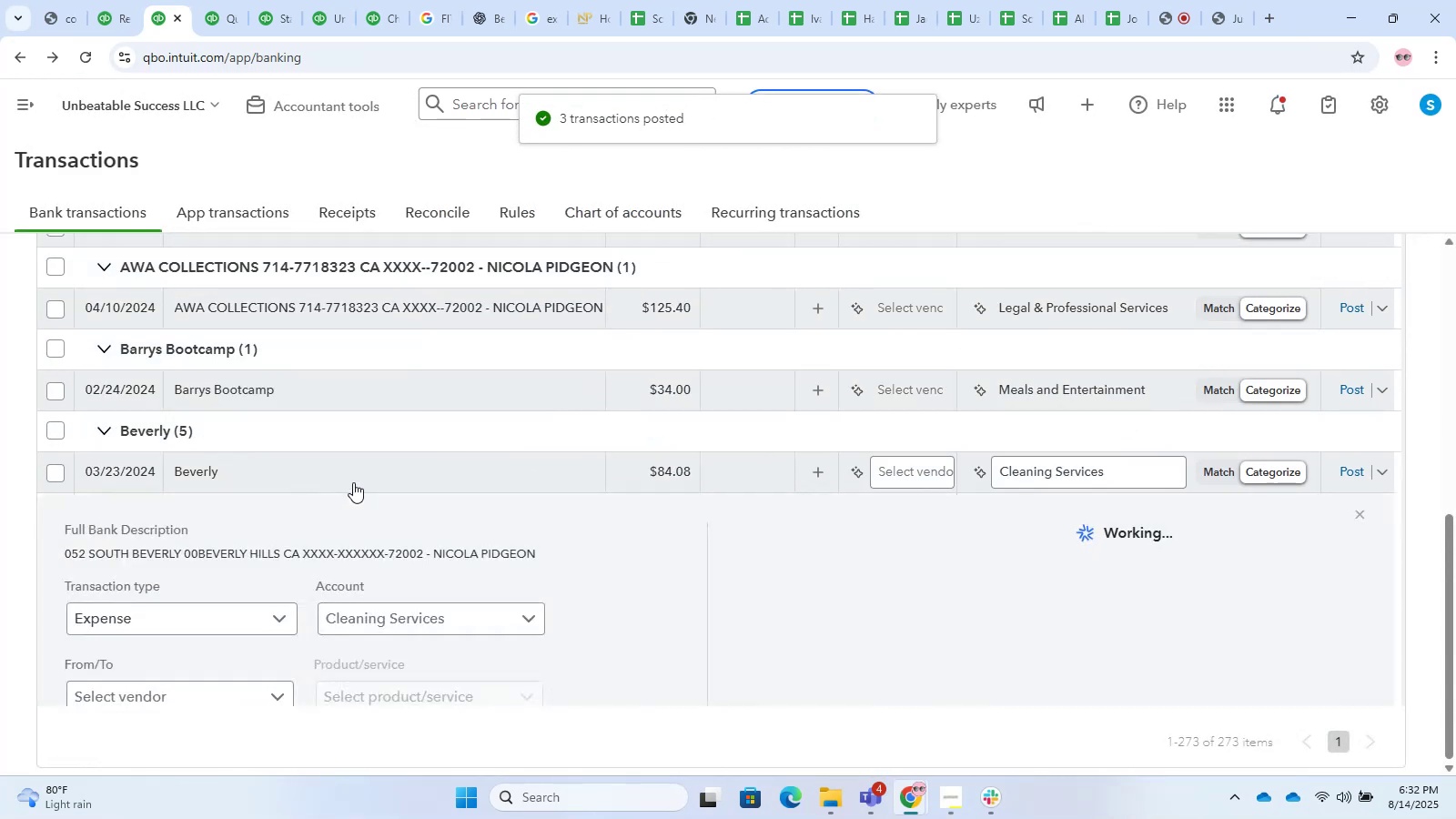 
scroll: coordinate [308, 517], scroll_direction: down, amount: 2.0
 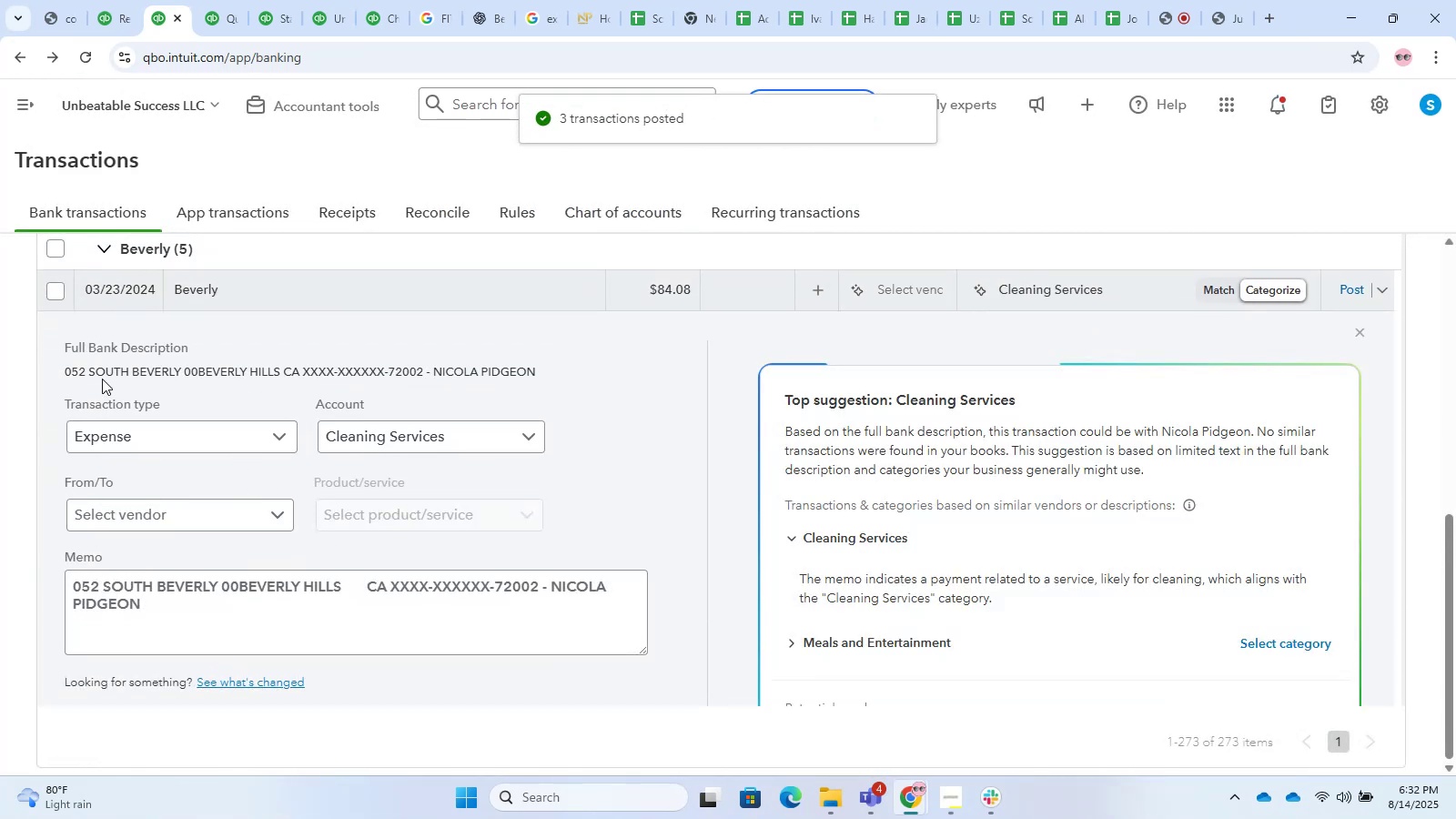 
left_click_drag(start_coordinate=[83, 372], to_coordinate=[298, 383])
 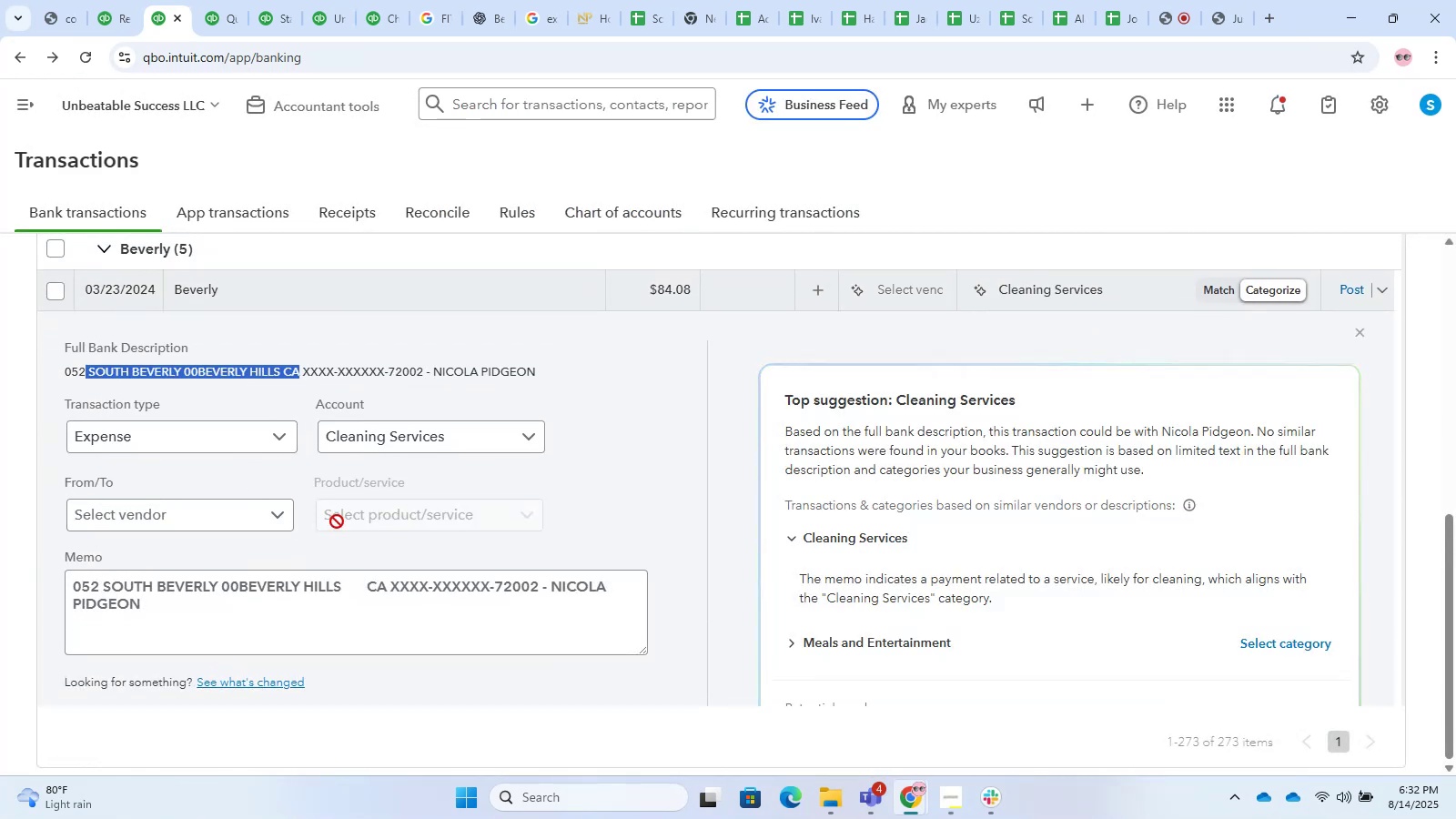 
left_click([386, 521])
 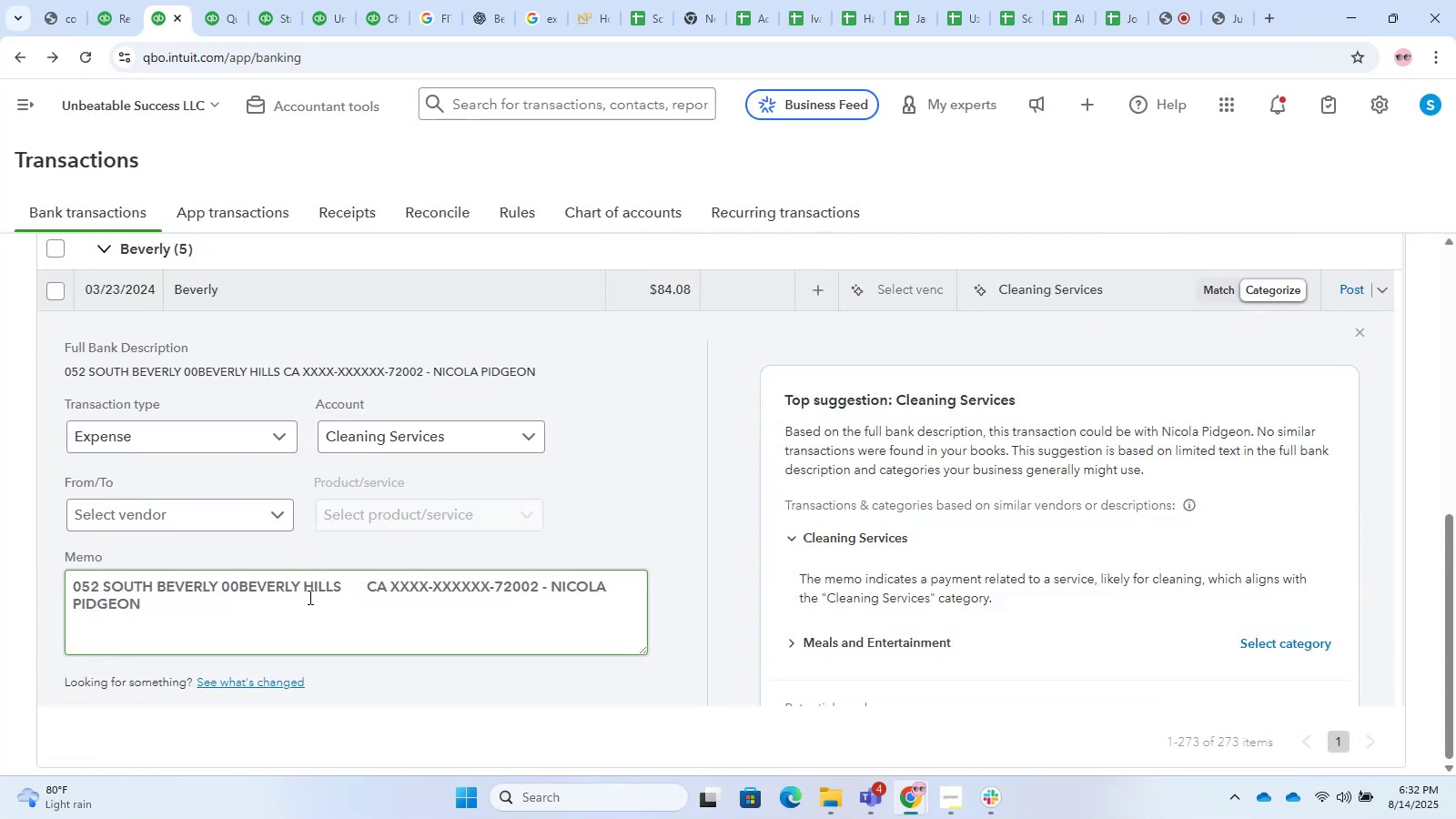 
left_click_drag(start_coordinate=[348, 589], to_coordinate=[108, 589])
 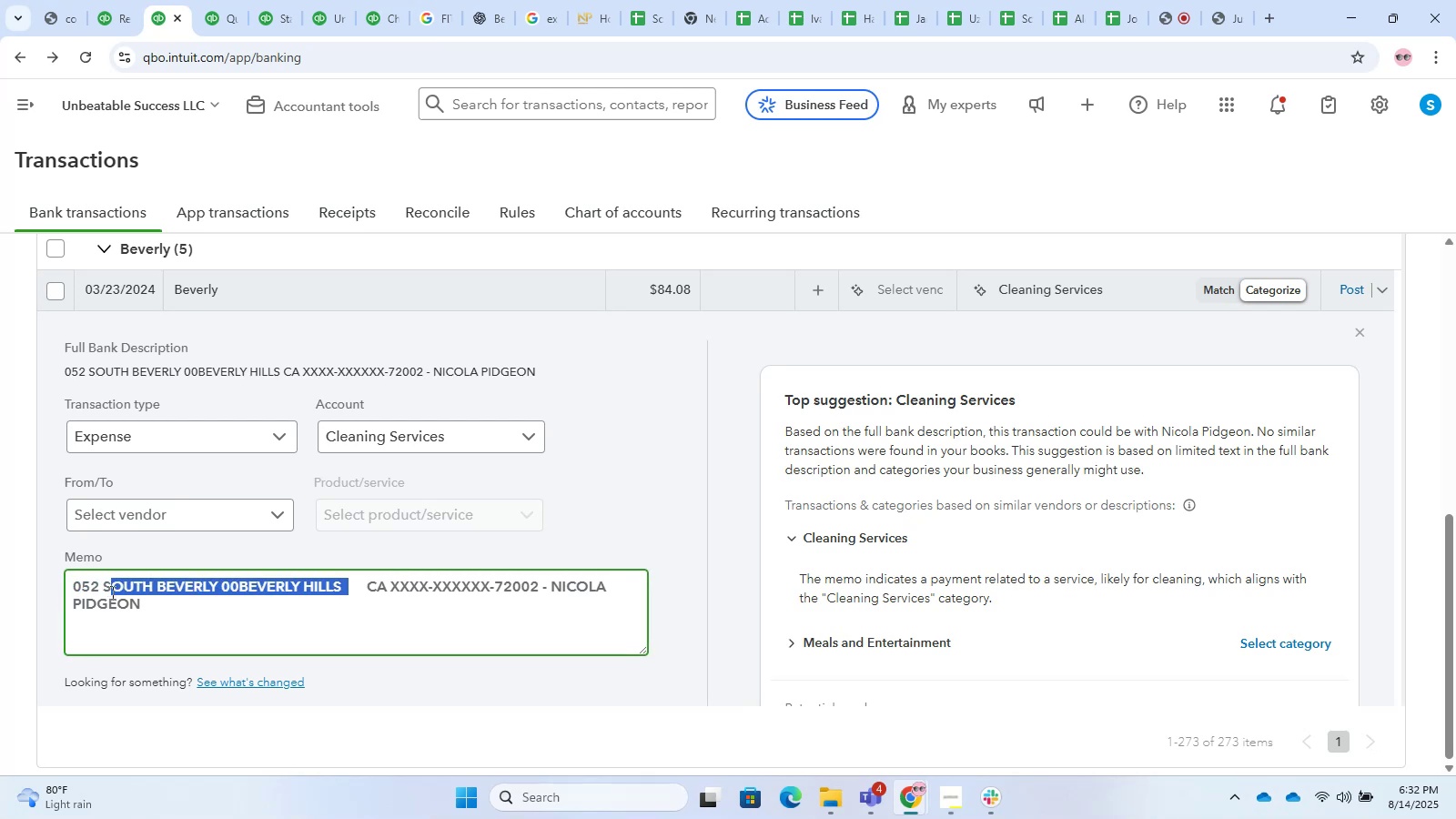 
key(Control+T)
 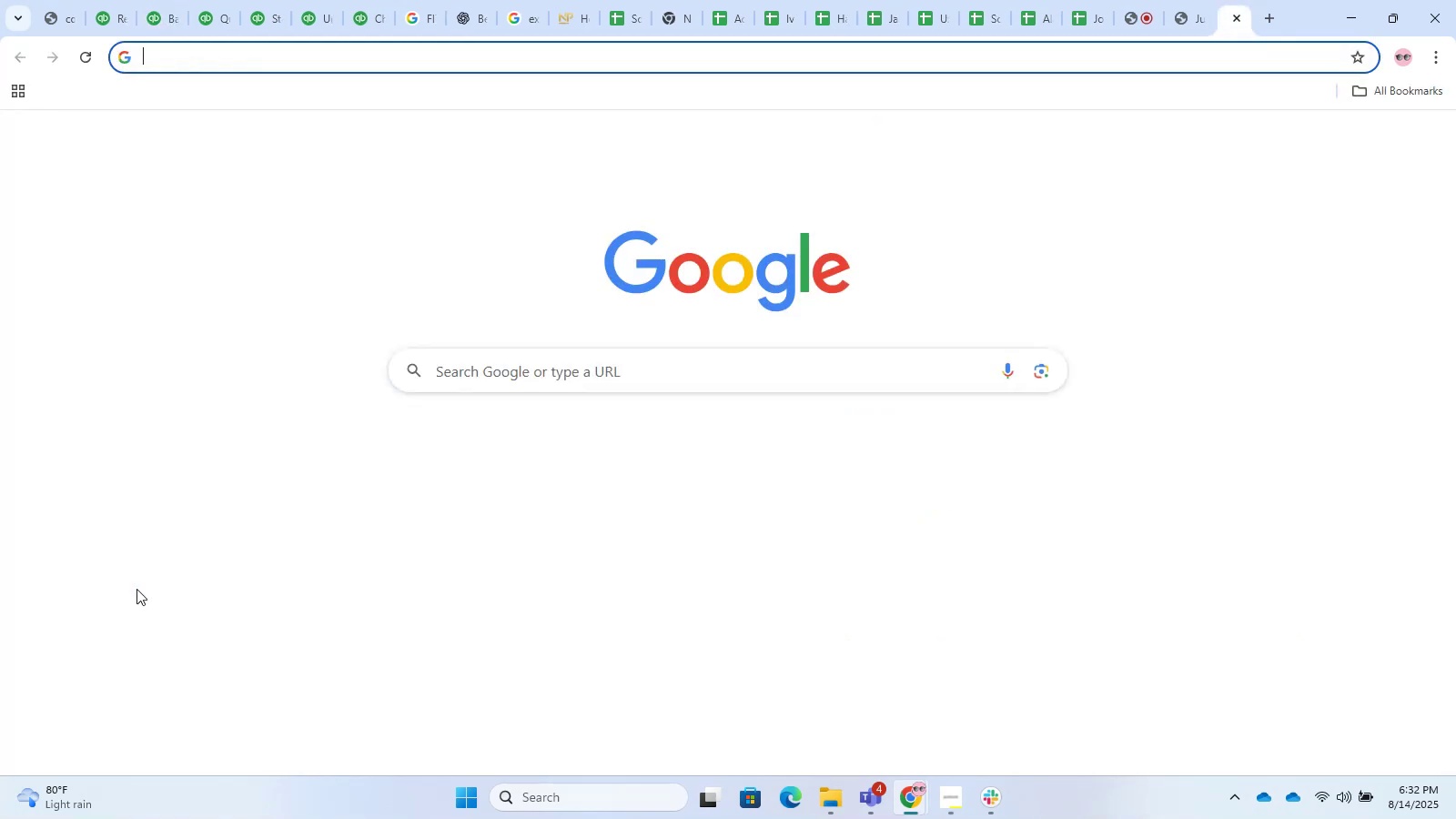 
key(Control+V)
 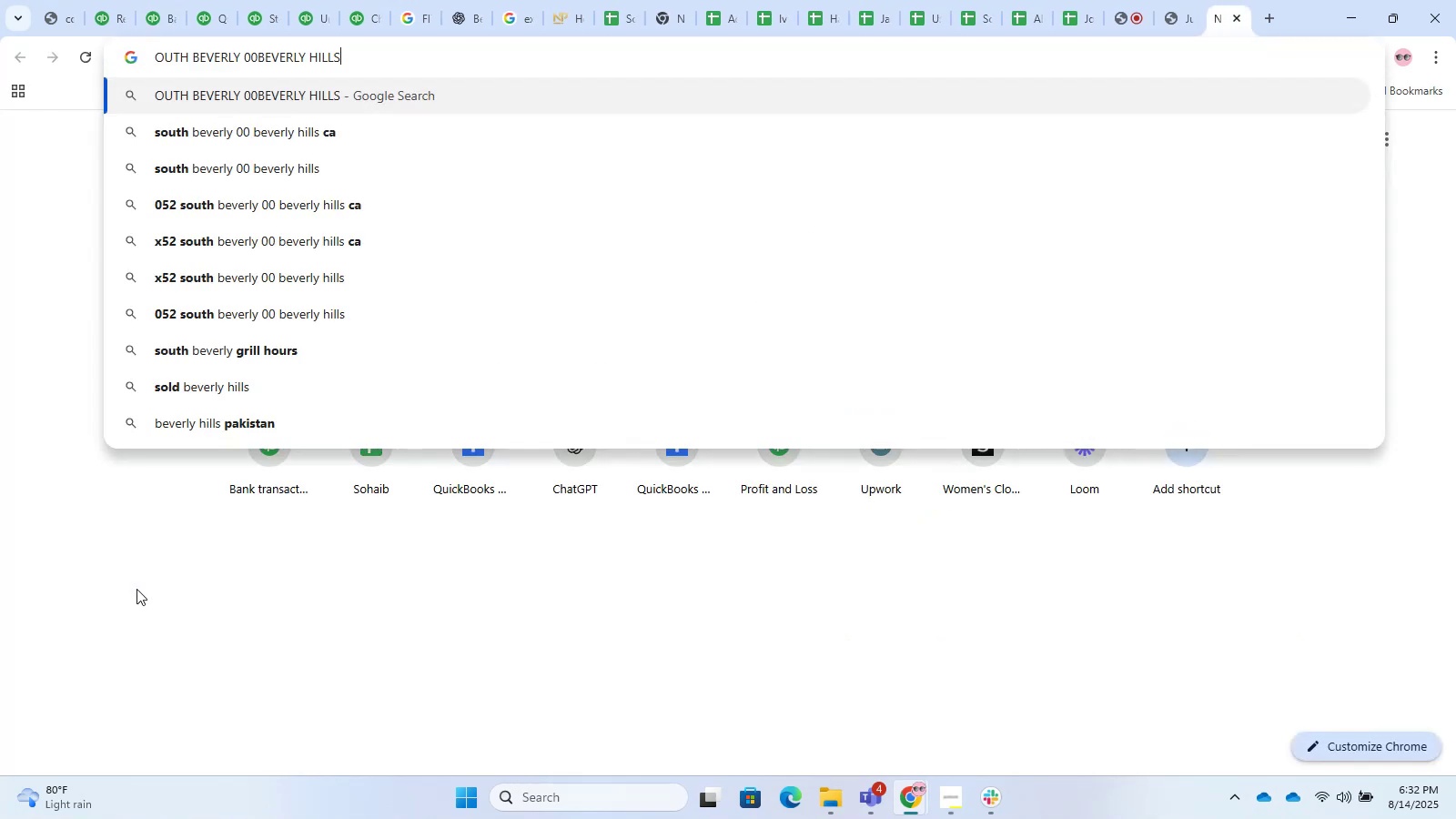 
key(Enter)
 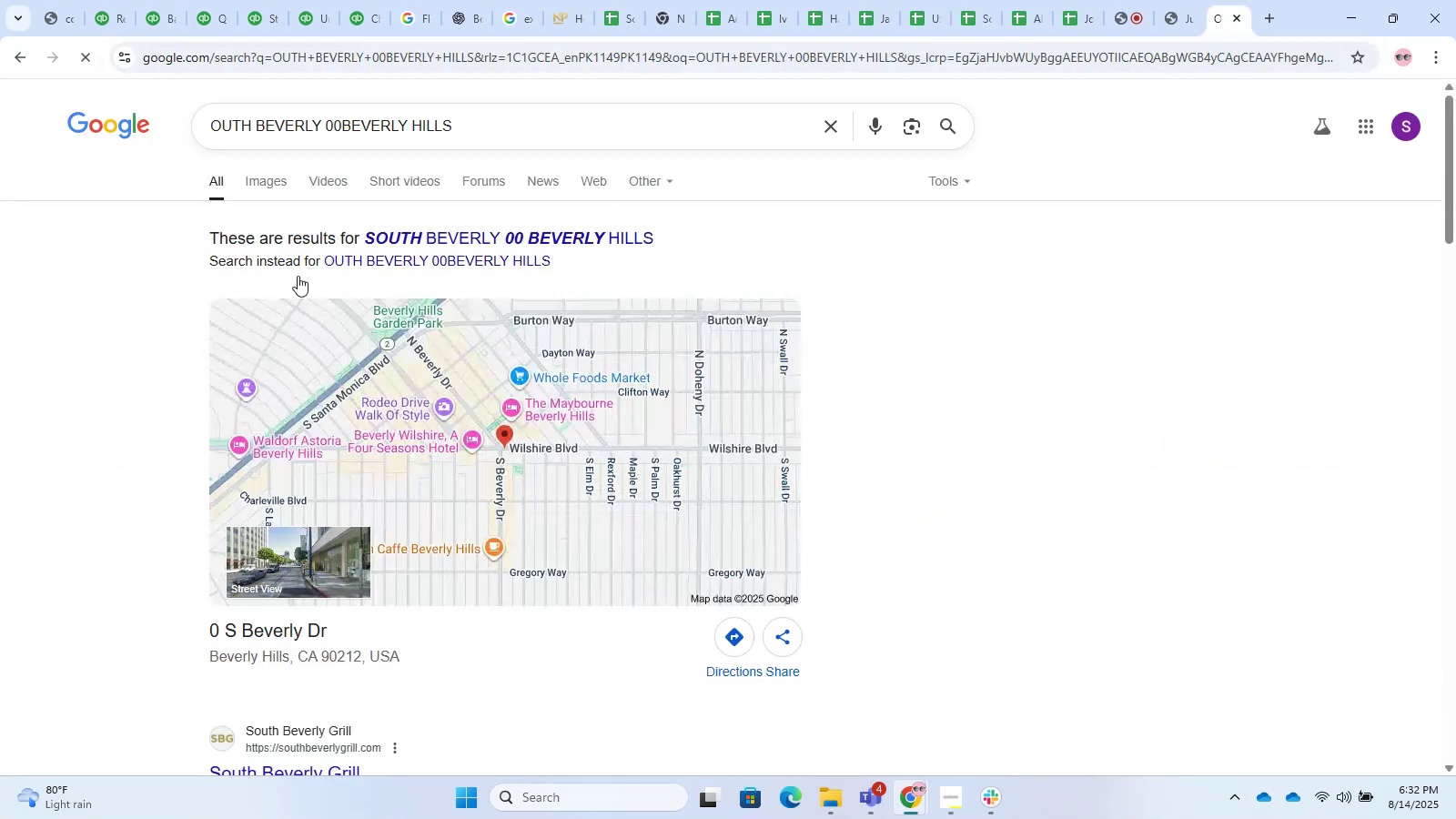 
scroll: coordinate [401, 570], scroll_direction: down, amount: 2.0
 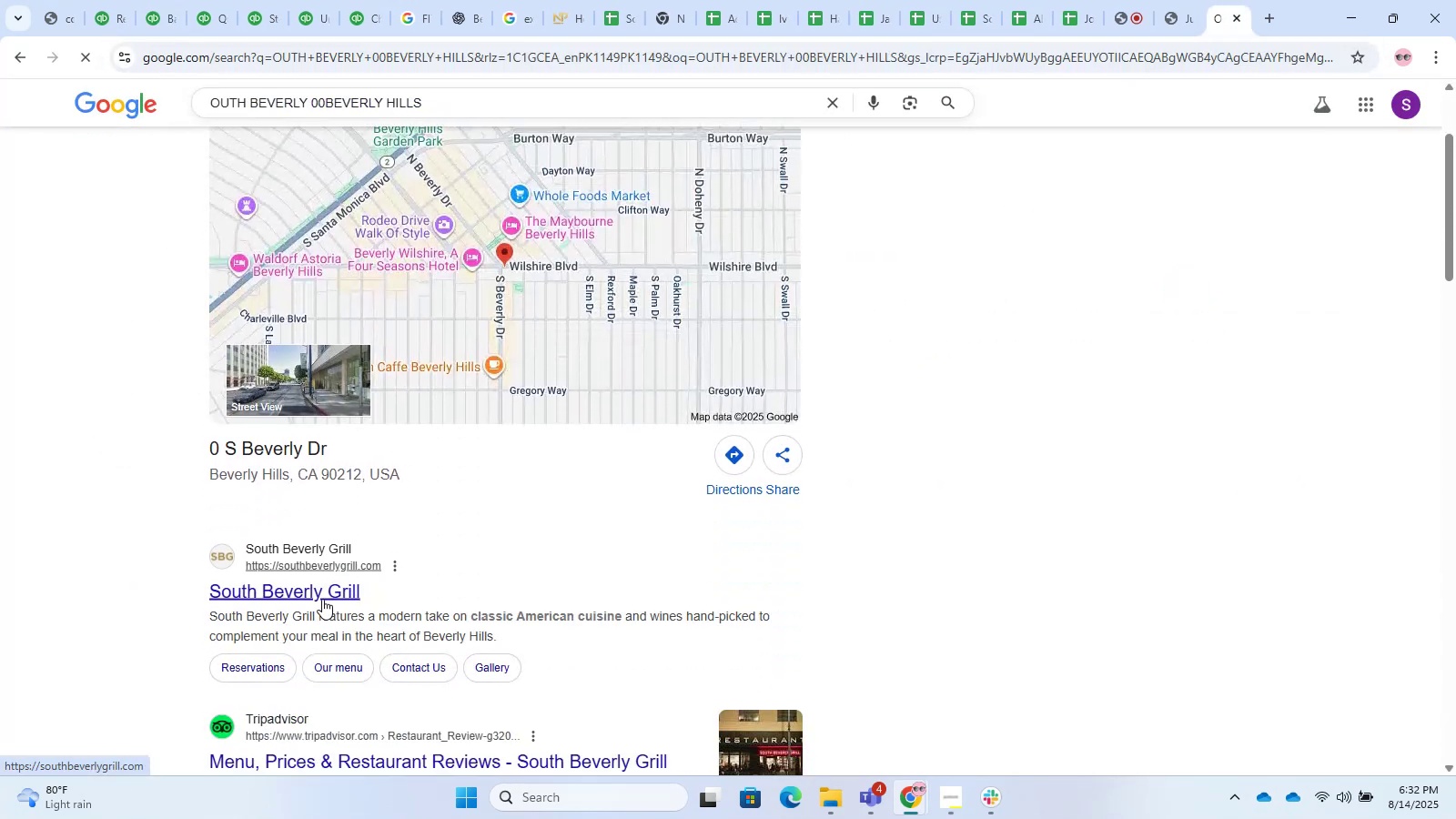 
scroll: coordinate [354, 571], scroll_direction: up, amount: 3.0
 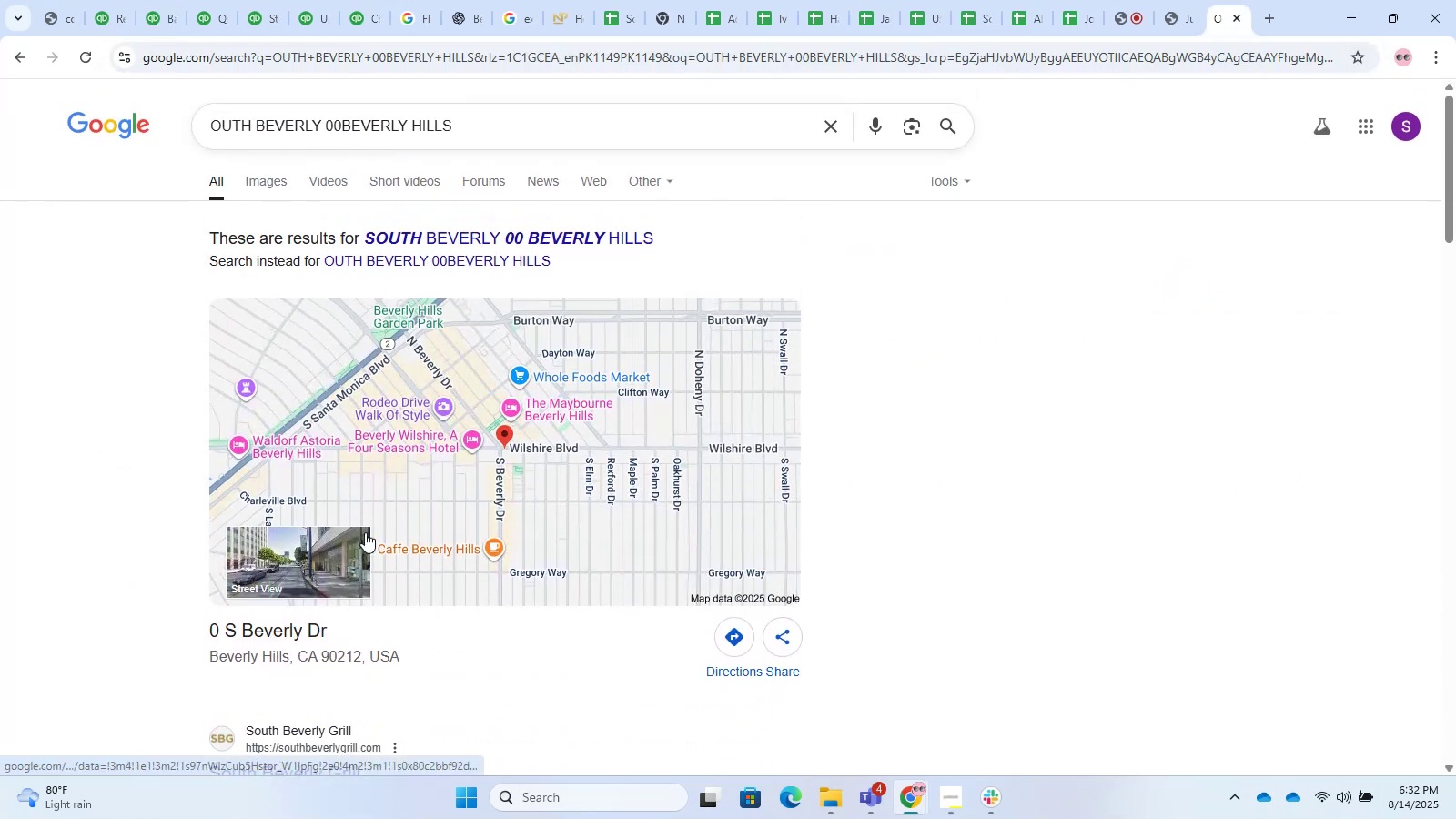 
scroll: coordinate [400, 406], scroll_direction: down, amount: 2.0
 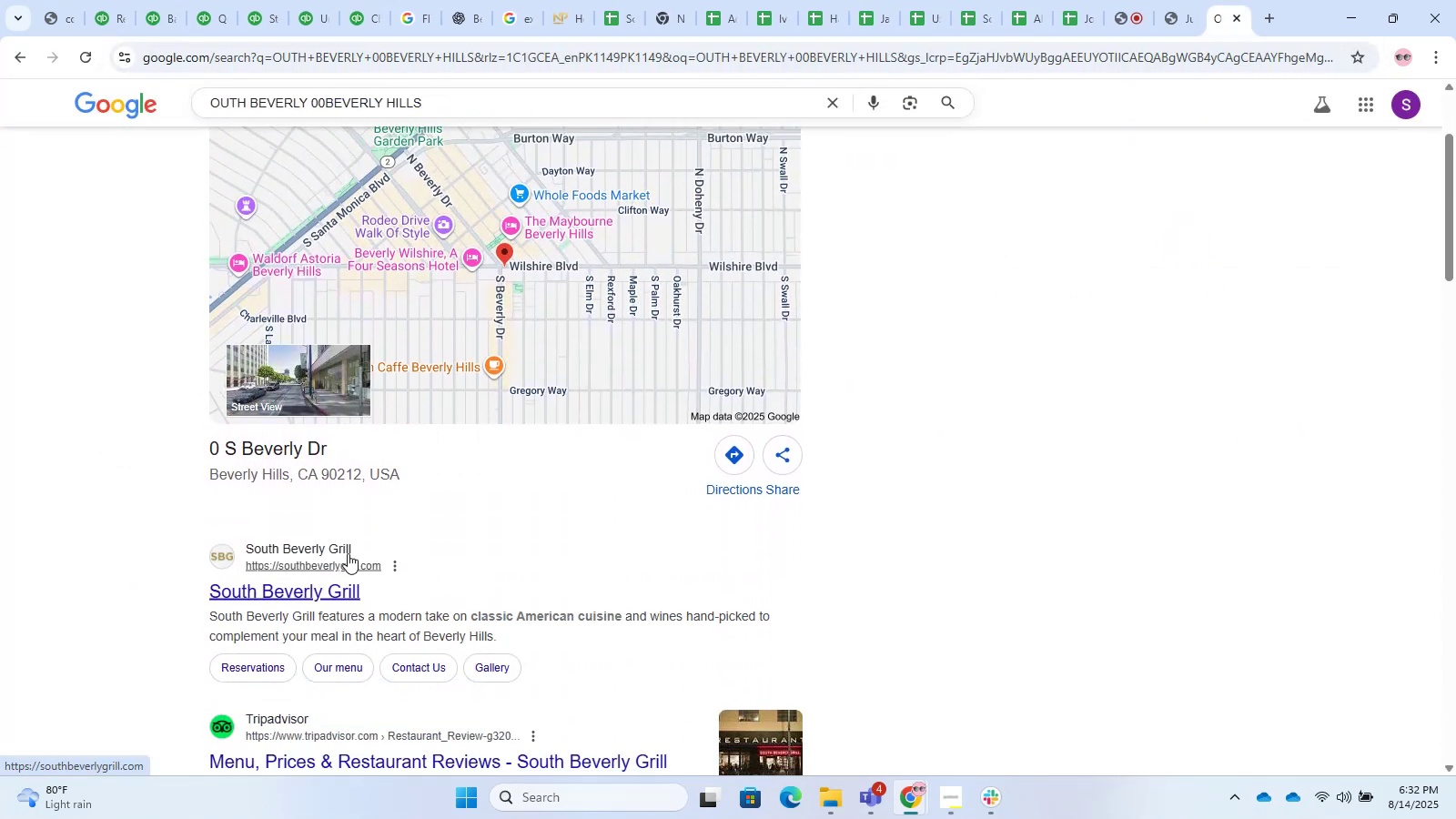 
left_click([284, 592])
 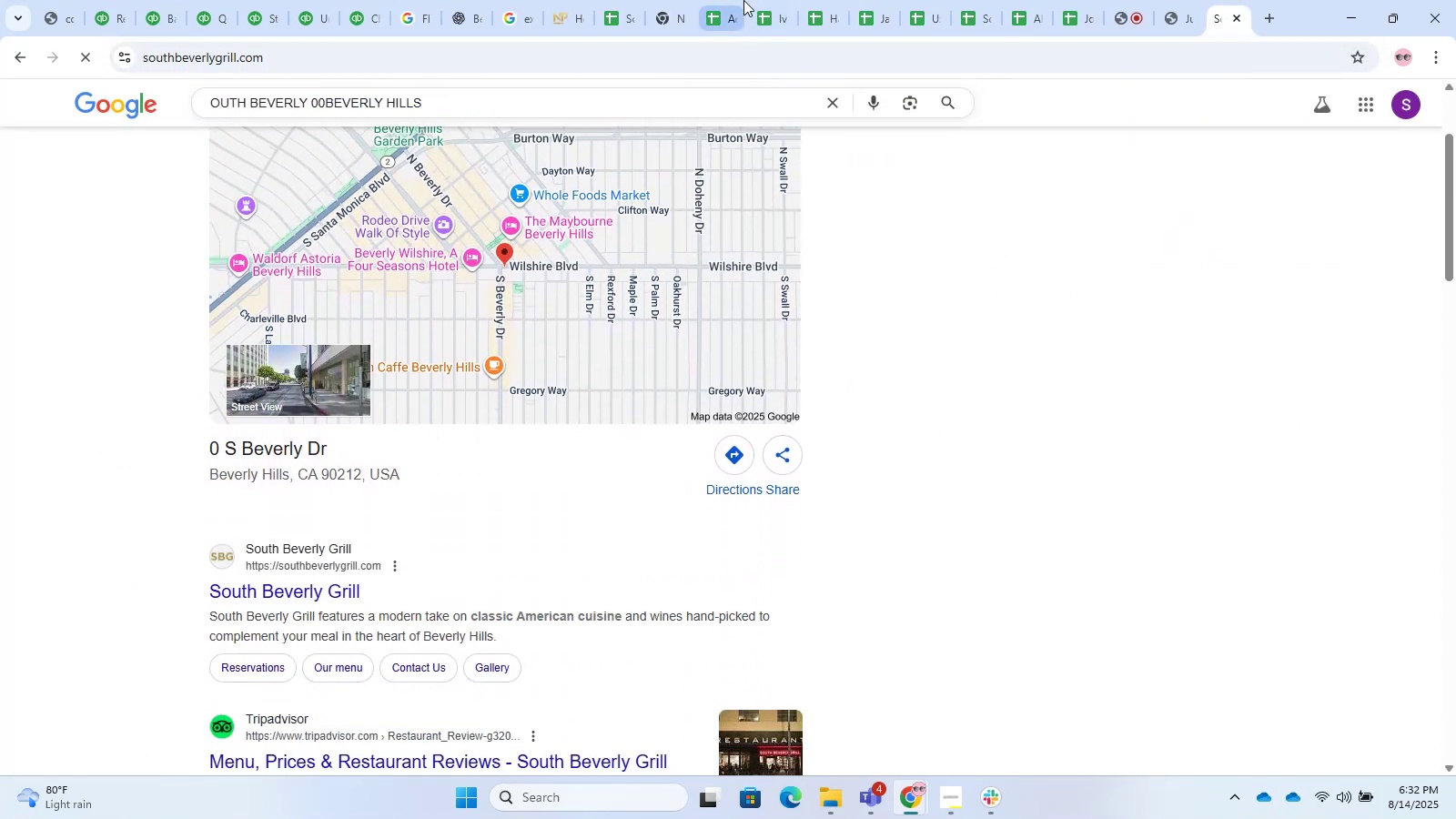 
left_click_drag(start_coordinate=[519, 0], to_coordinate=[501, 0])
 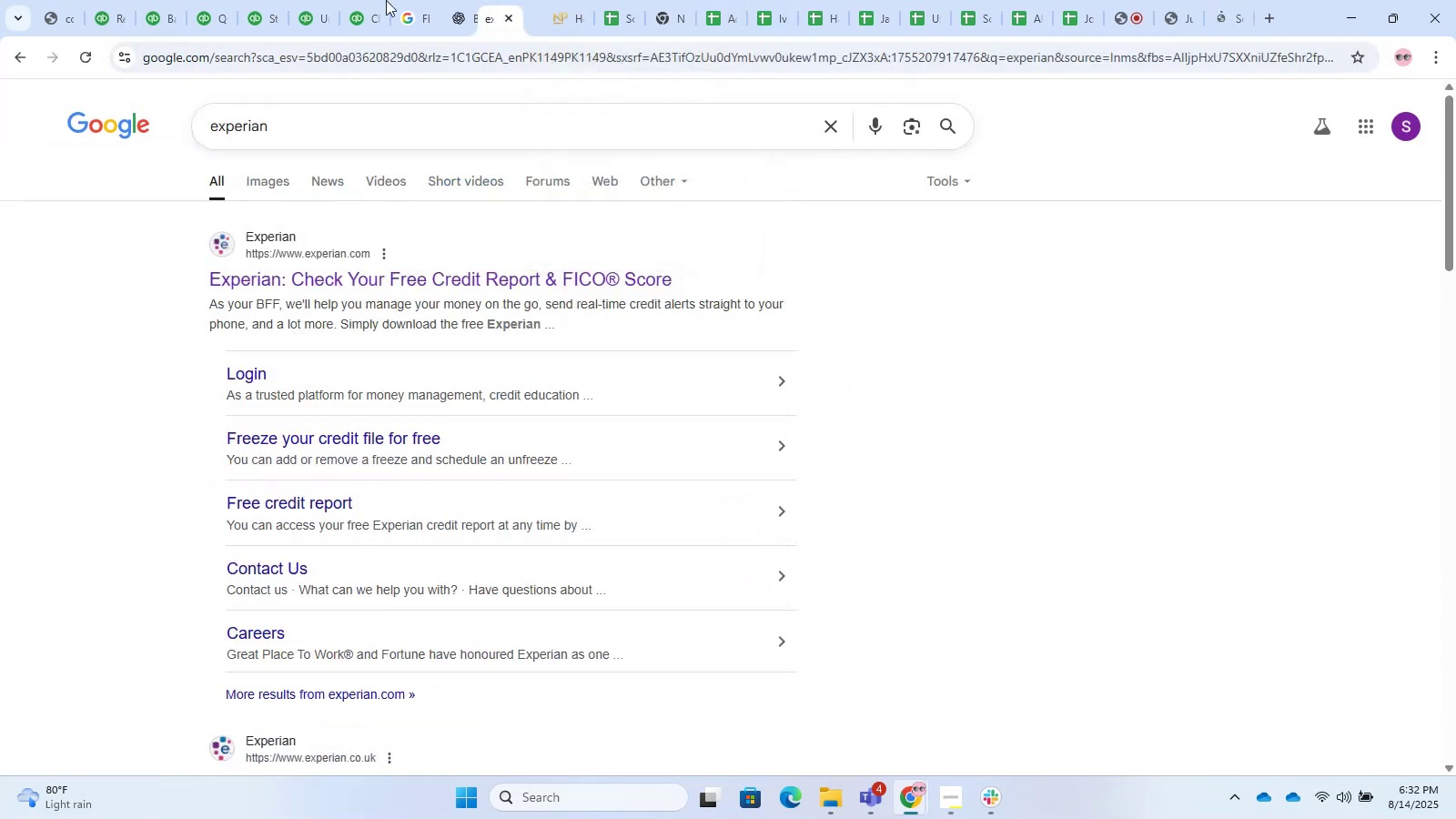 
double_click([384, 0])
 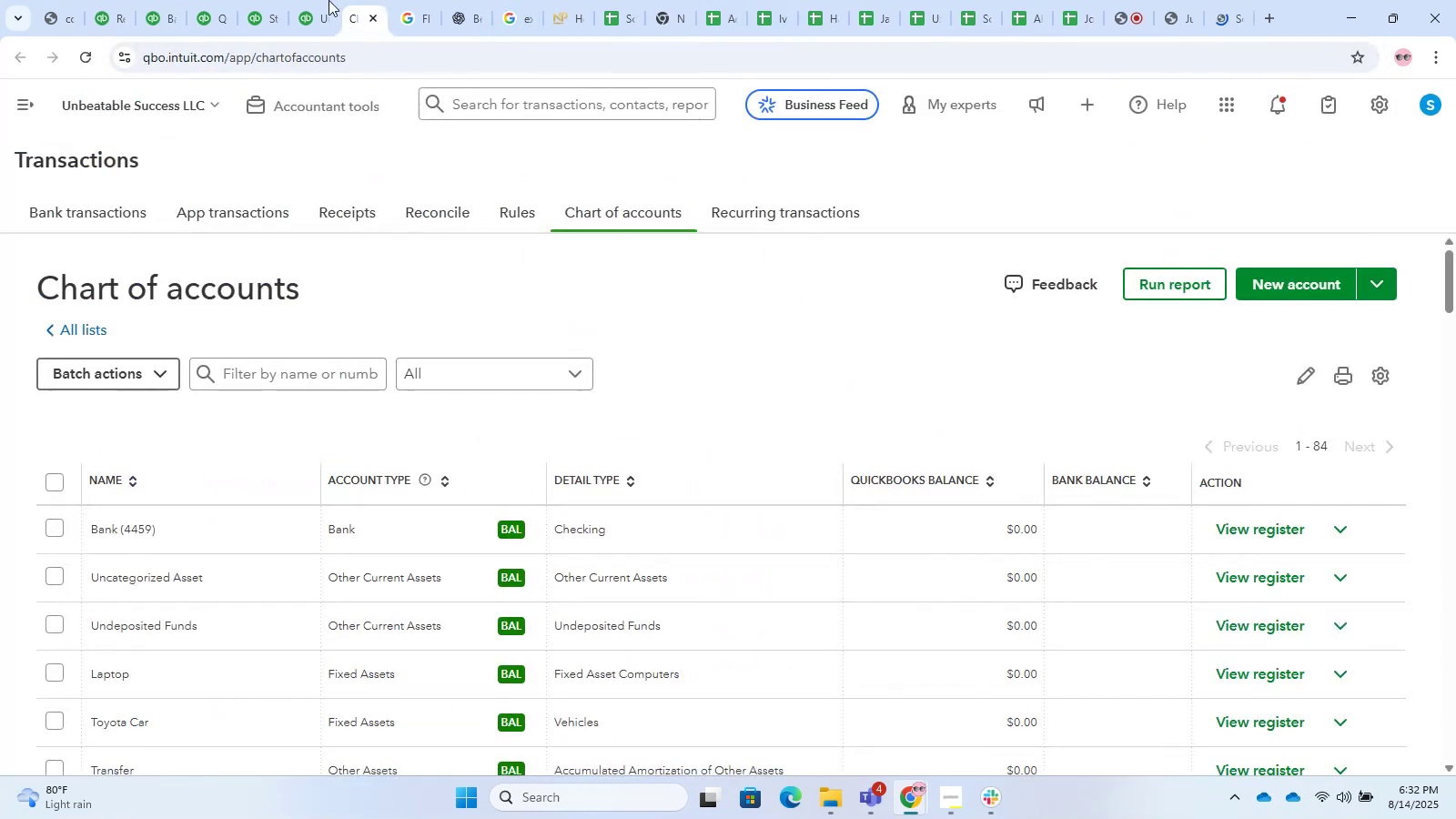 
triple_click([322, 0])
 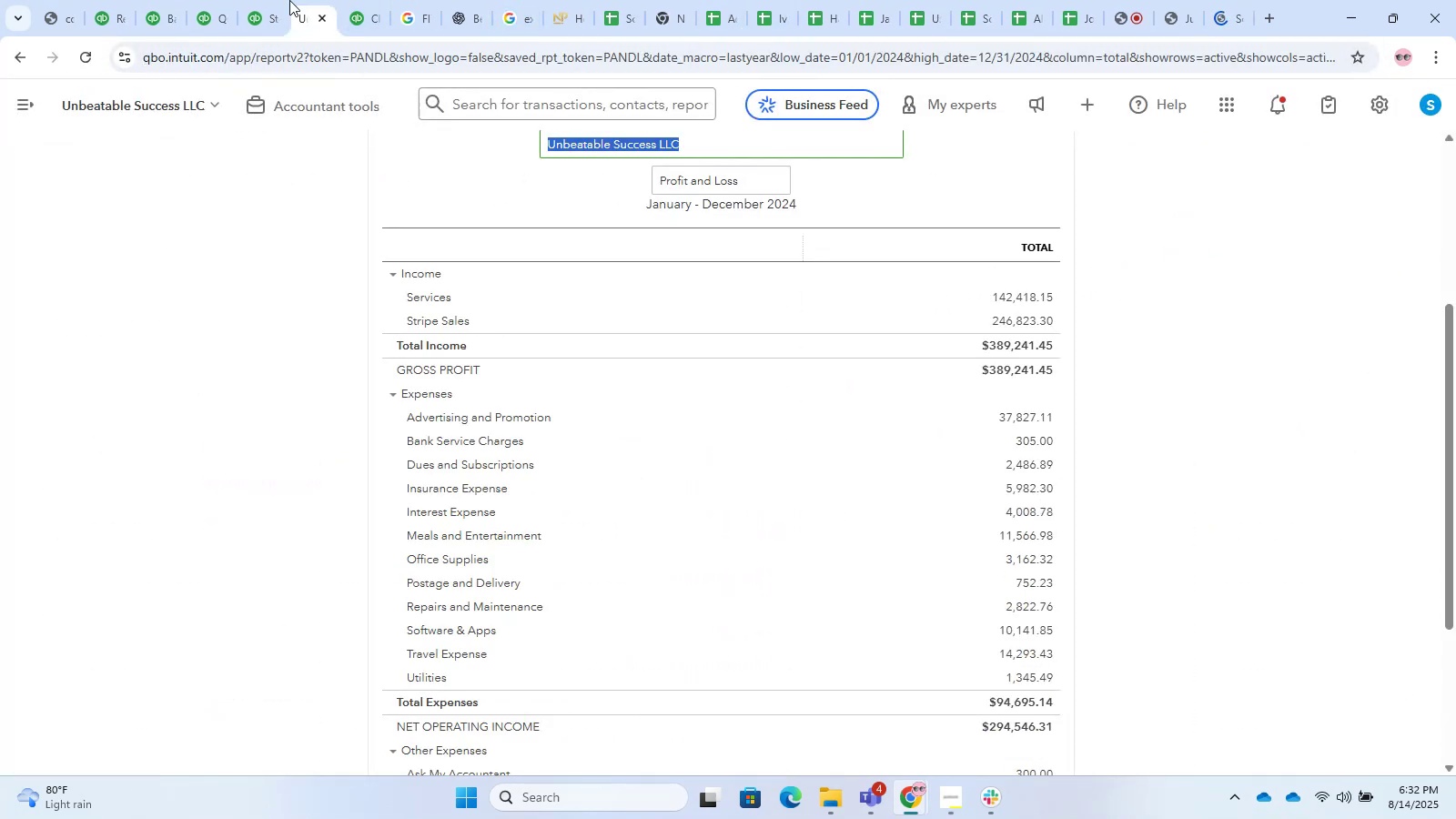 
triple_click([271, 0])
 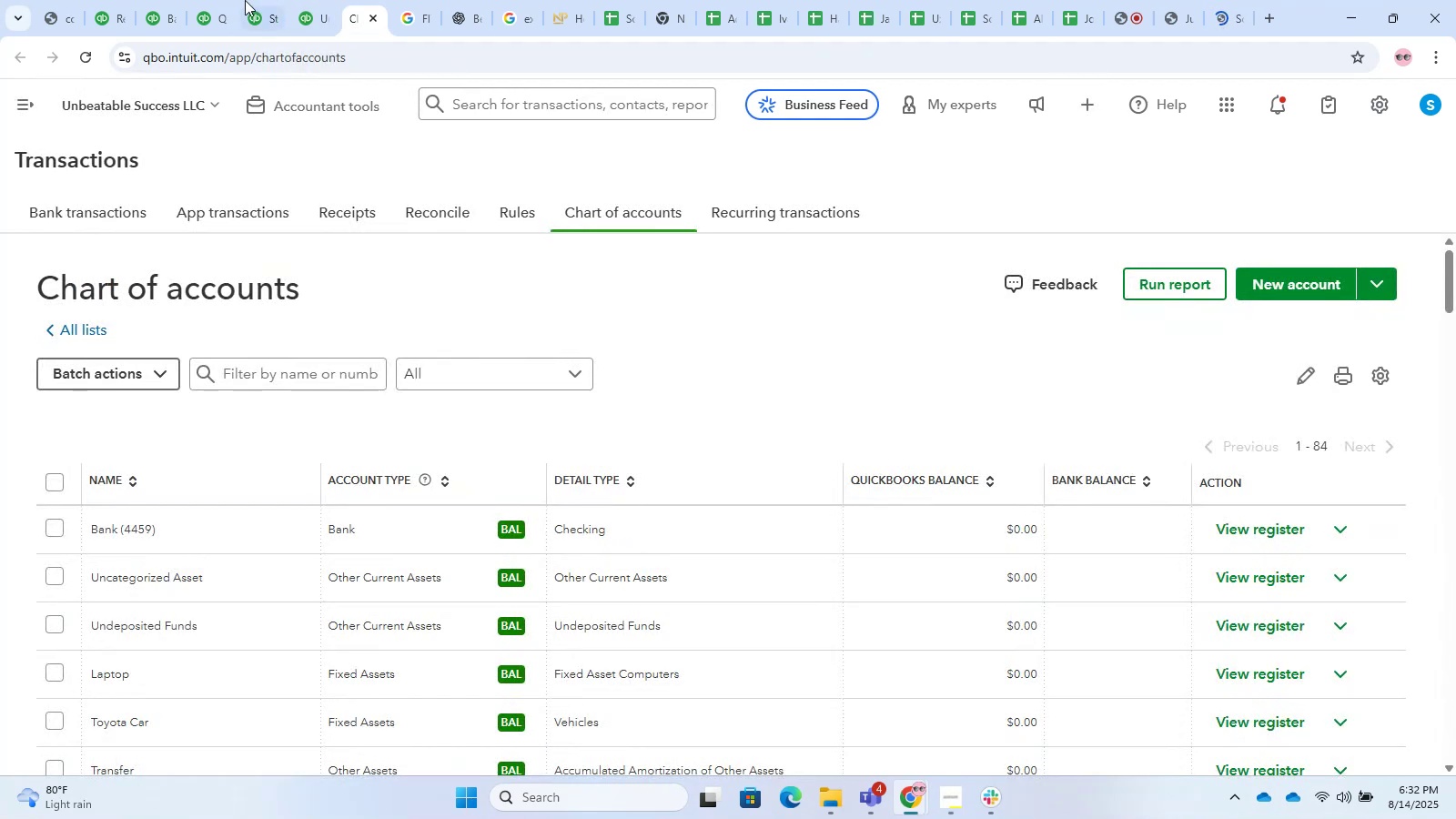 
triple_click([165, 0])
 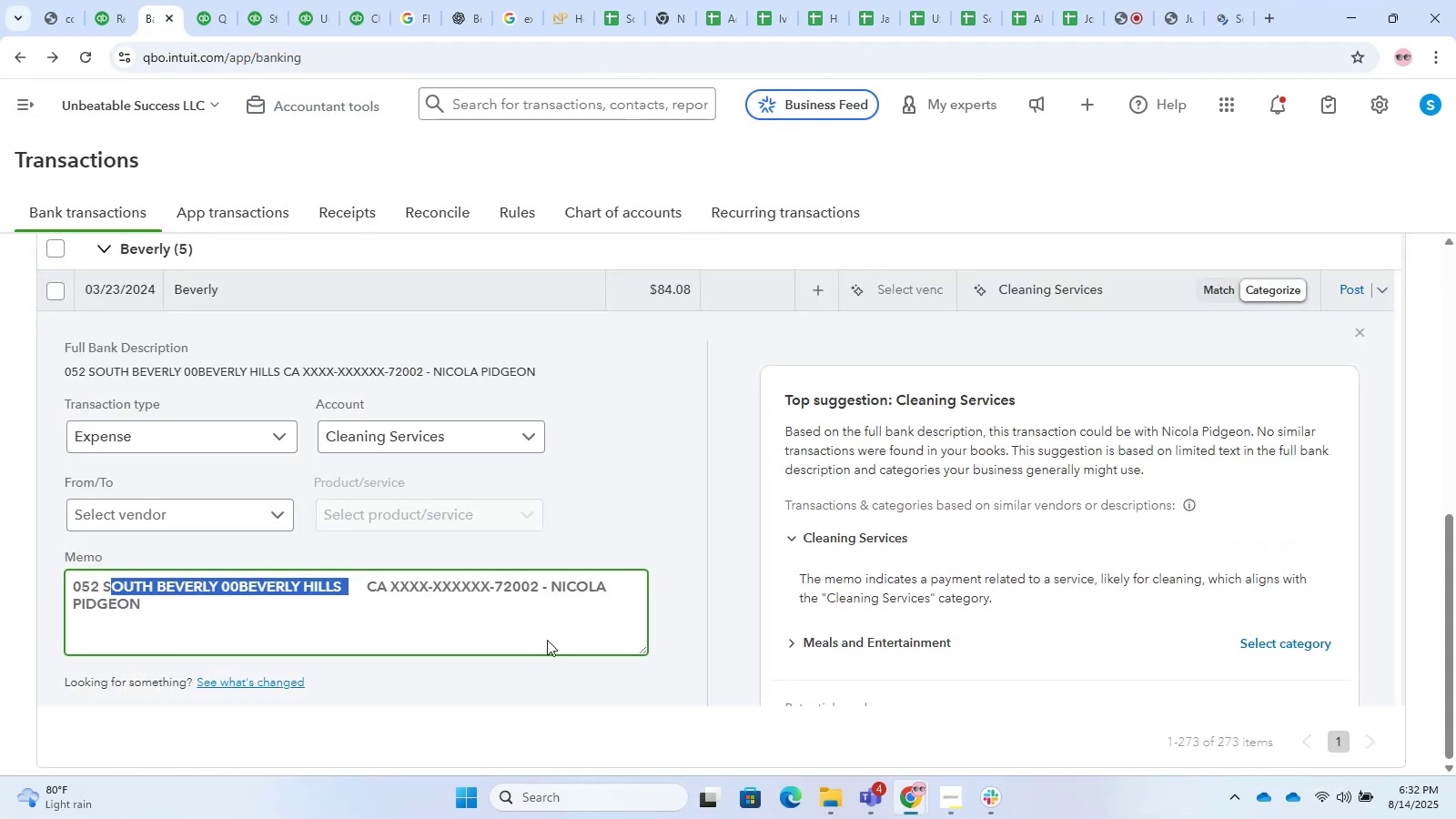 
scroll: coordinate [649, 575], scroll_direction: up, amount: 1.0
 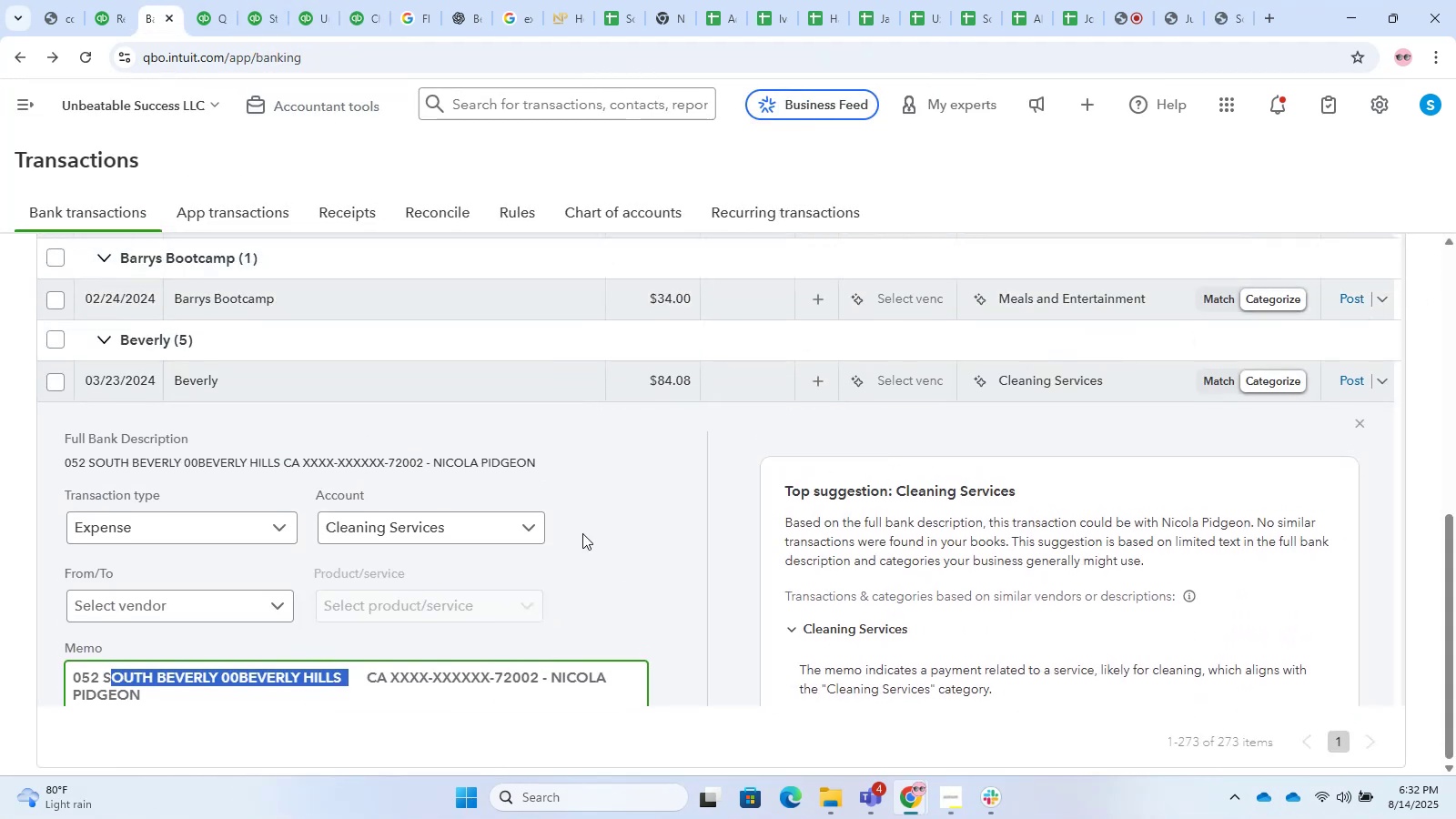 
scroll: coordinate [652, 474], scroll_direction: down, amount: 5.0
 